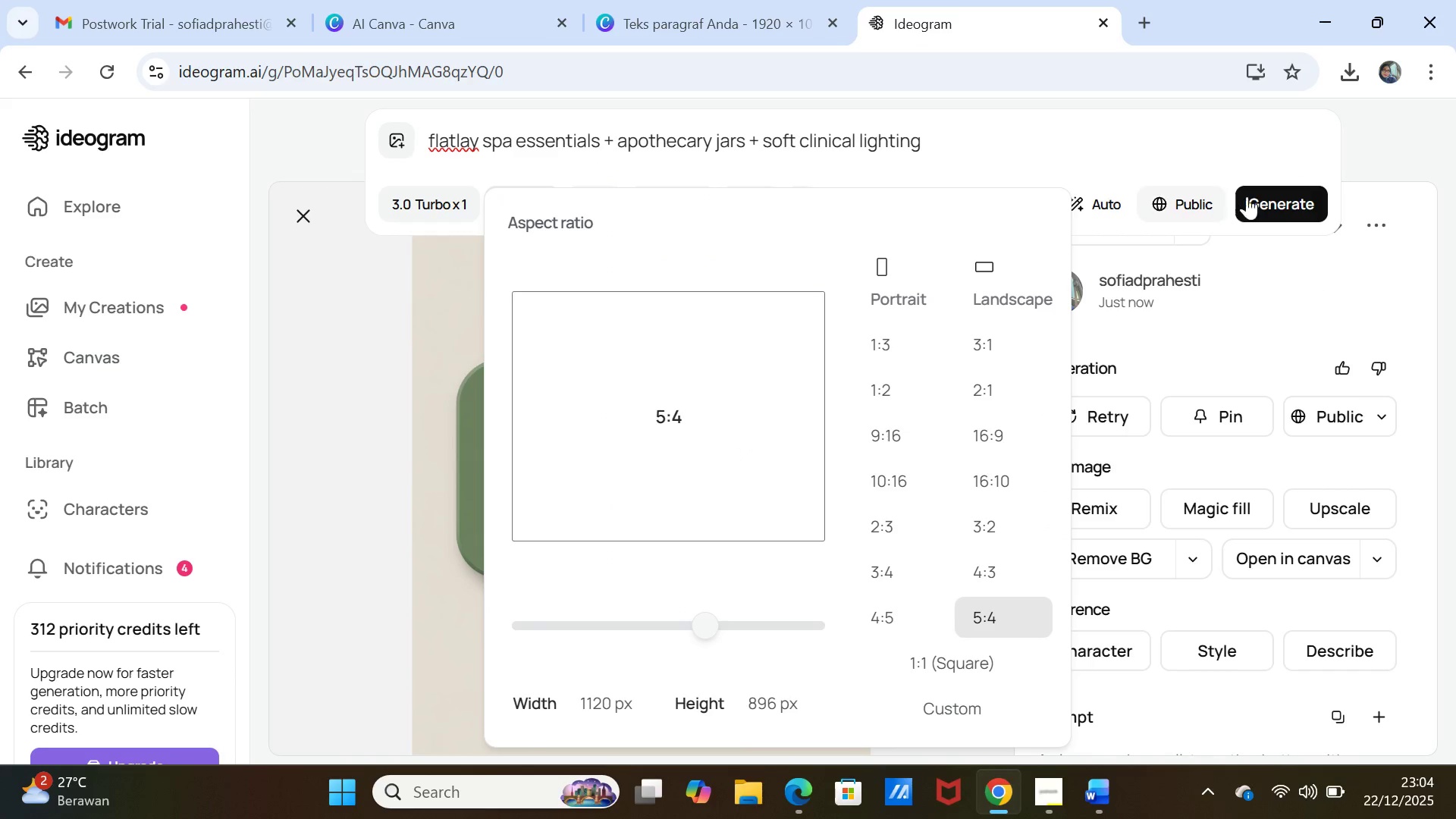 
left_click([1283, 204])
 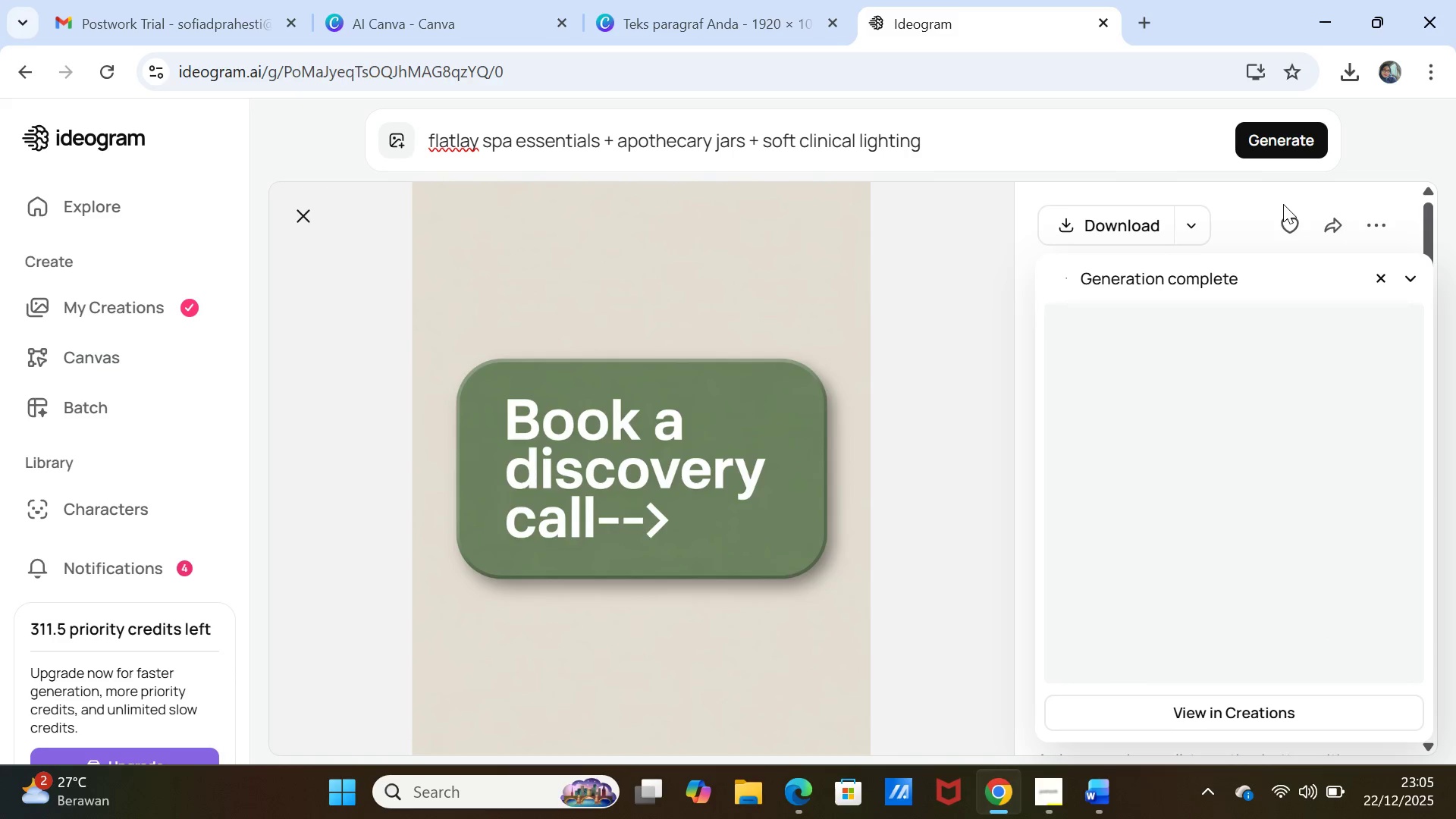 
wait(19.28)
 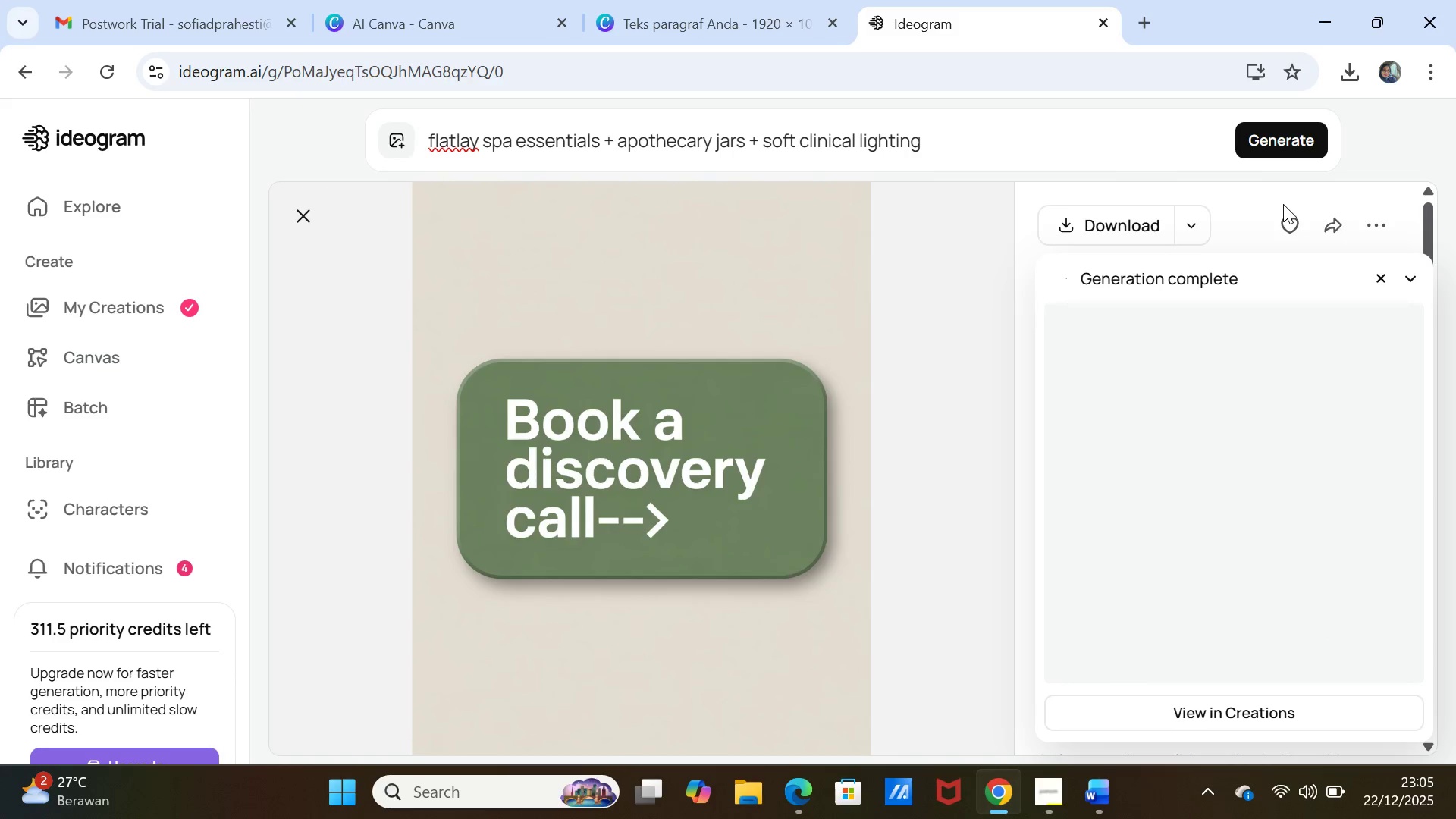 
left_click([1192, 435])
 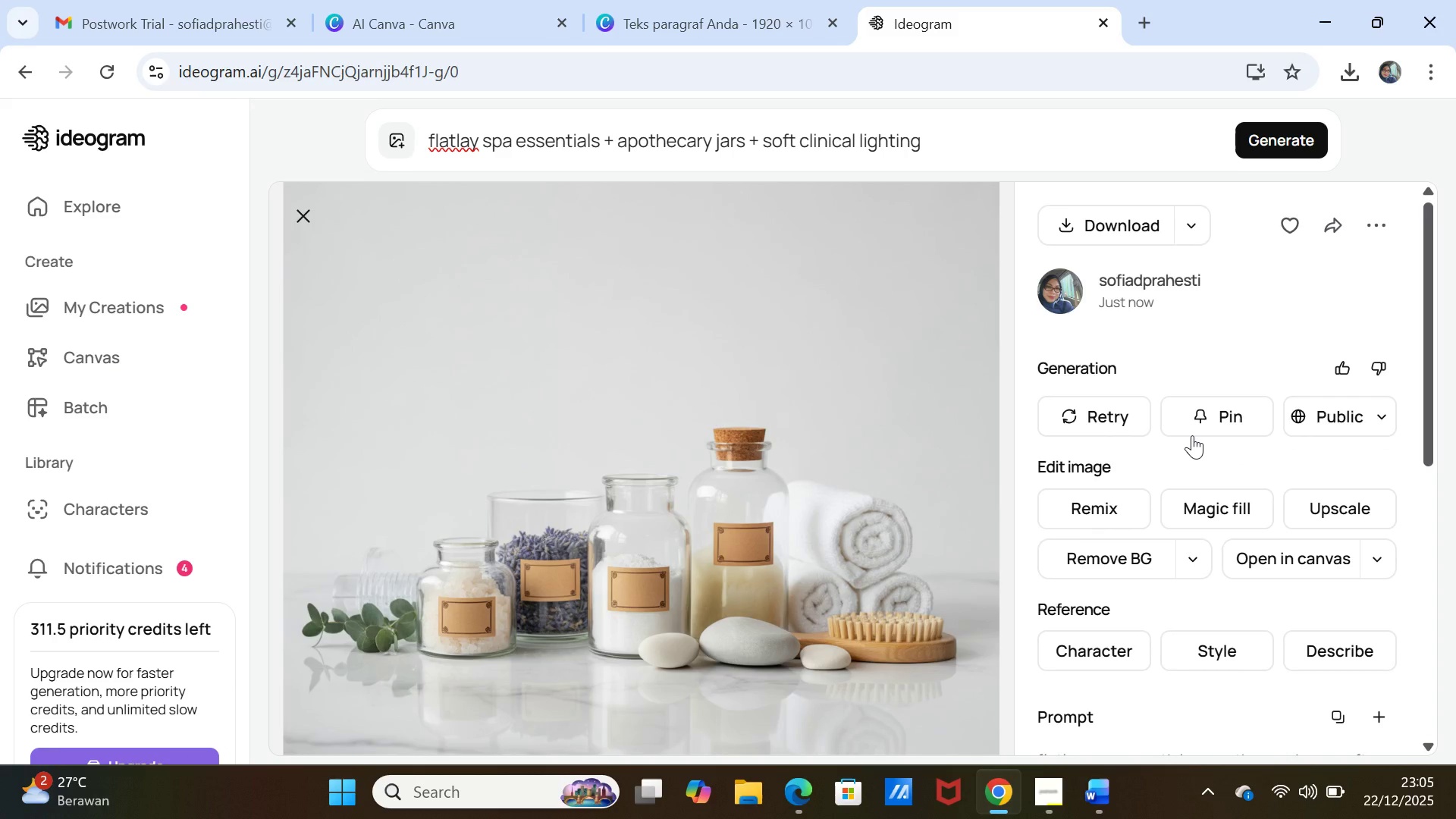 
wait(6.03)
 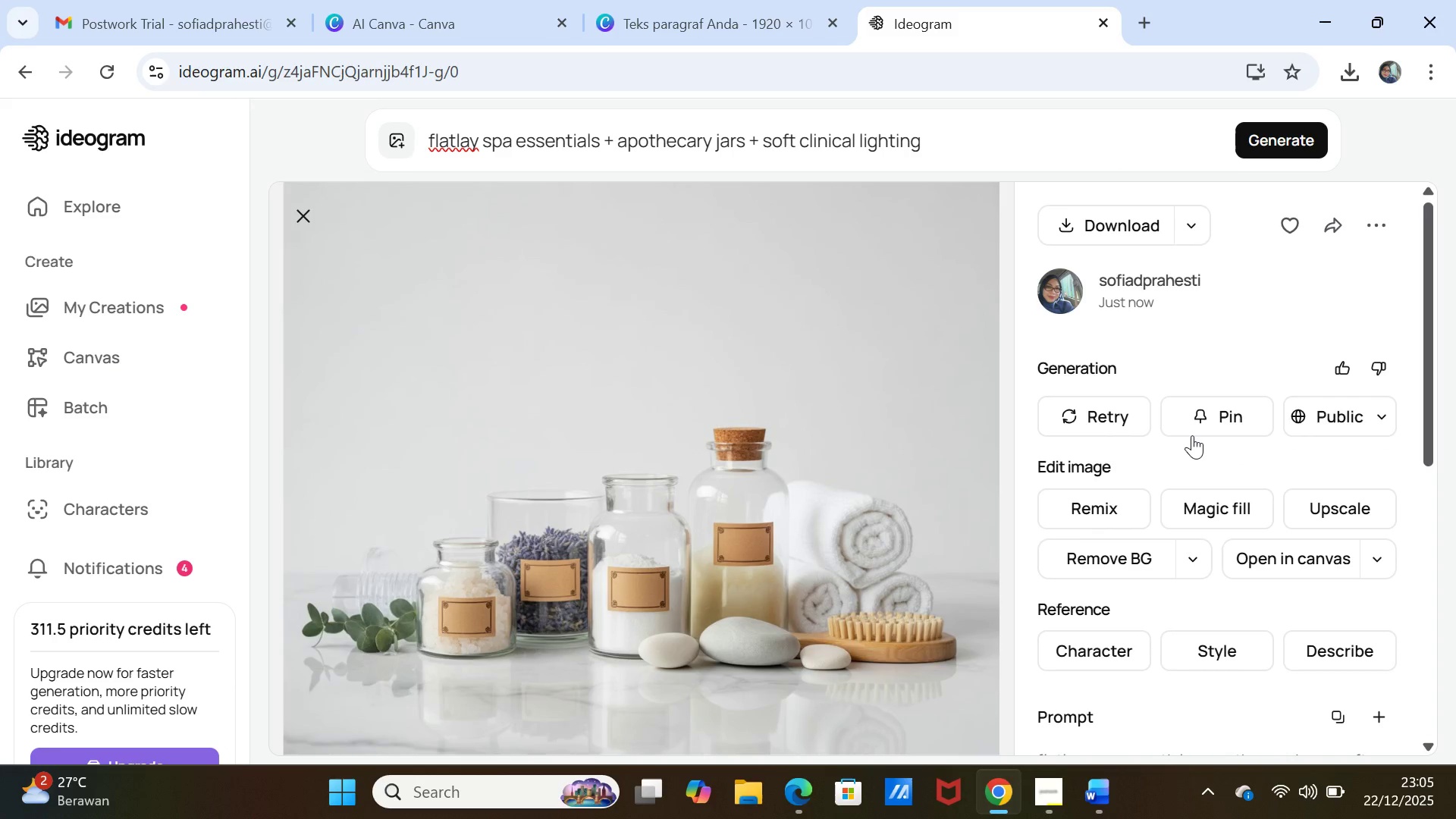 
left_click([1121, 221])
 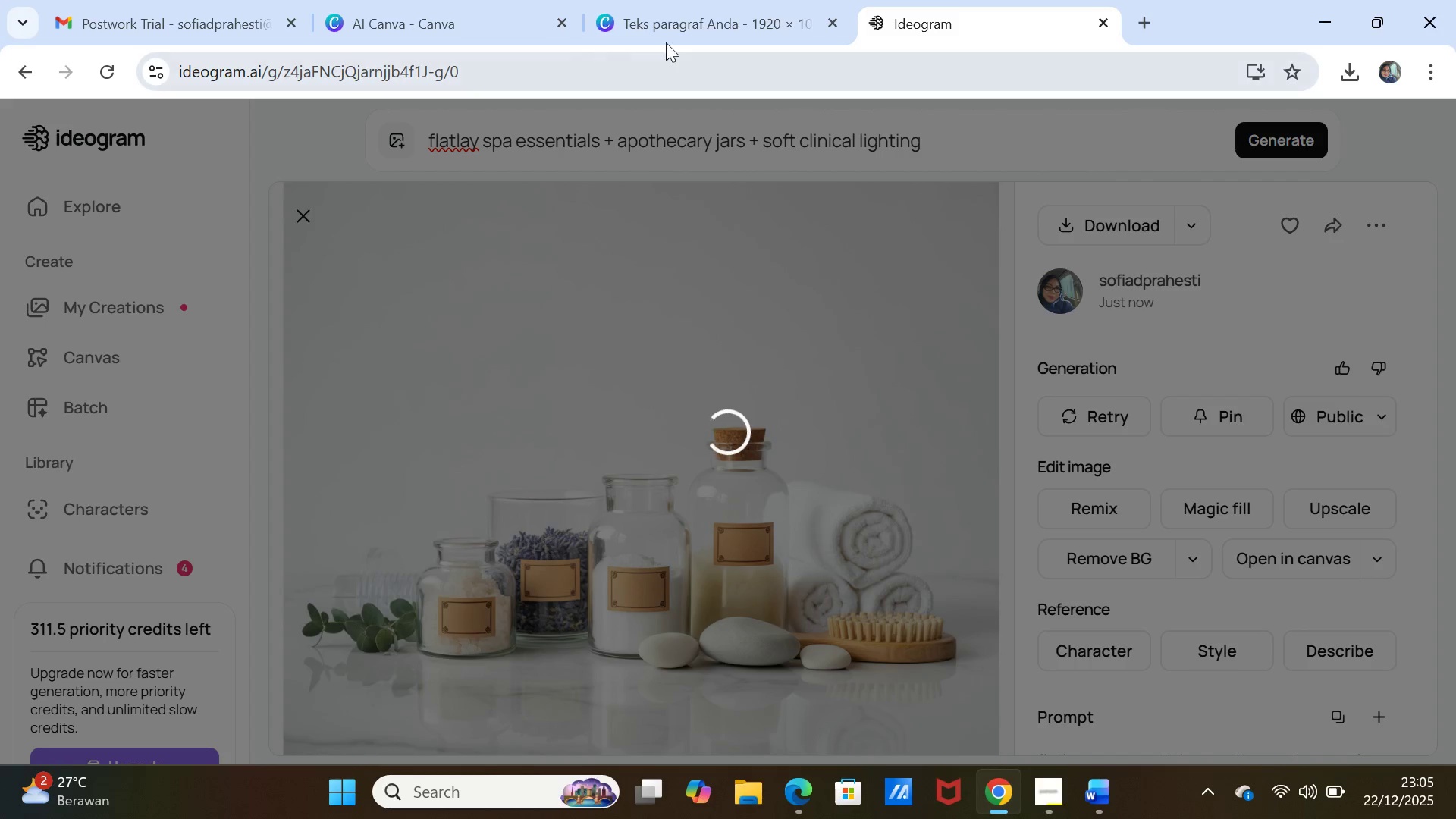 
left_click([676, 27])
 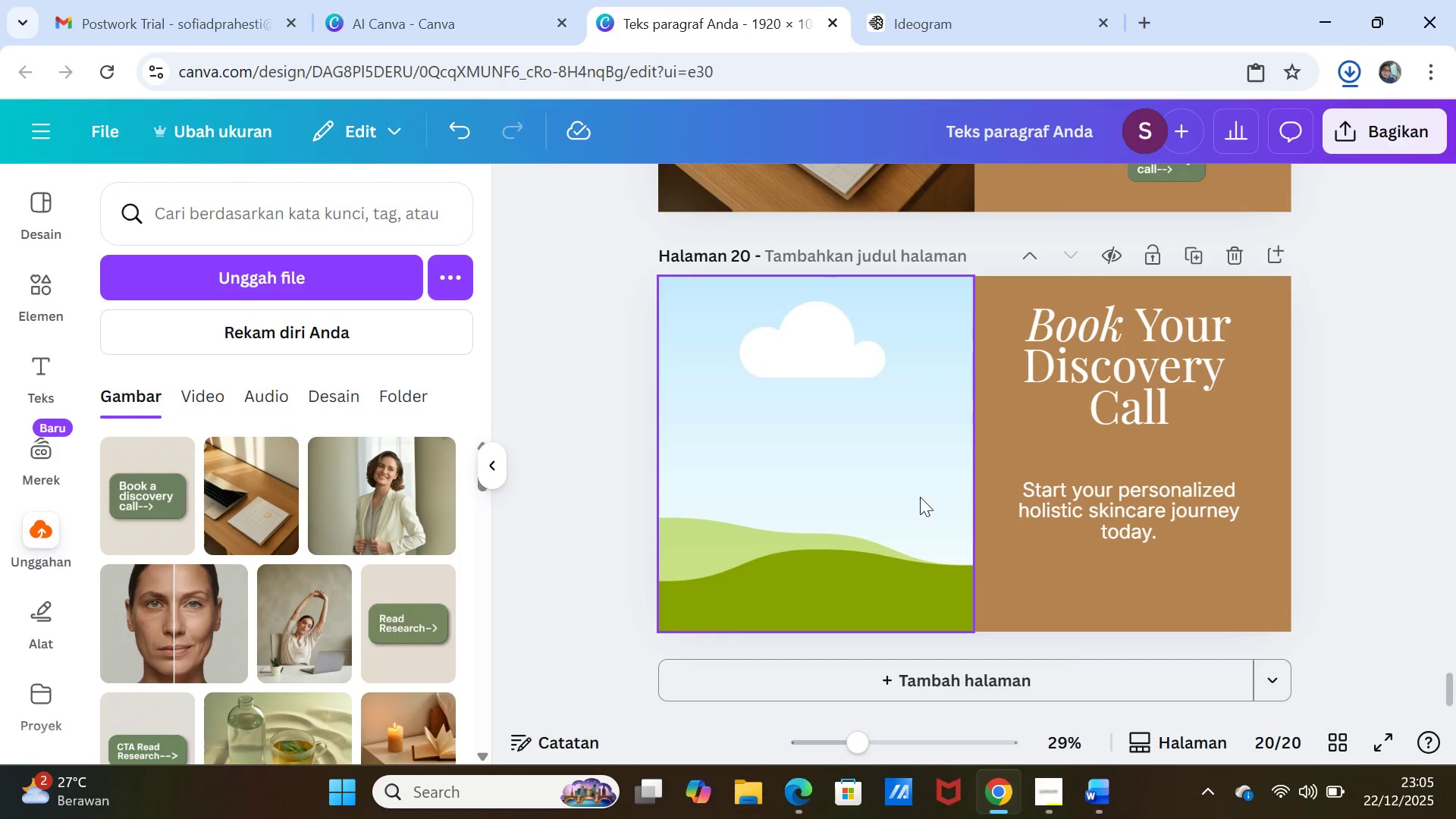 
left_click([904, 472])
 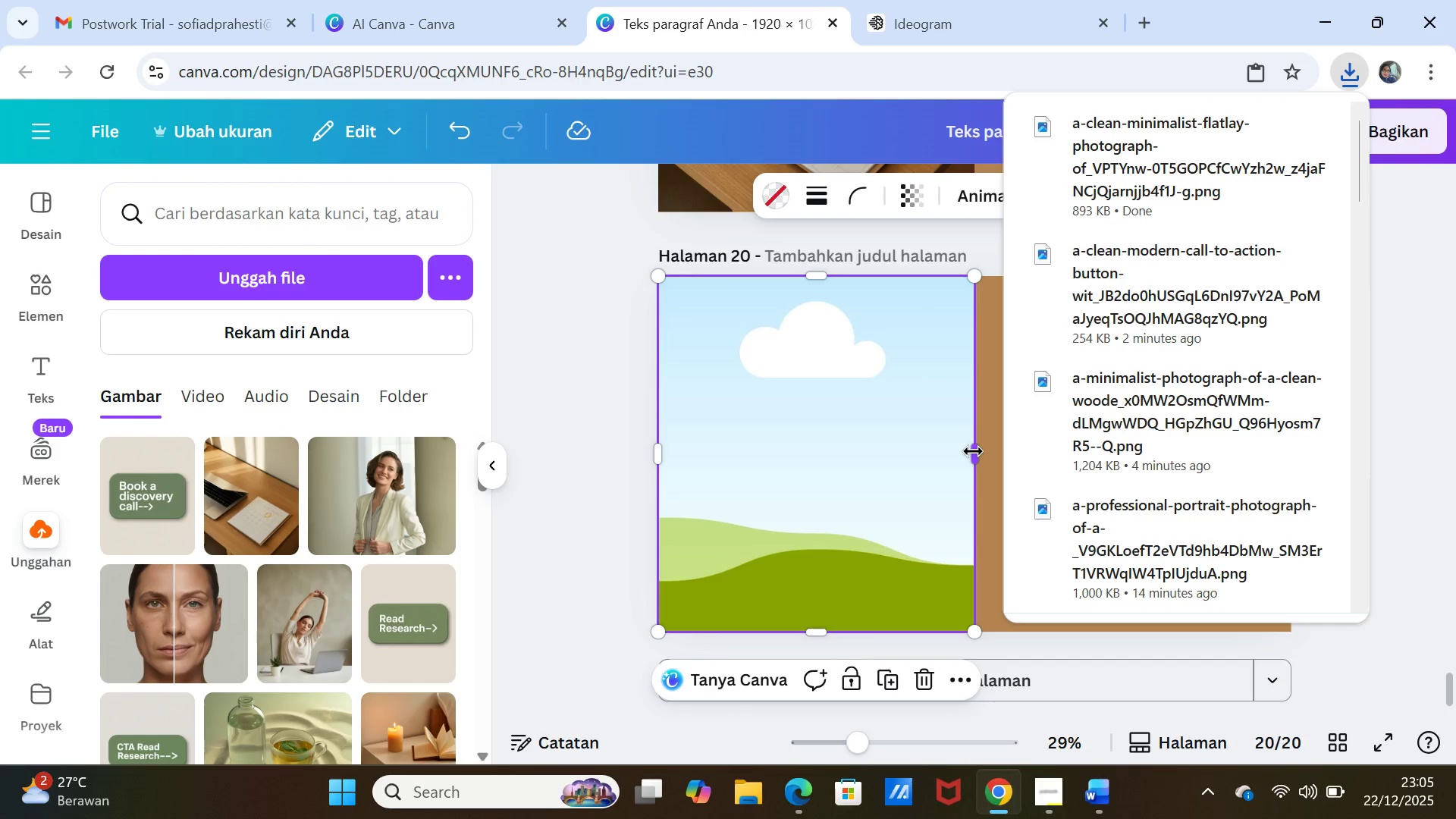 
left_click_drag(start_coordinate=[973, 451], to_coordinate=[1288, 453])
 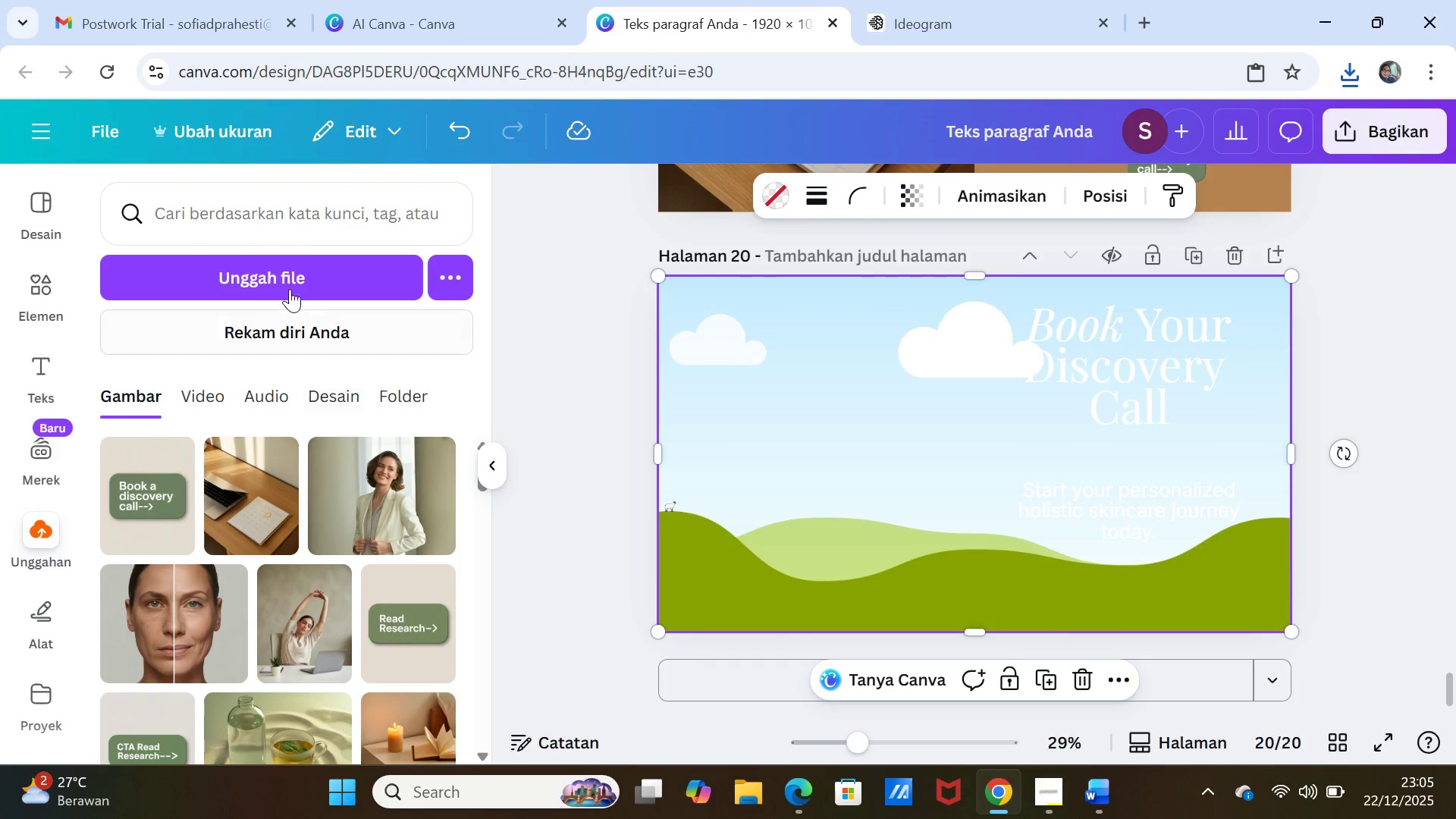 
left_click([290, 272])
 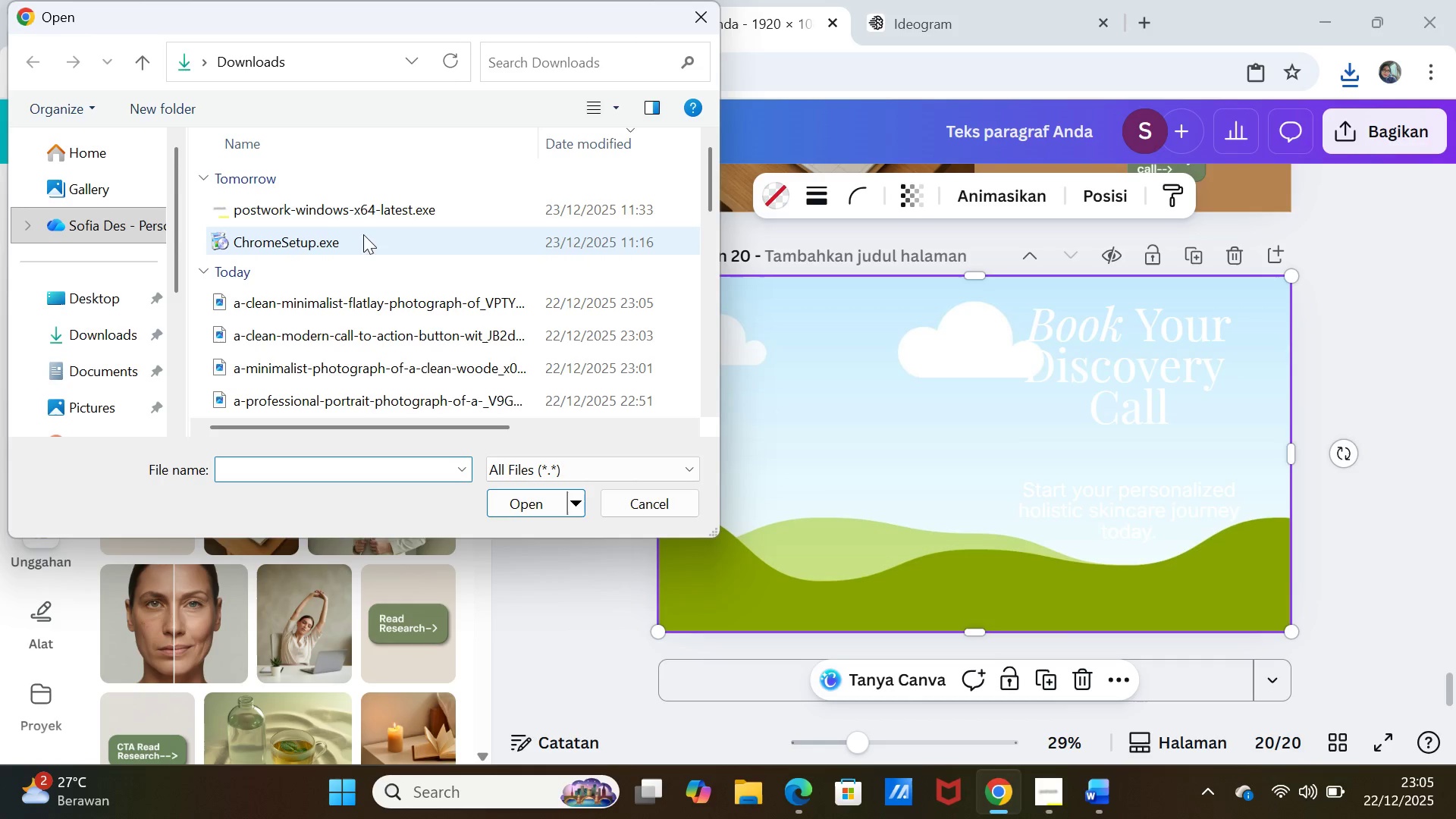 
left_click([370, 300])
 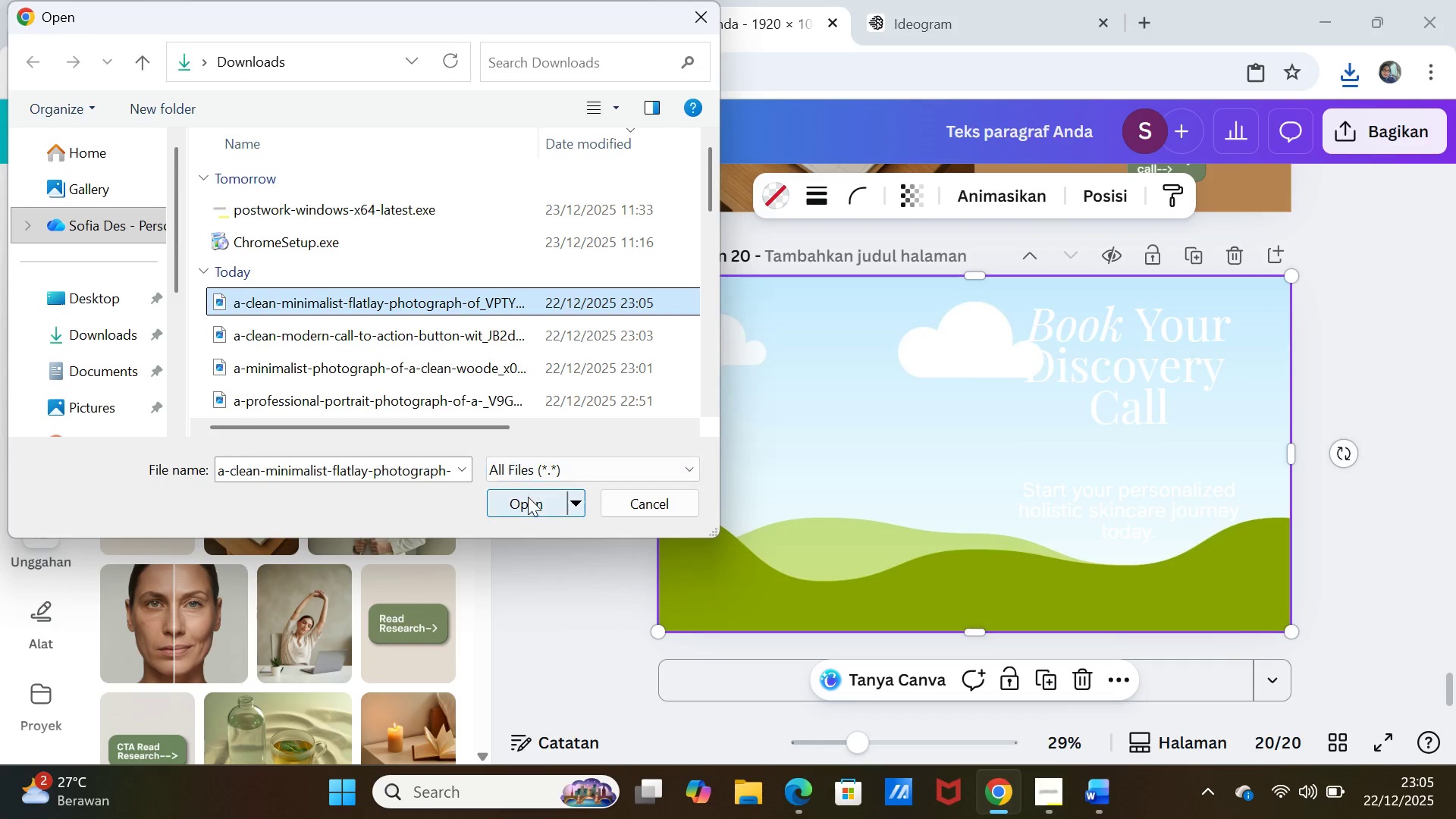 
left_click([528, 501])
 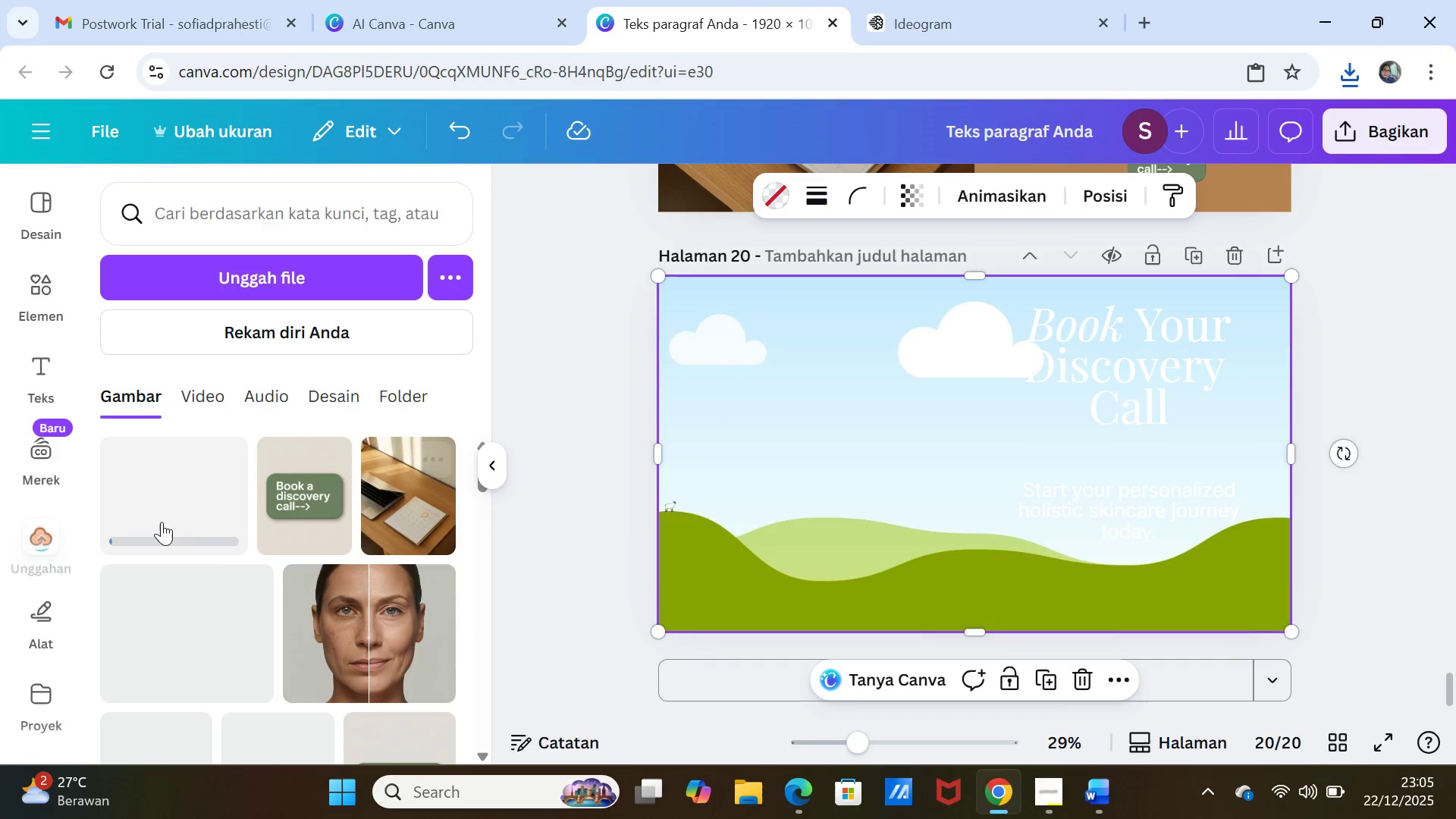 
left_click([150, 493])
 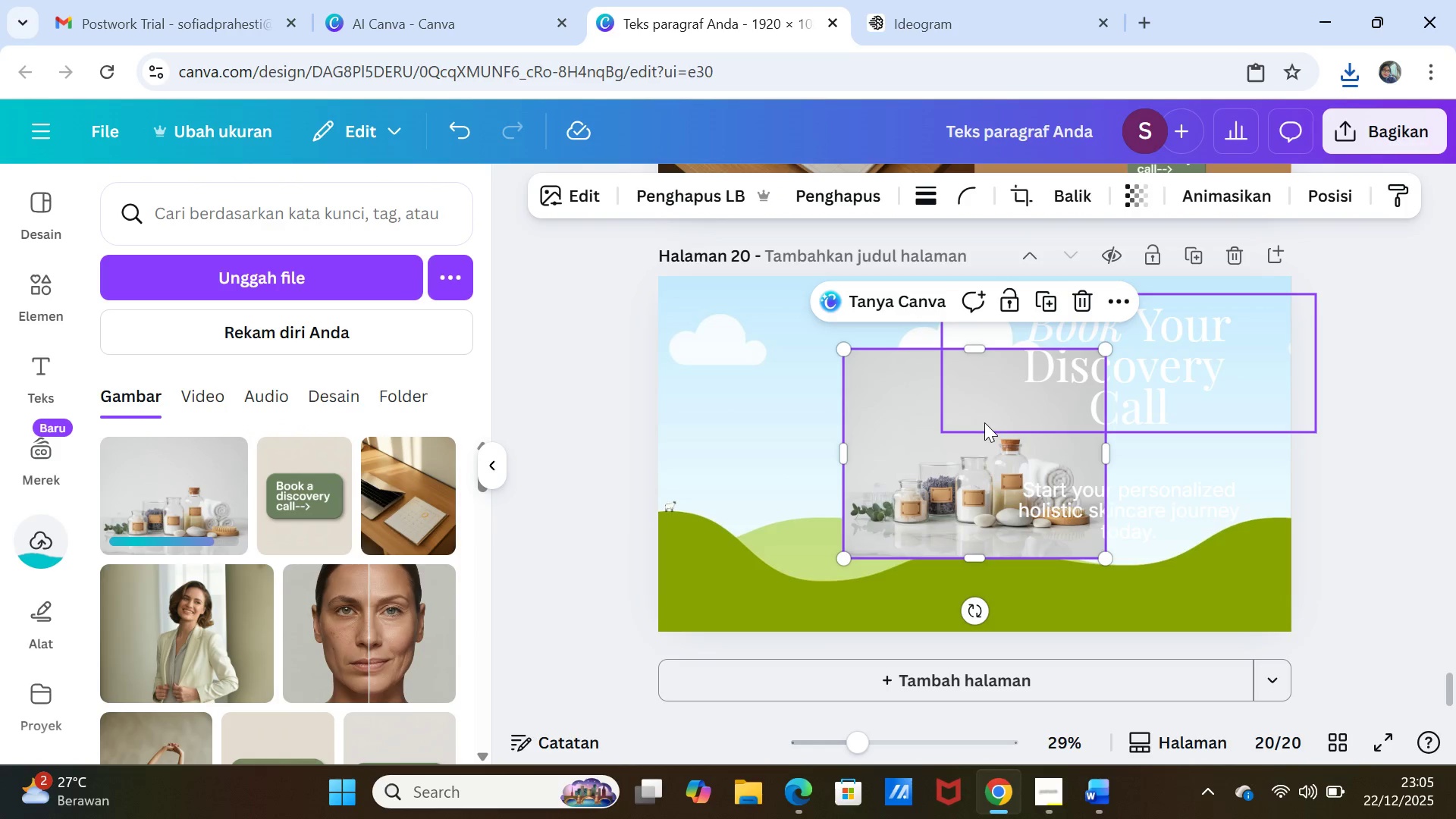 
left_click_drag(start_coordinate=[918, 424], to_coordinate=[879, 415])
 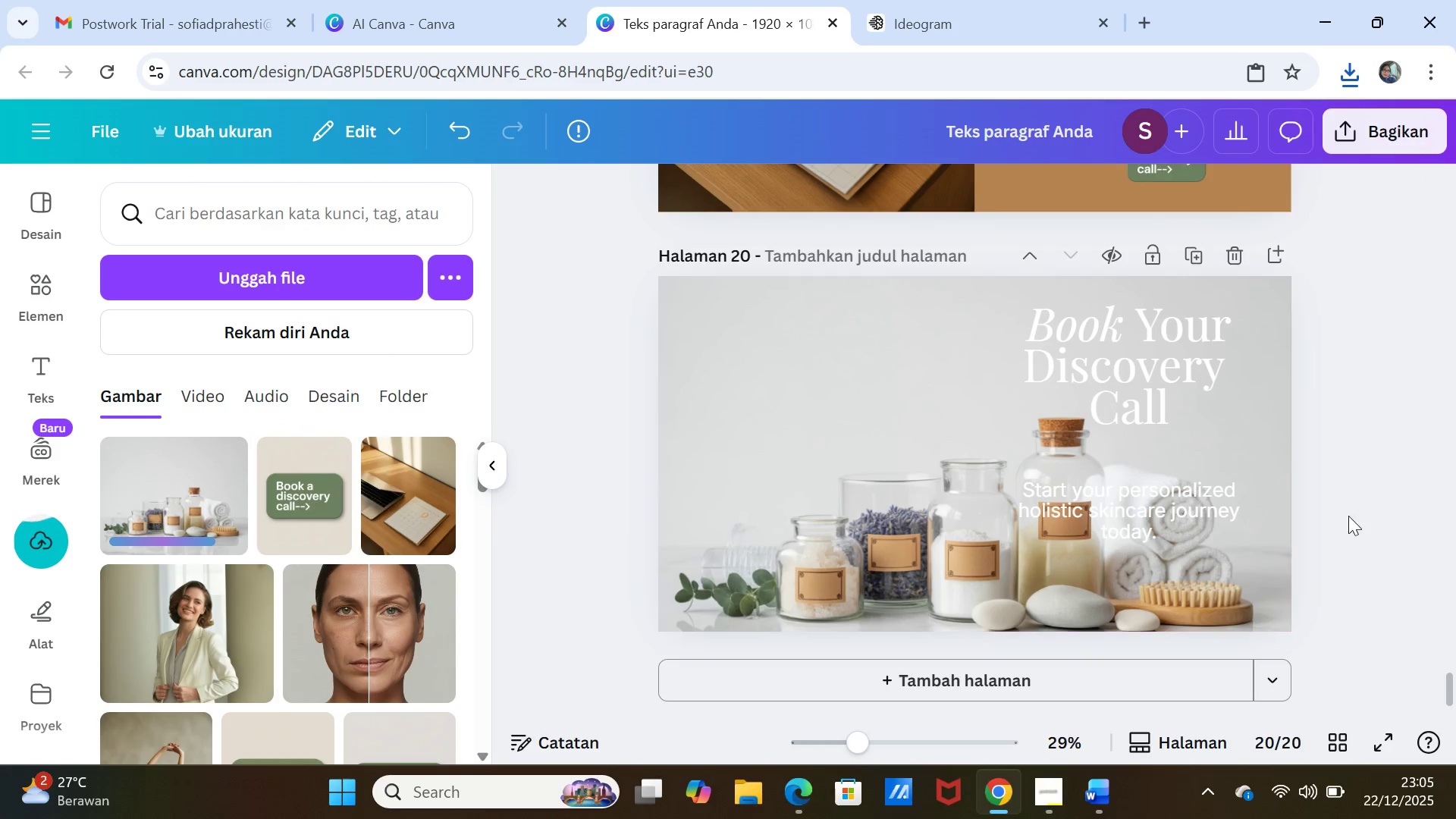 
left_click([1370, 522])
 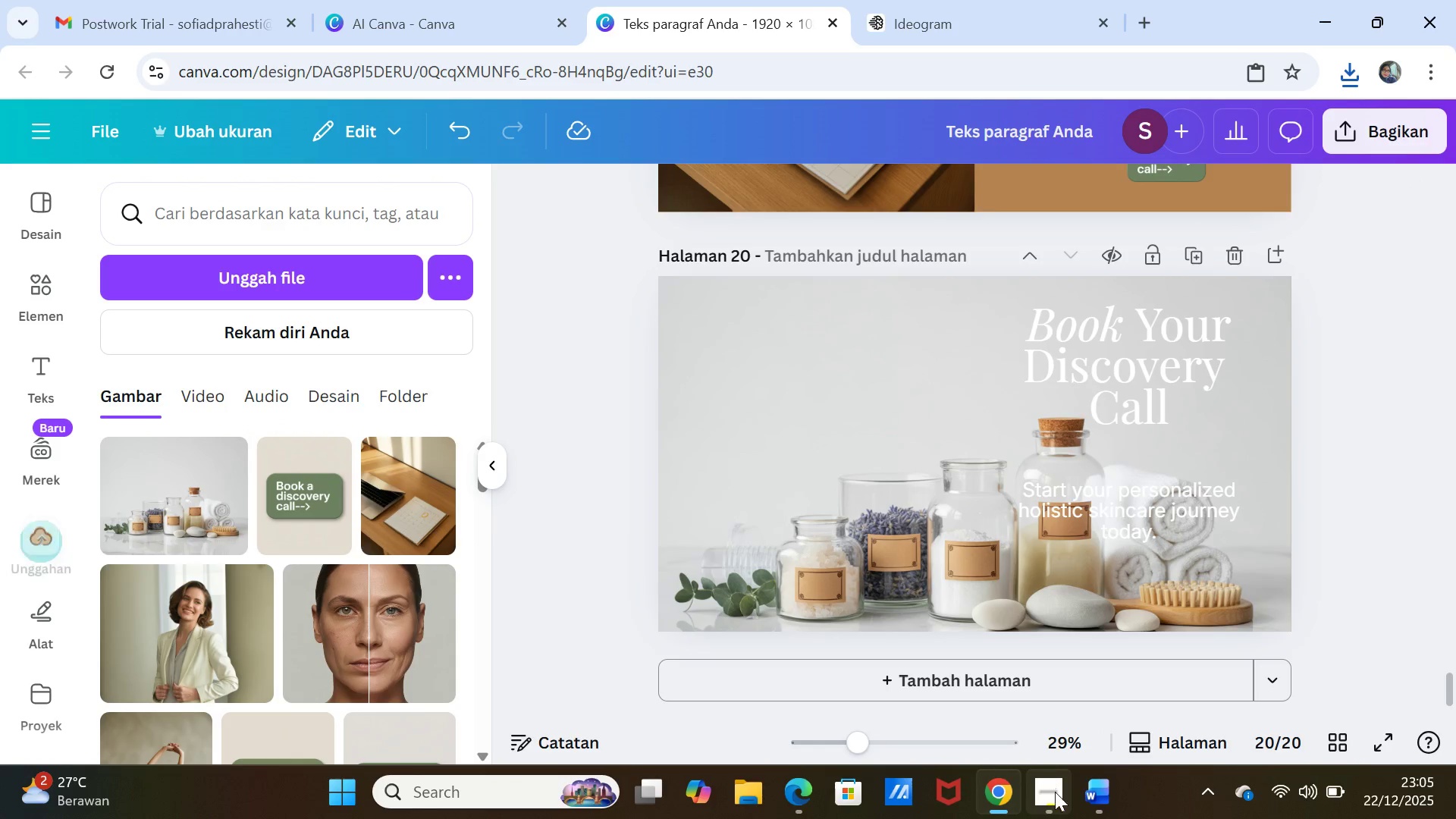 
left_click([1095, 799])
 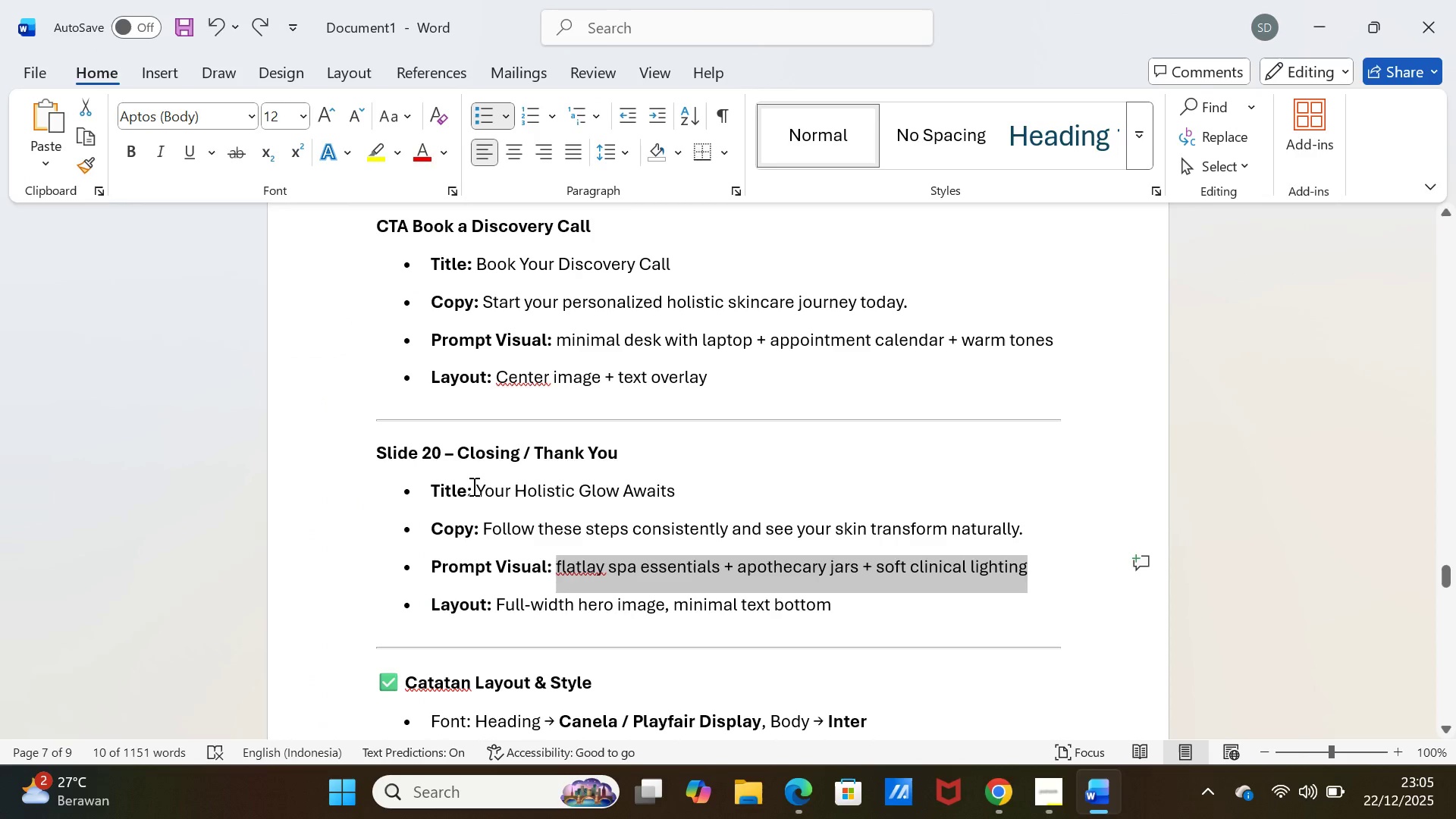 
left_click_drag(start_coordinate=[481, 489], to_coordinate=[689, 489])
 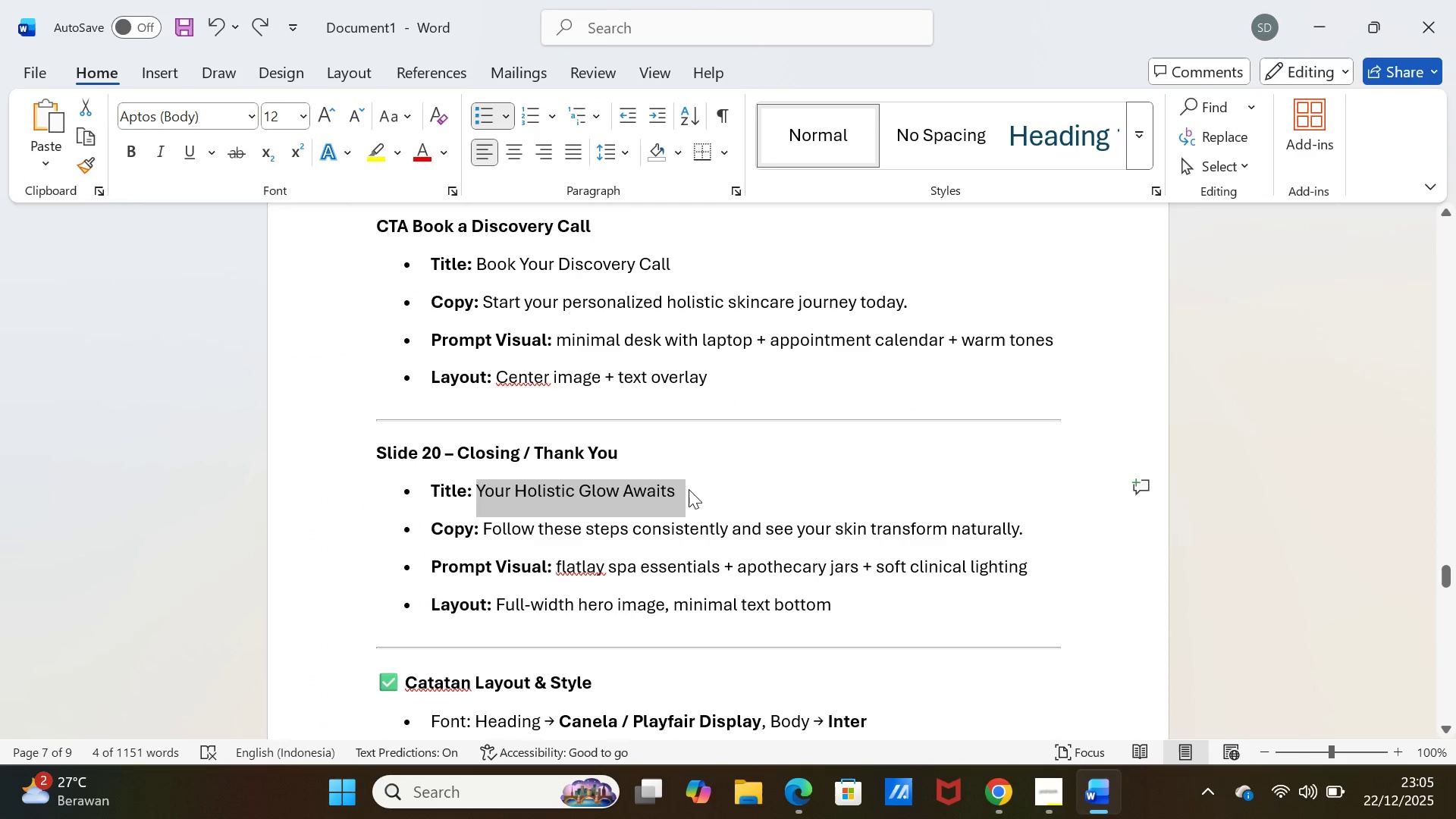 
key(Control+C)
 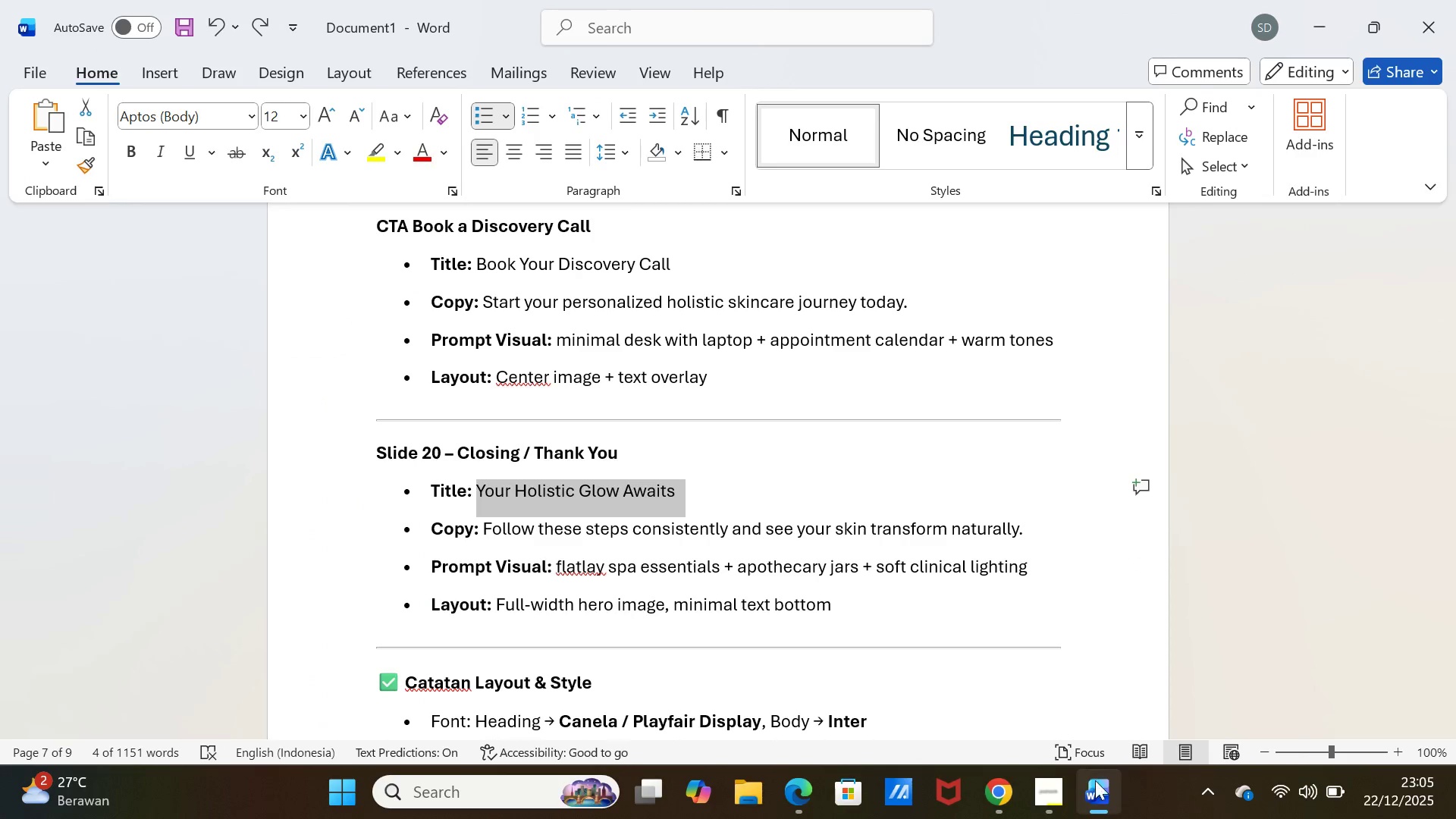 
left_click([1102, 788])
 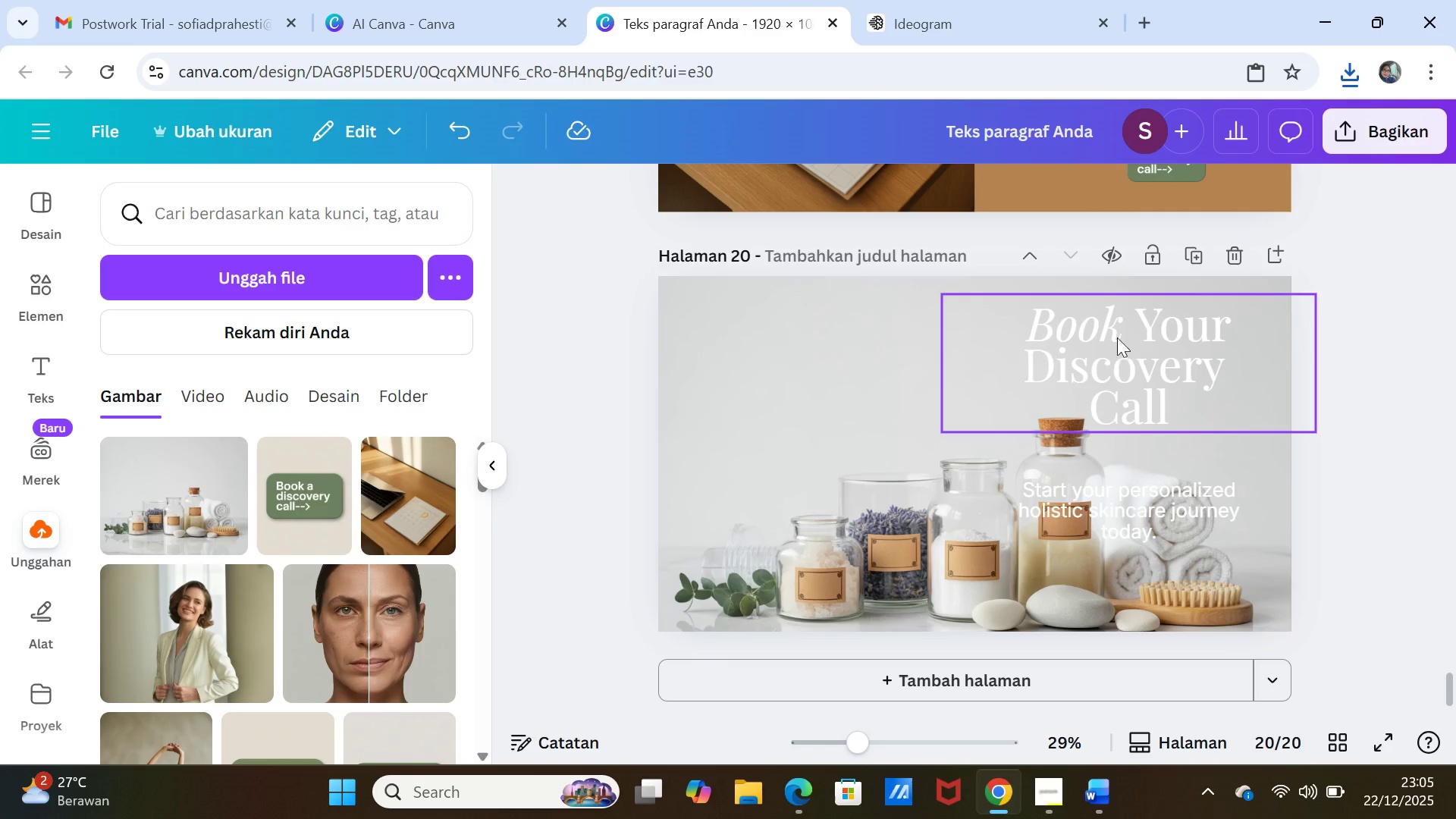 
double_click([1117, 327])
 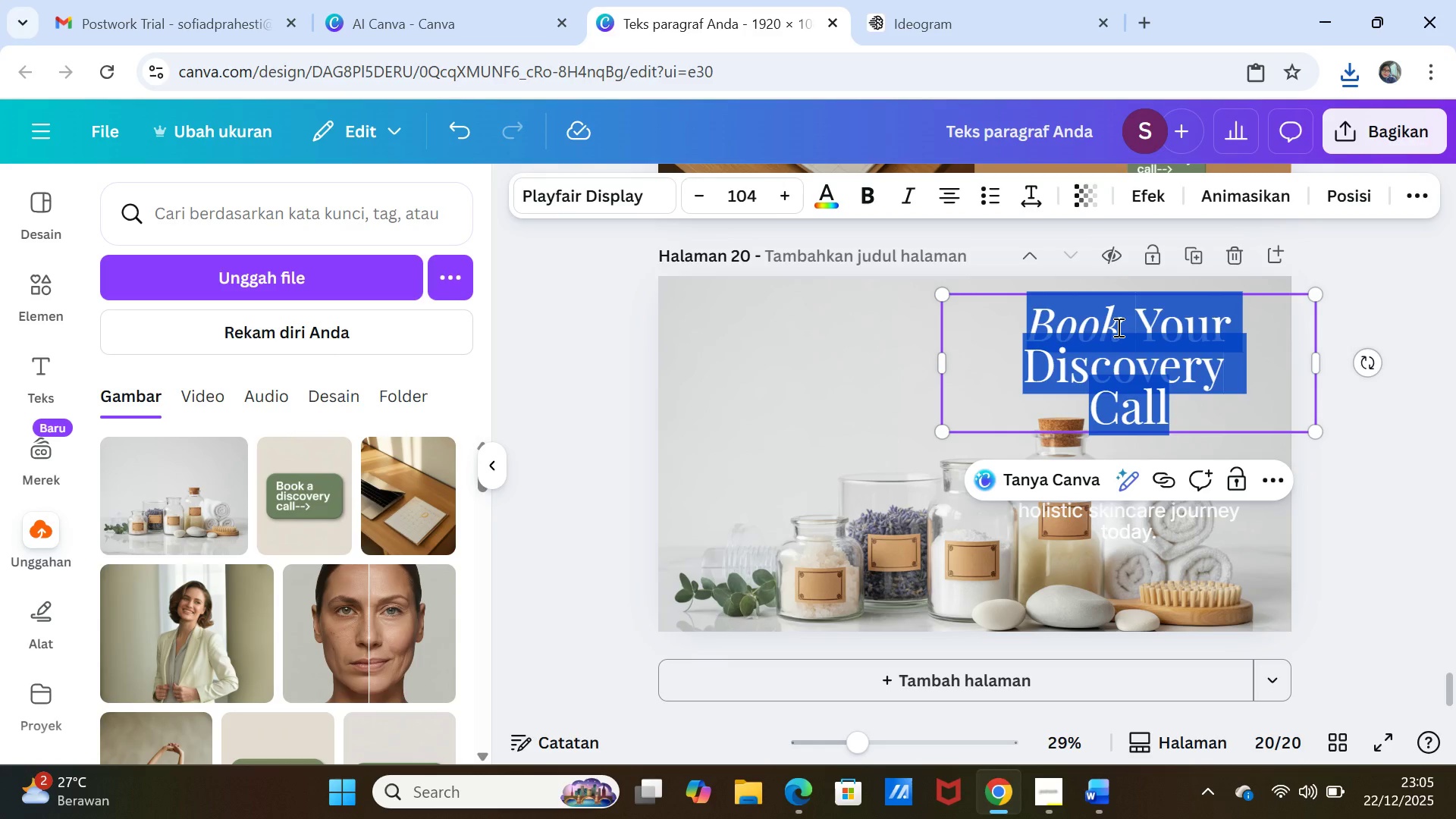 
key(Control+V)
 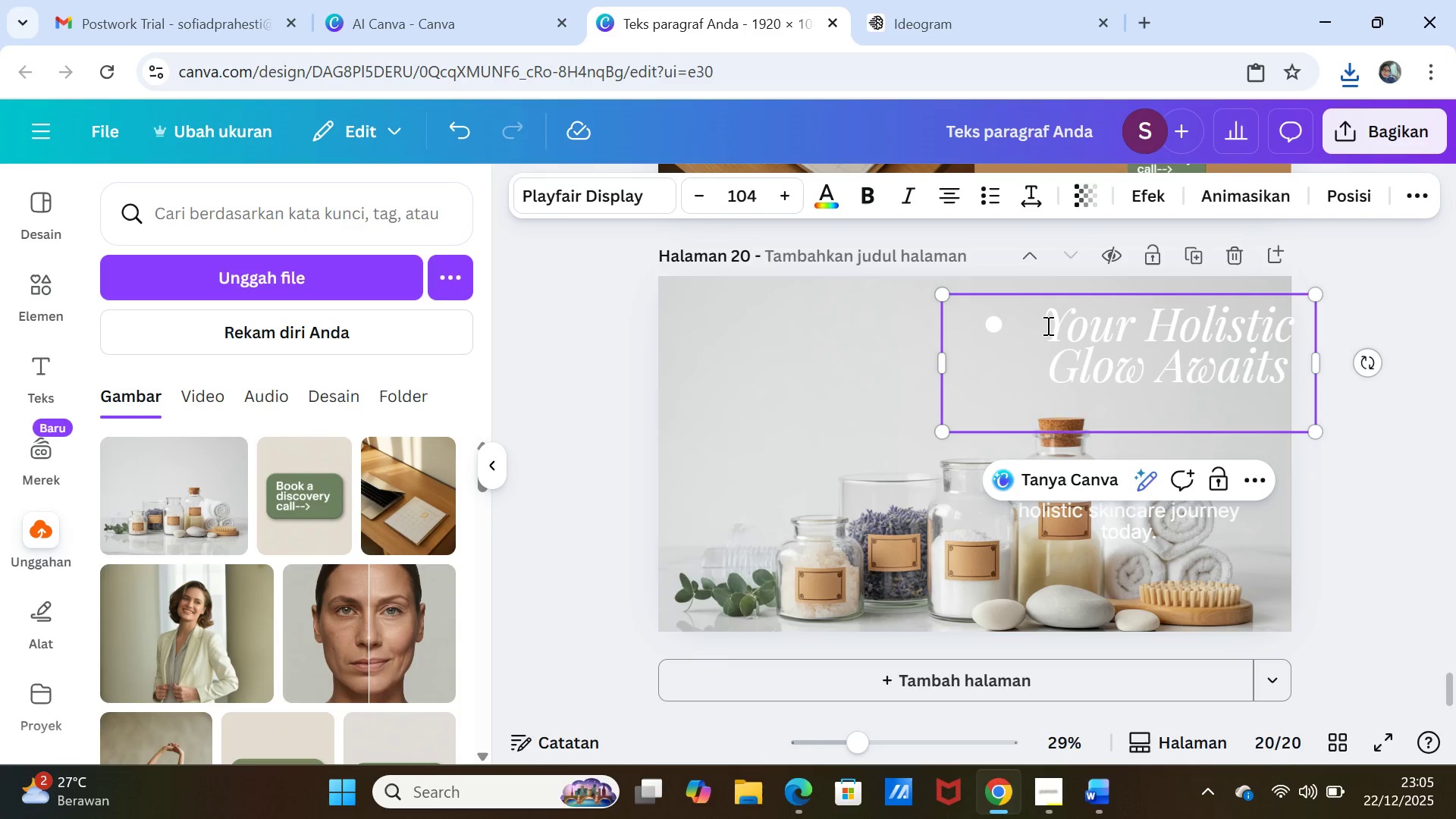 
left_click([1046, 325])
 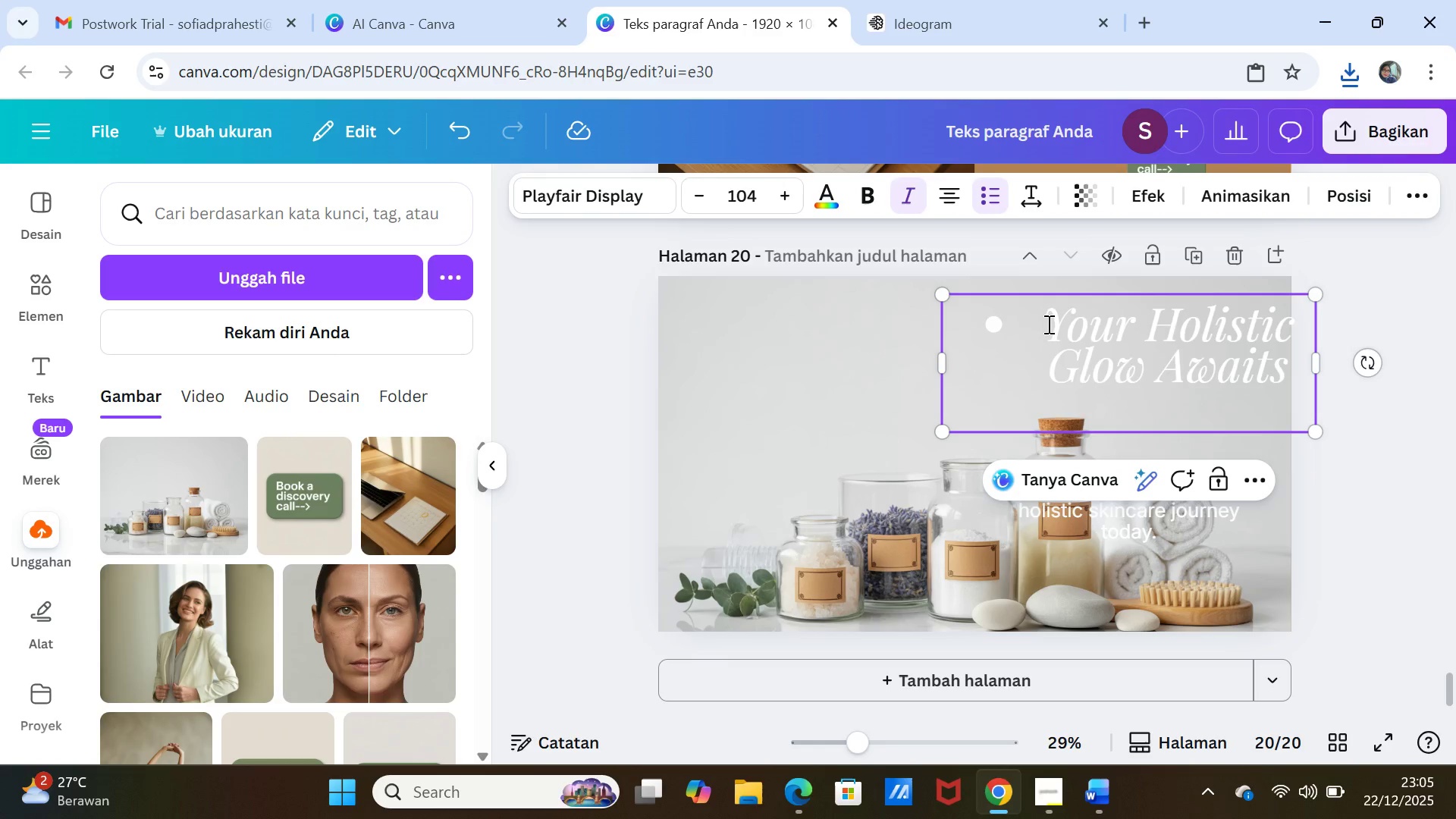 
key(Backspace)
 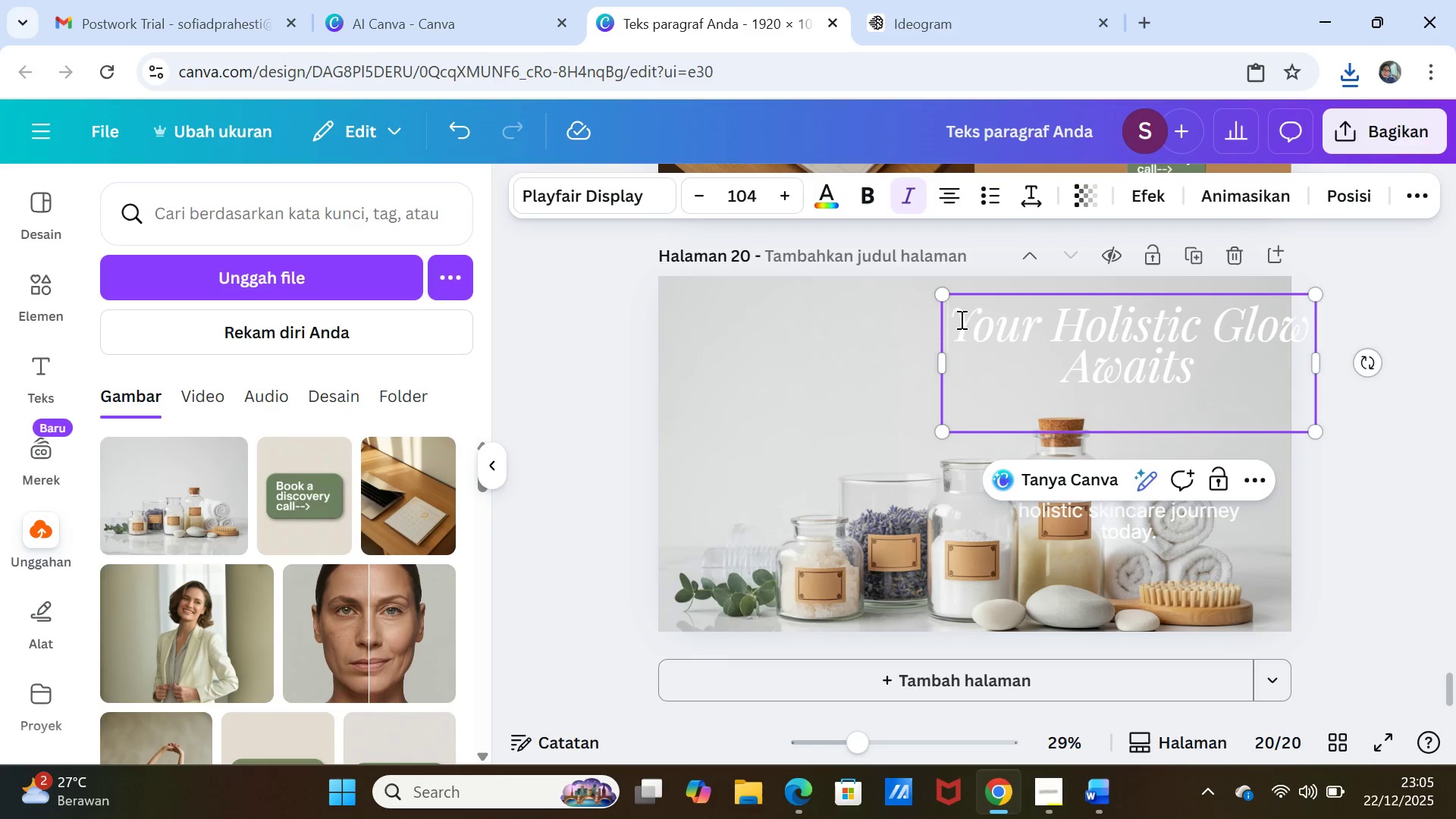 
left_click_drag(start_coordinate=[960, 319], to_coordinate=[1307, 336])
 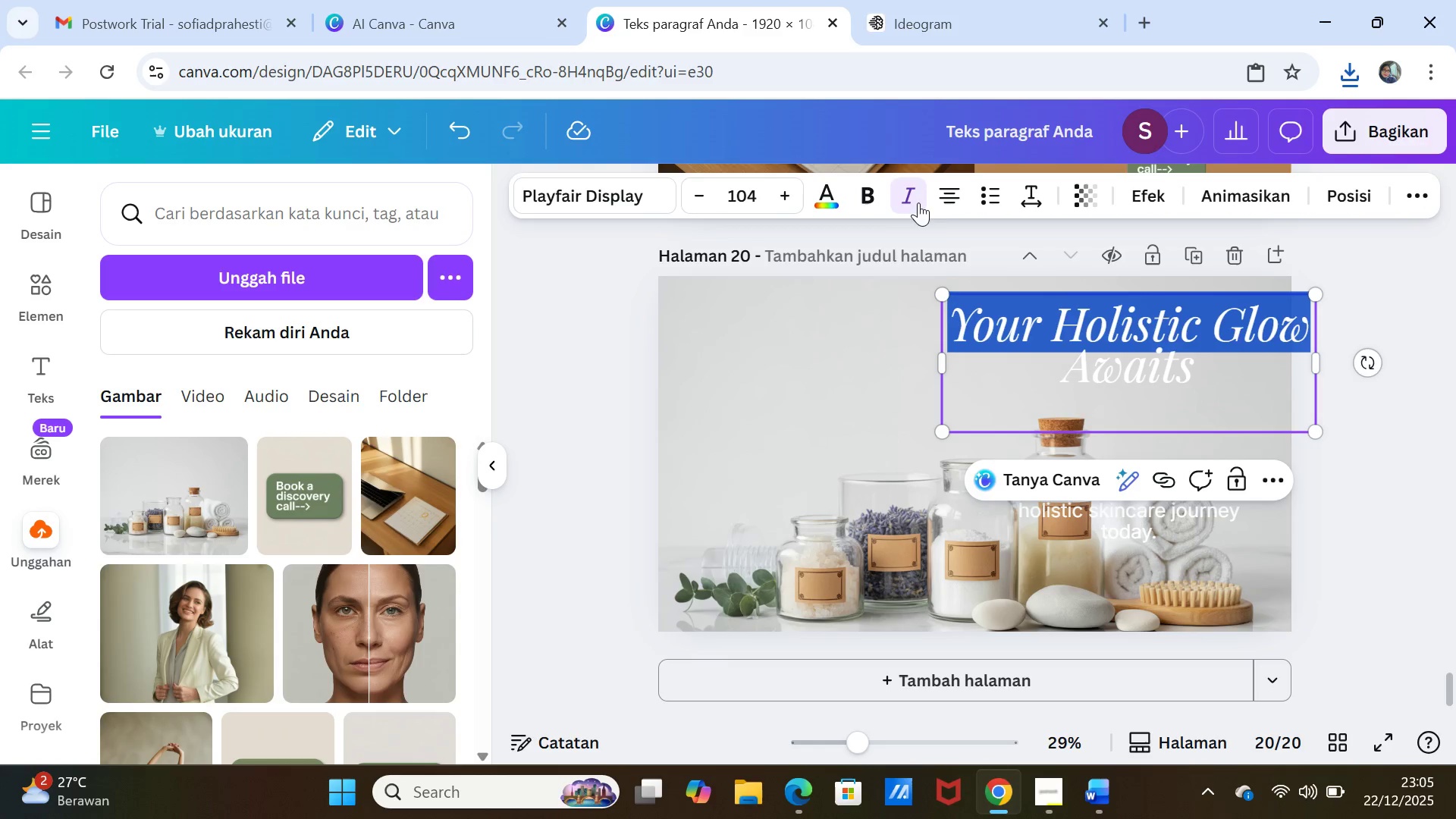 
left_click([918, 202])
 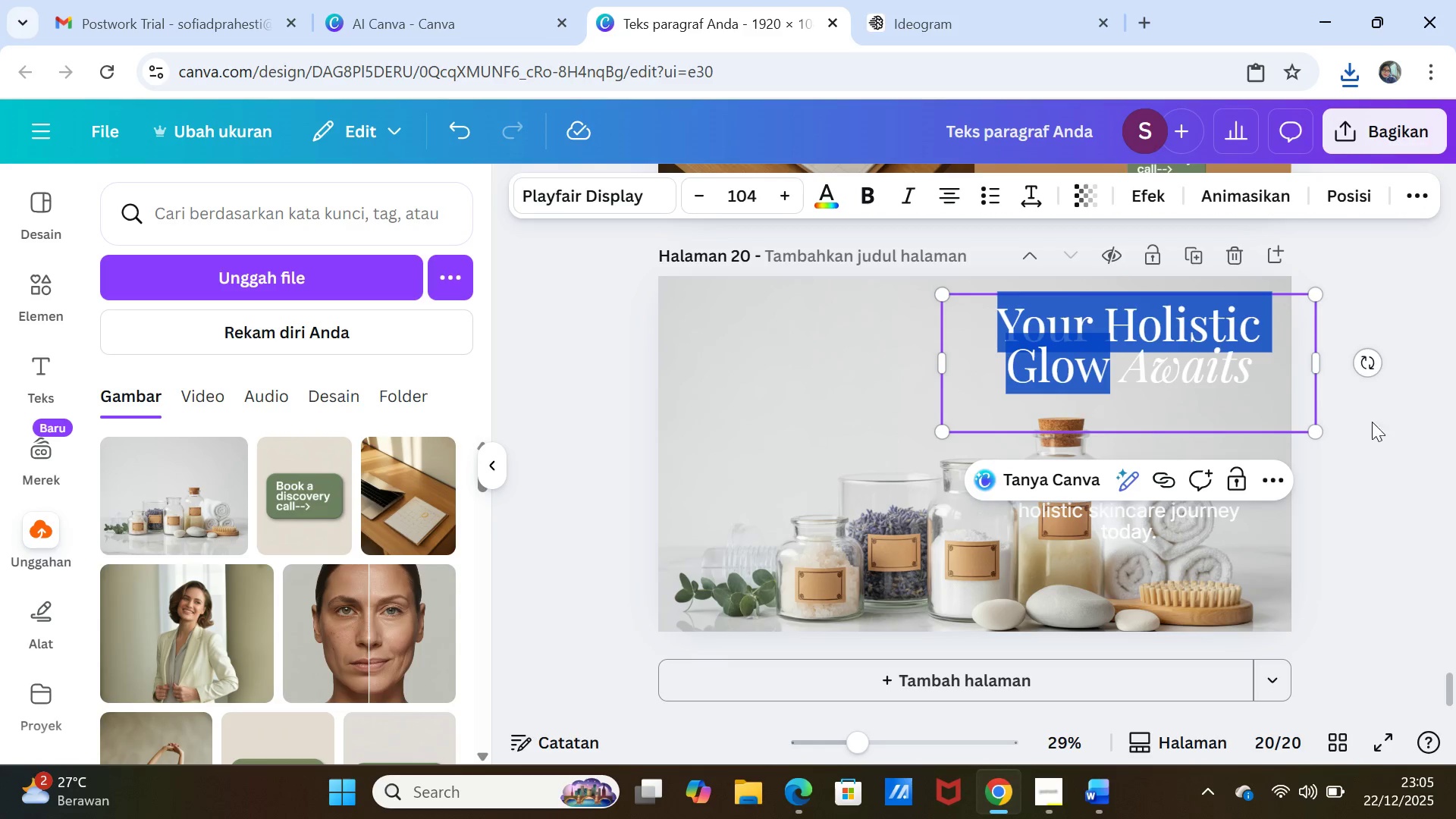 
left_click([1390, 430])
 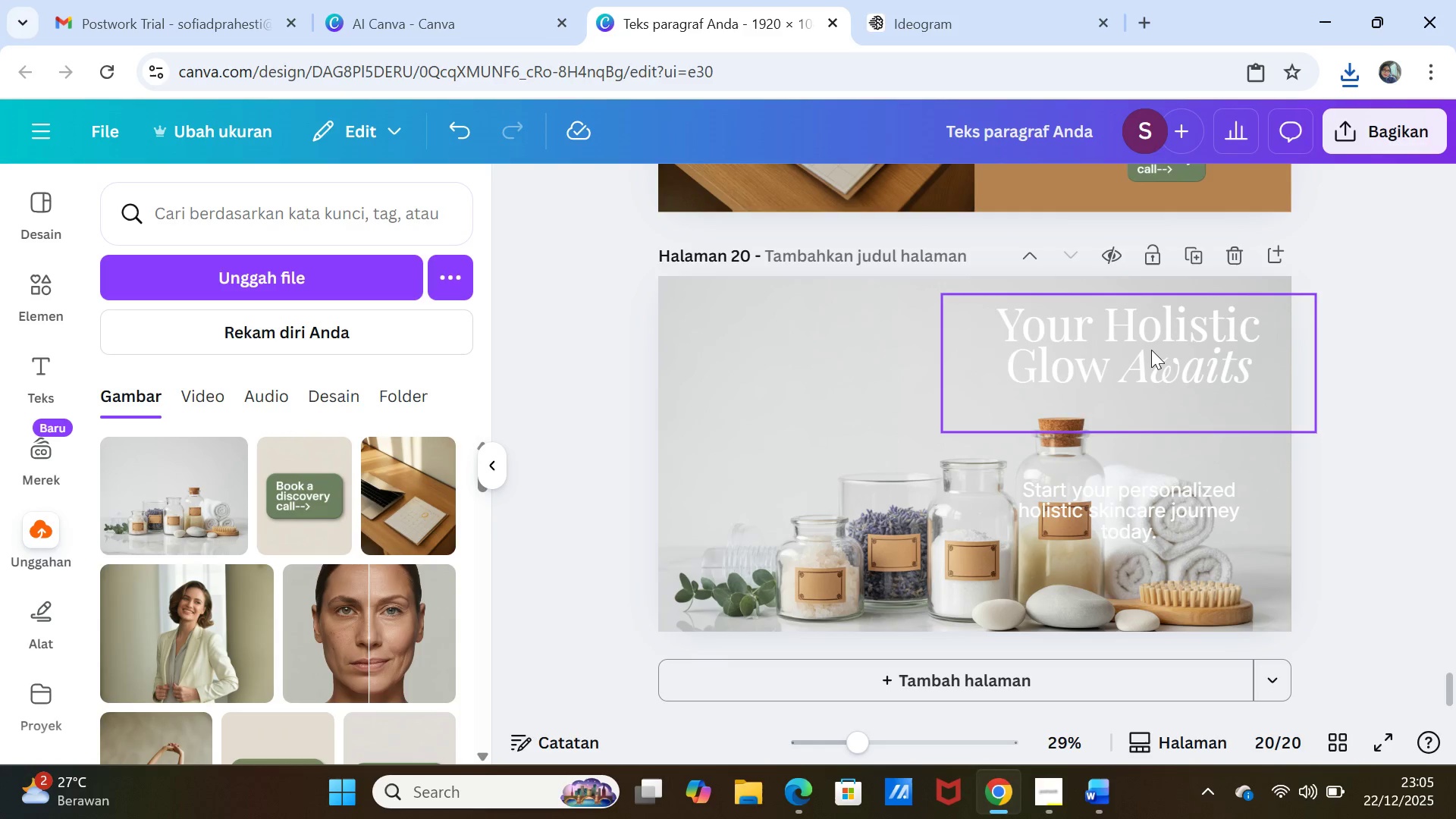 
left_click_drag(start_coordinate=[1151, 349], to_coordinate=[1032, 382])
 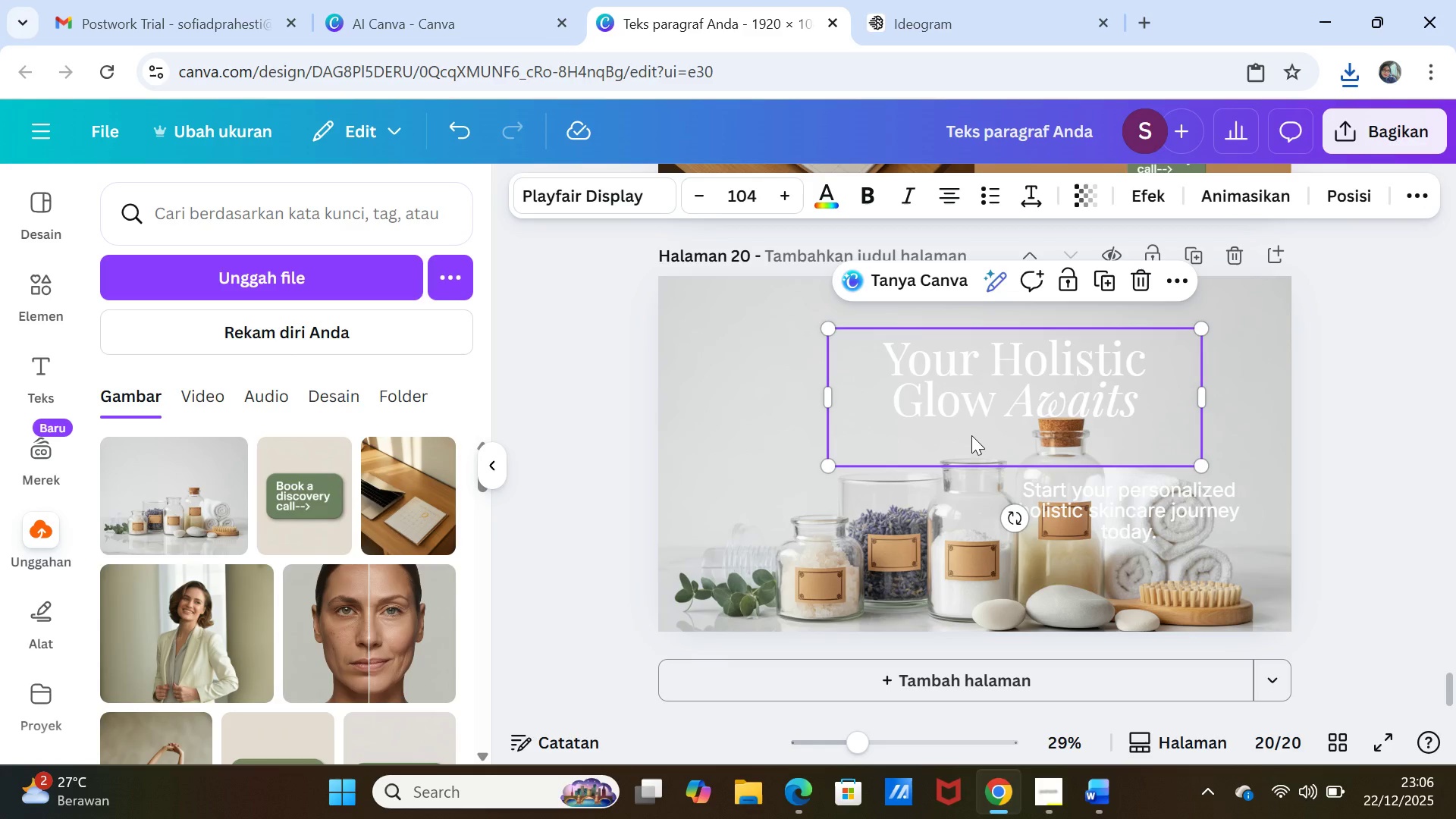 
left_click([971, 433])
 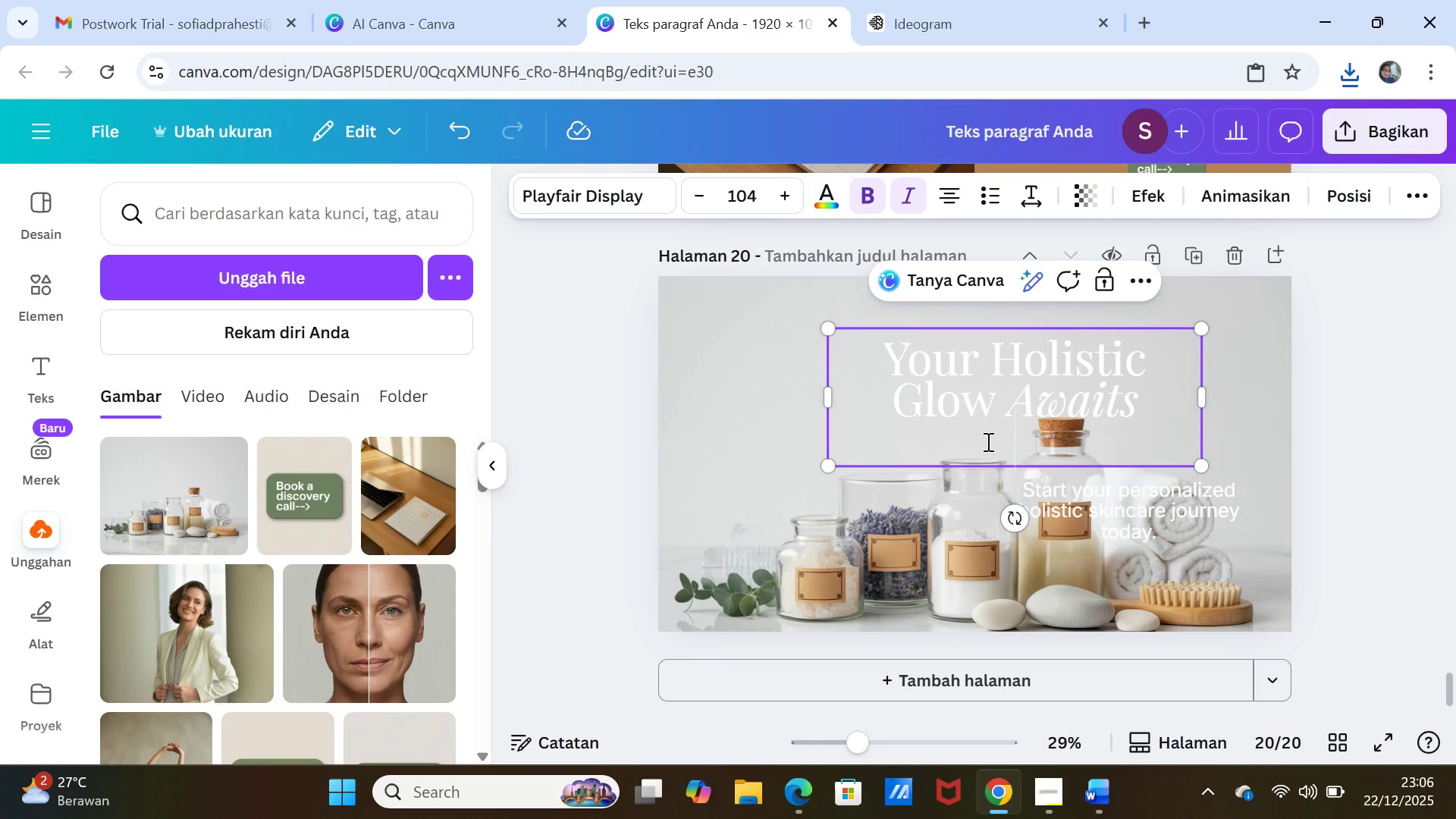 
left_click([987, 441])
 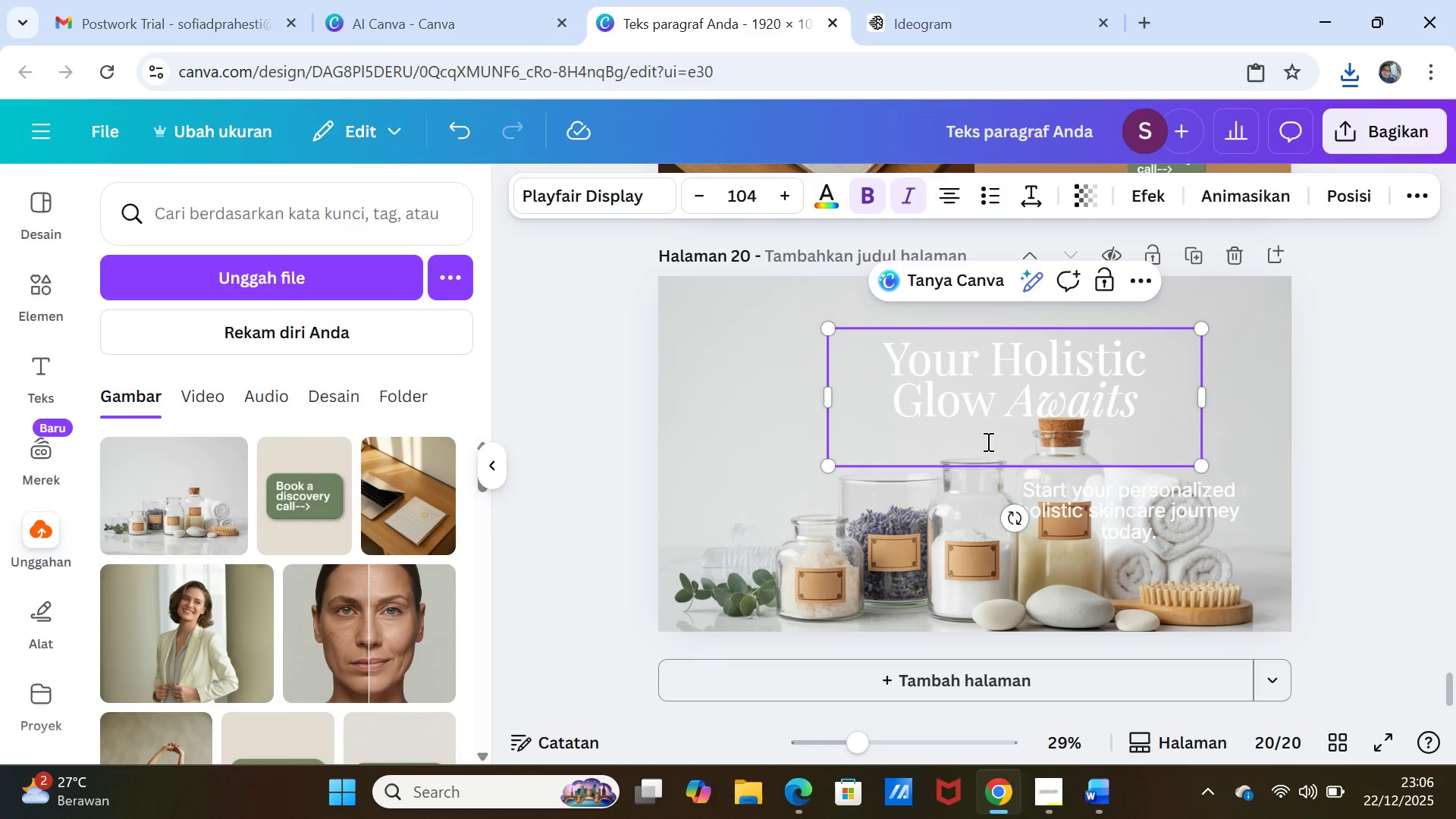 
key(Backspace)
 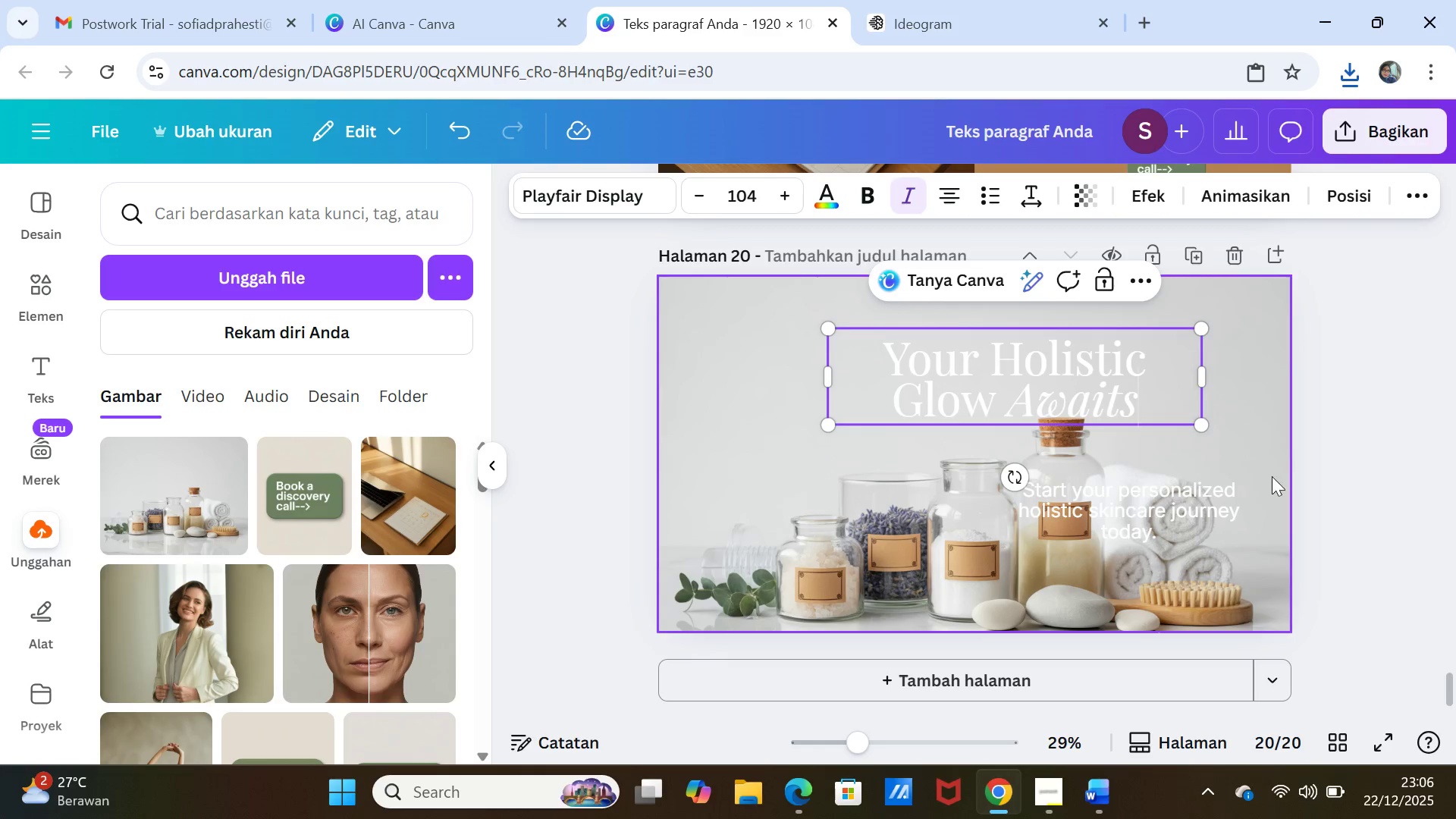 
left_click([1385, 479])
 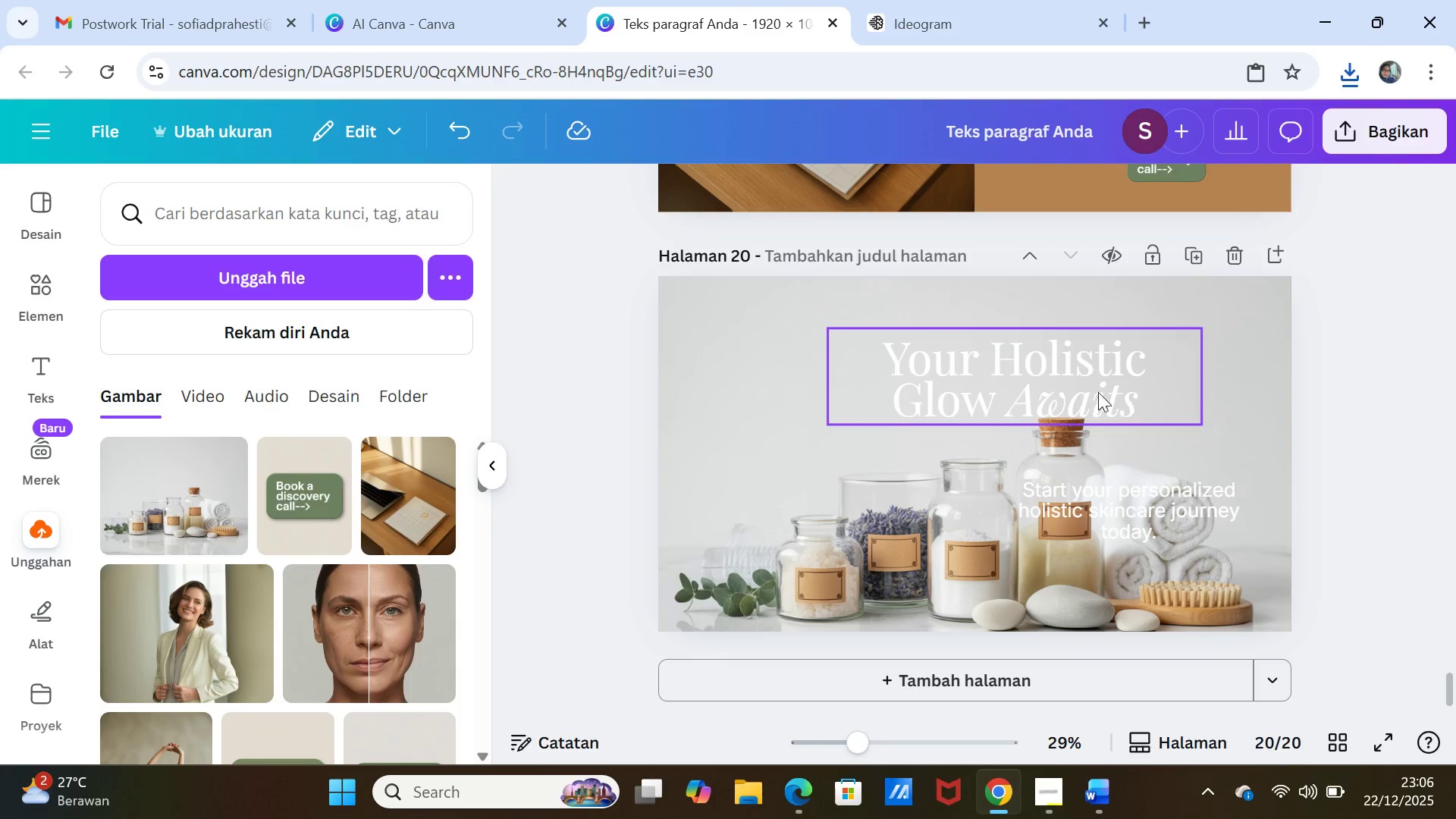 
left_click_drag(start_coordinate=[1083, 388], to_coordinate=[1082, 404])
 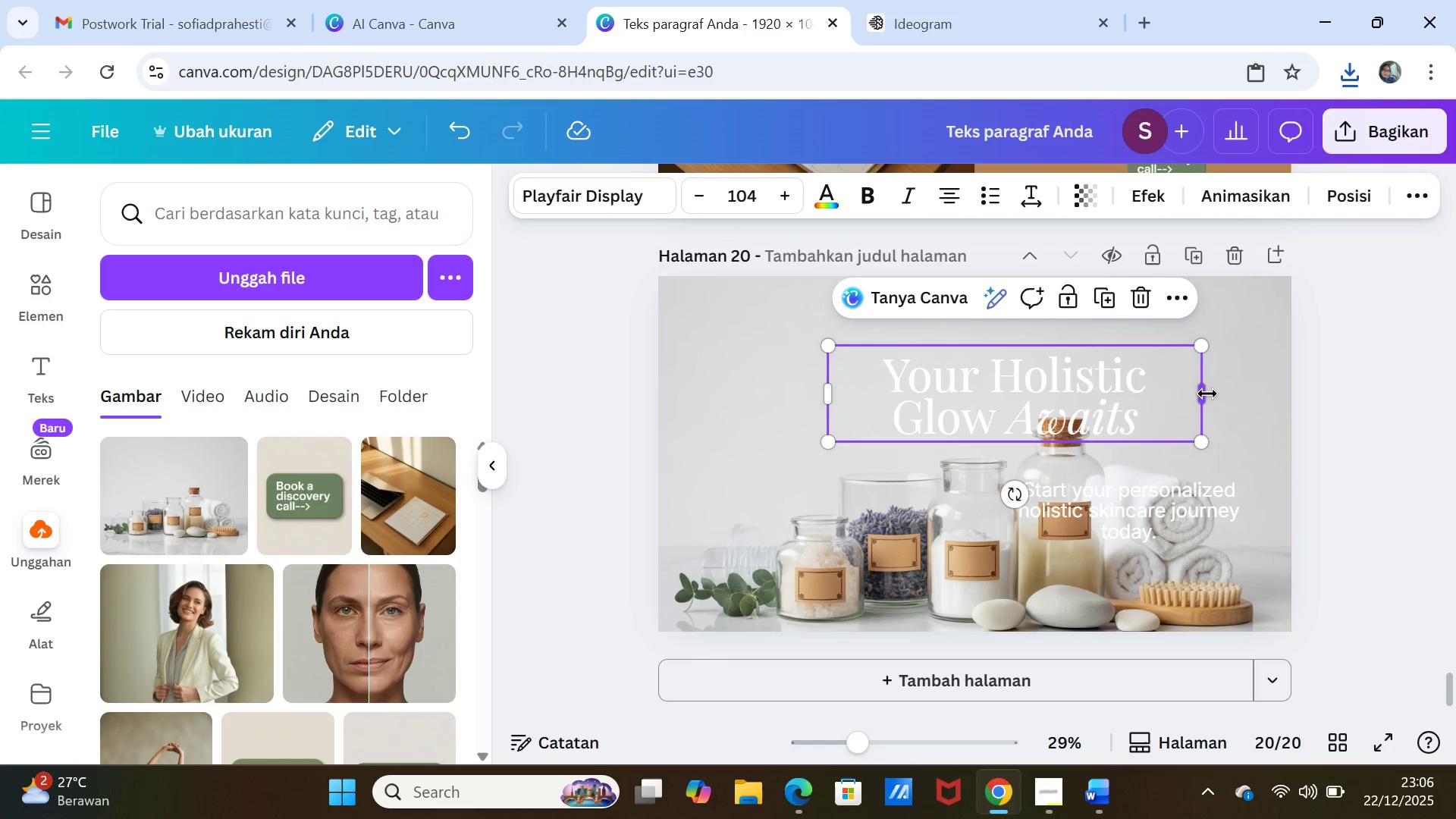 
left_click_drag(start_coordinate=[1207, 394], to_coordinate=[1163, 388])
 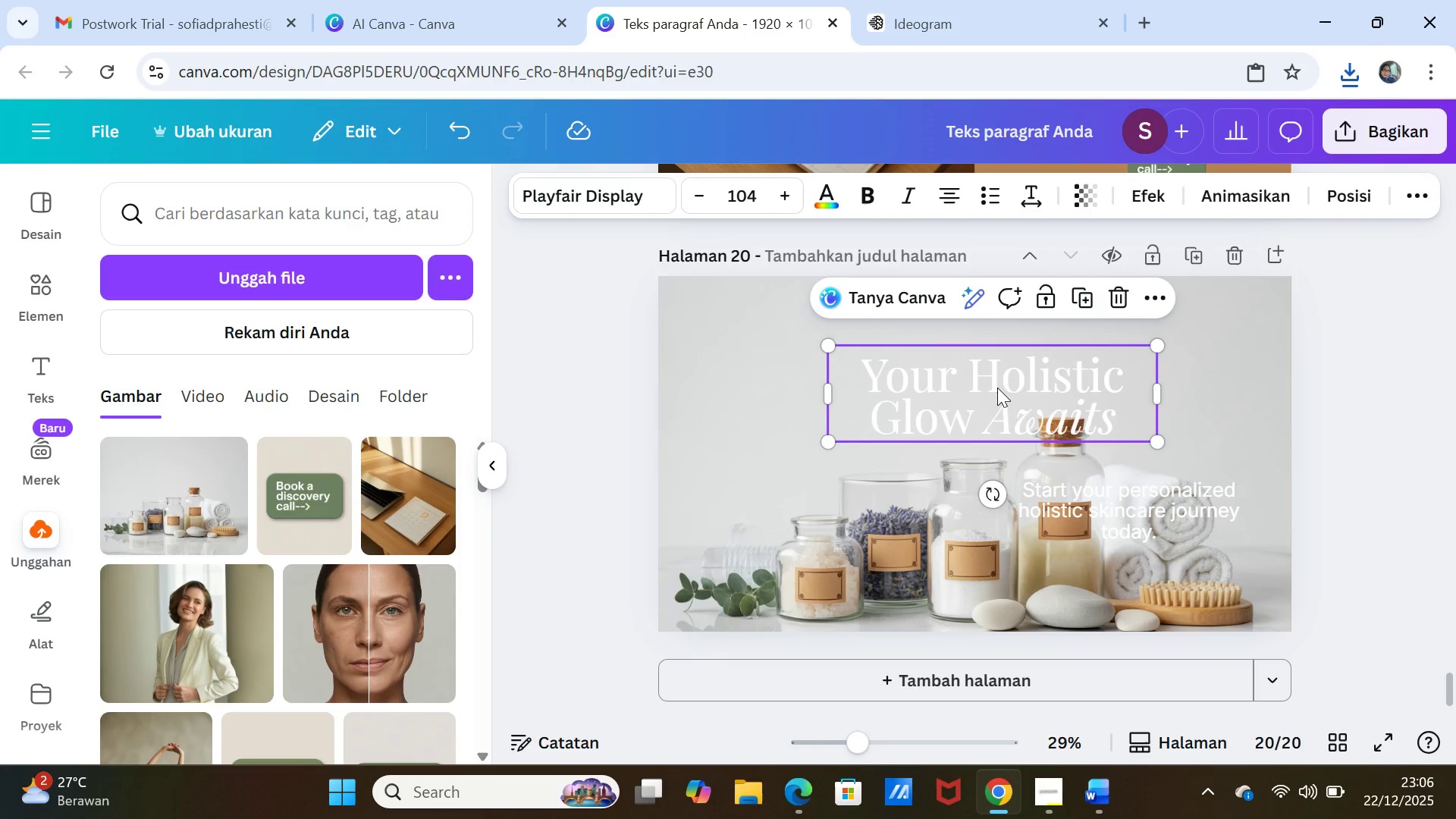 
left_click_drag(start_coordinate=[997, 388], to_coordinate=[1012, 391])
 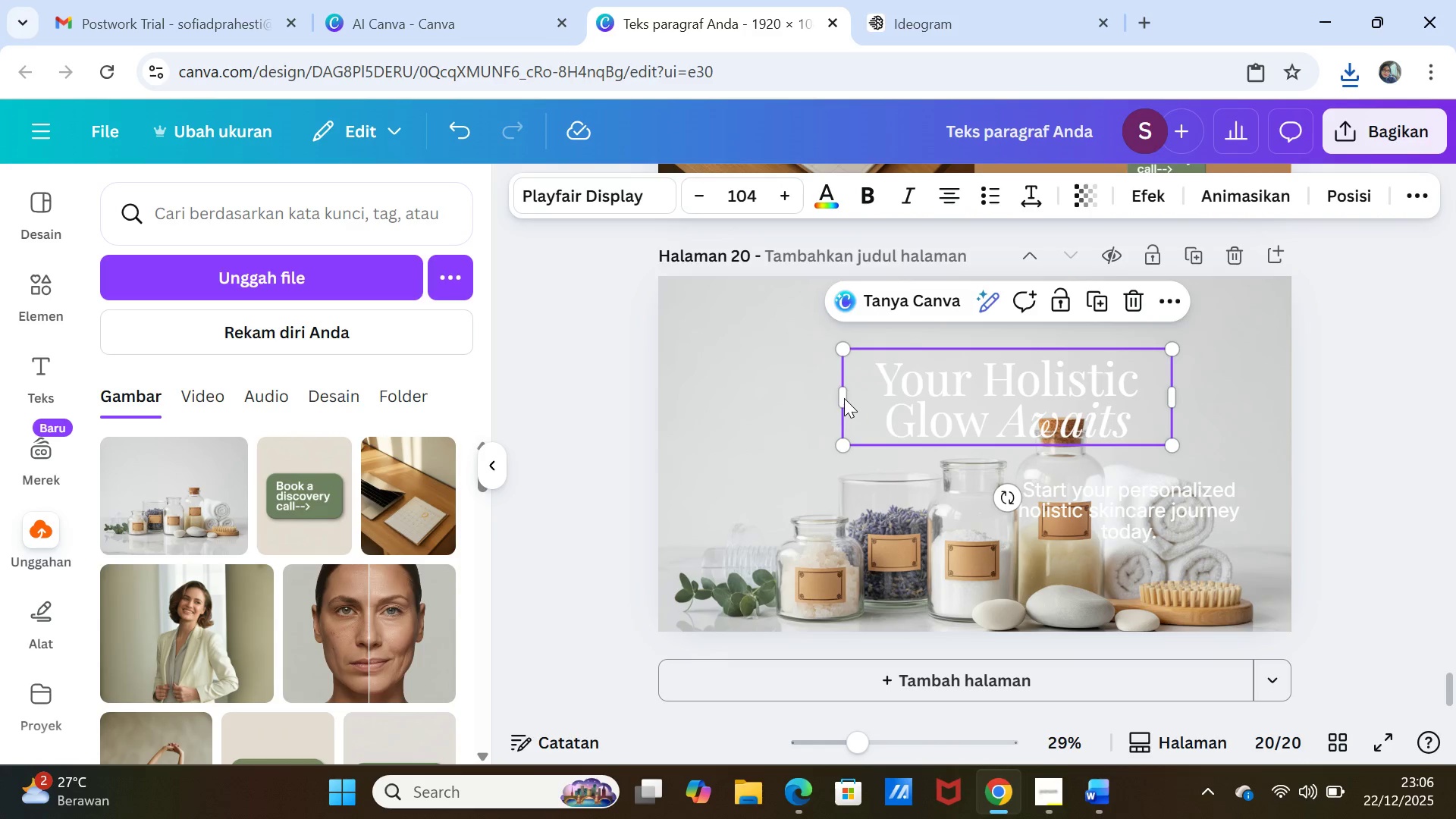 
left_click_drag(start_coordinate=[842, 397], to_coordinate=[884, 391])
 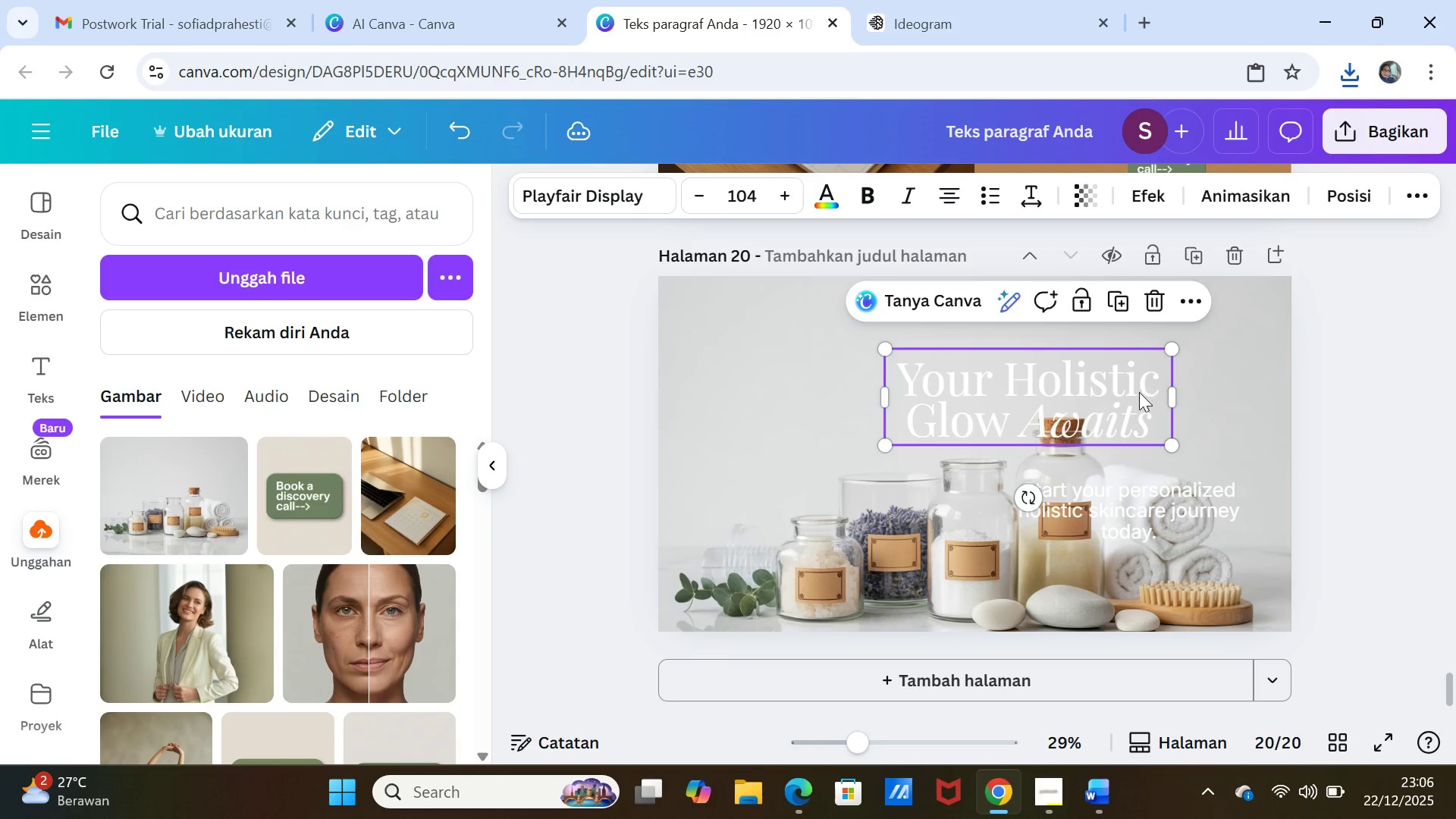 
left_click_drag(start_coordinate=[1147, 394], to_coordinate=[1131, 397])
 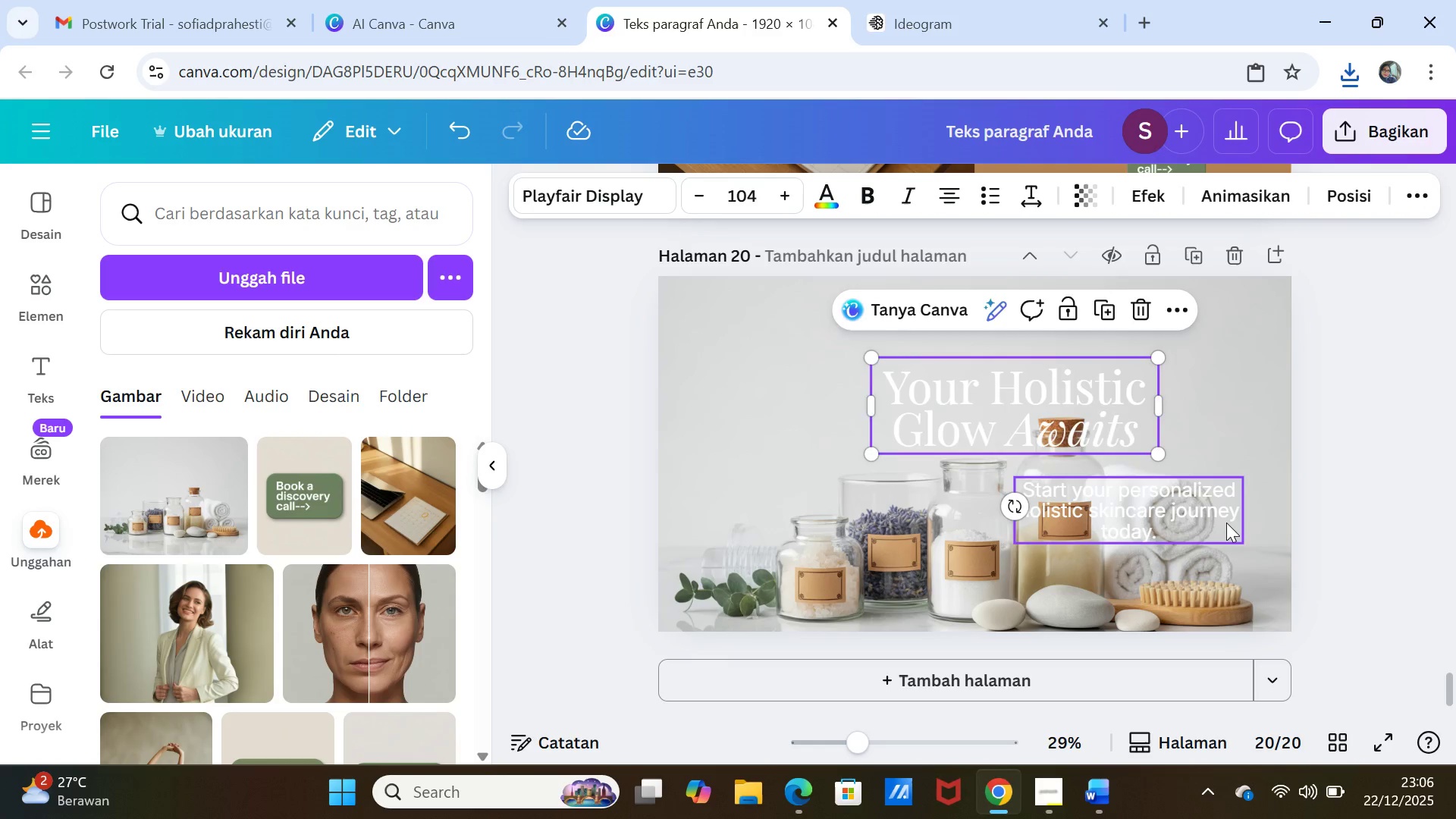 
left_click_drag(start_coordinate=[1226, 522], to_coordinate=[1116, 507])
 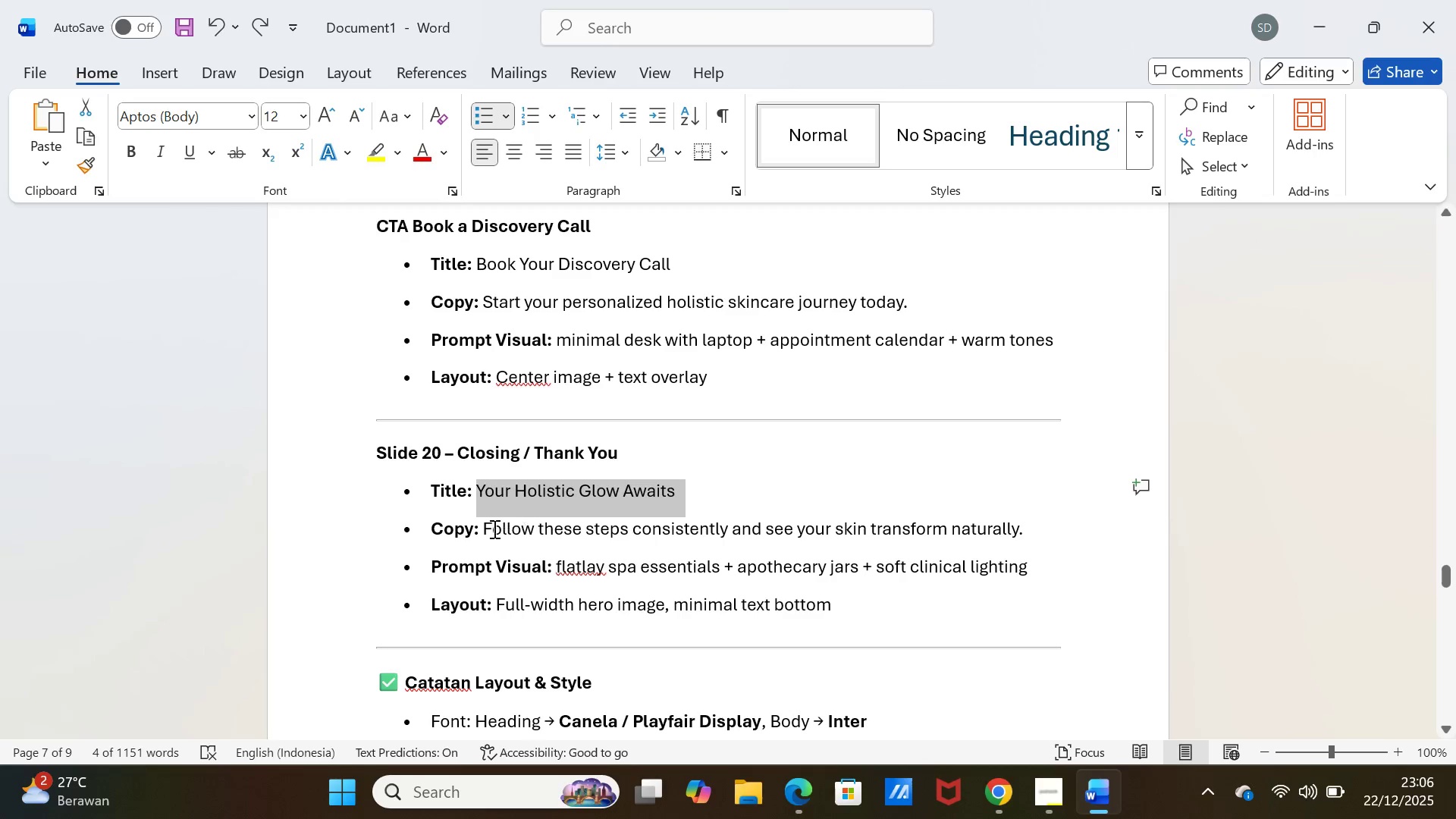 
left_click_drag(start_coordinate=[482, 527], to_coordinate=[1050, 527])
 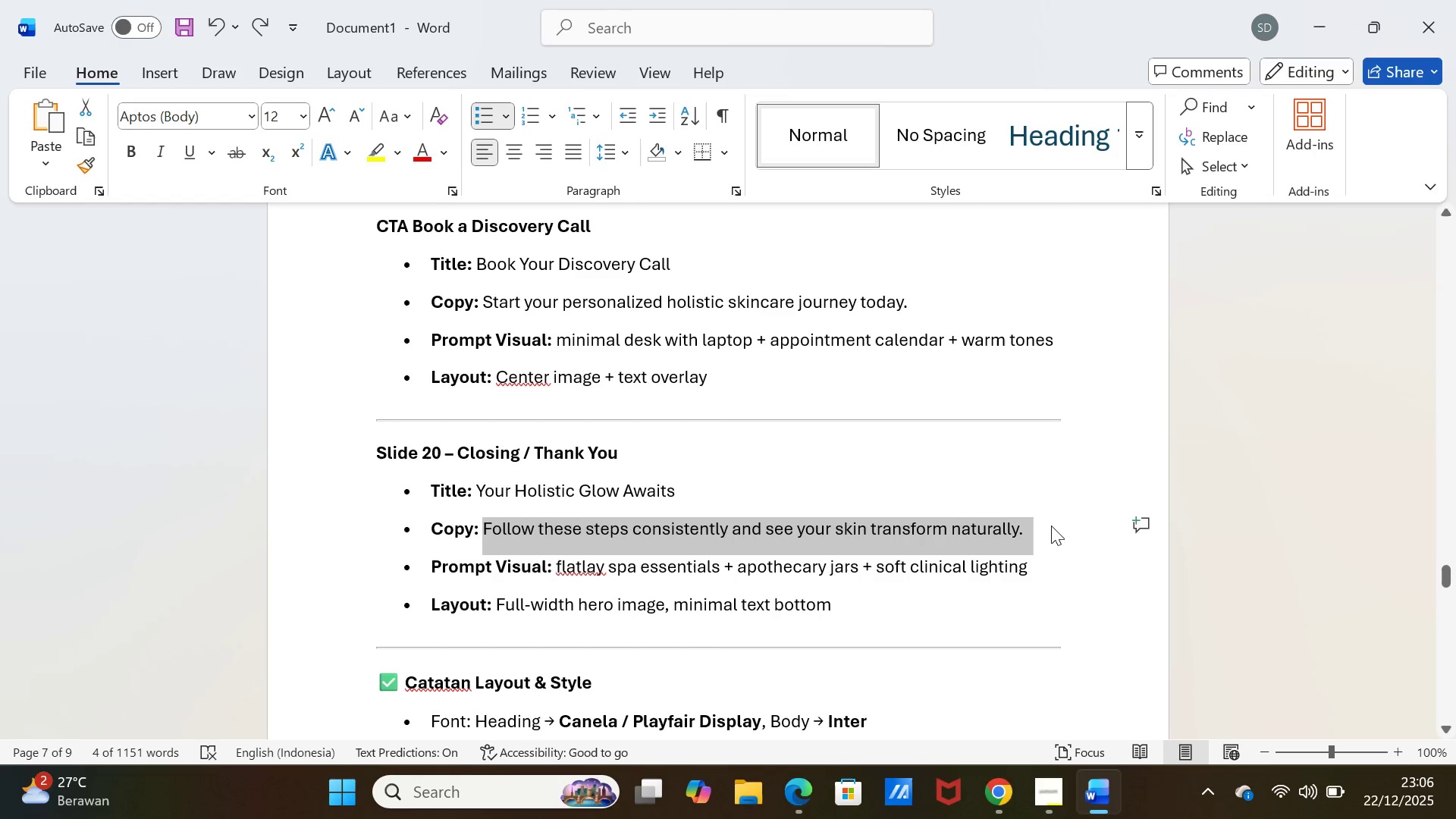 
key(Control+C)
 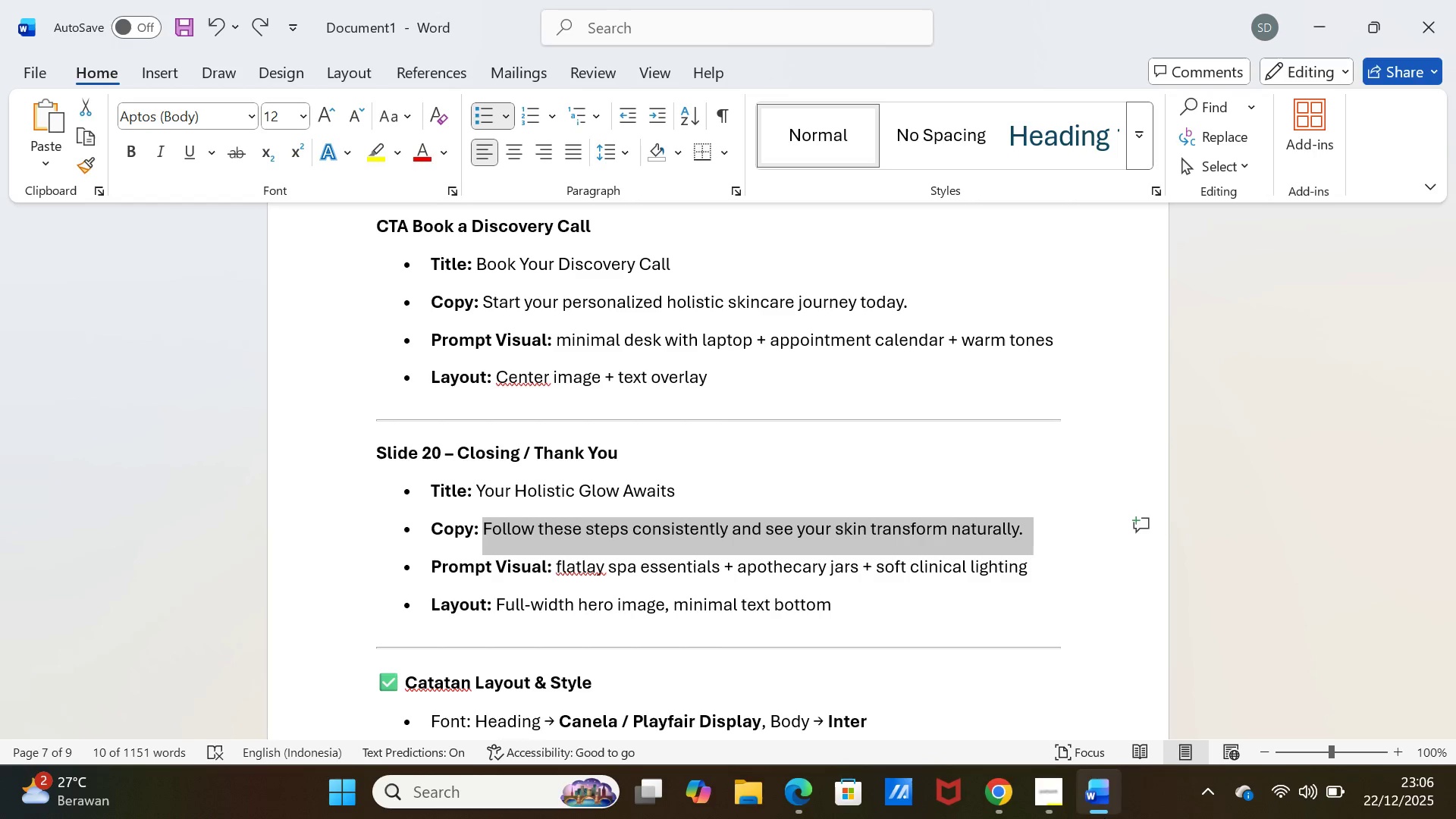 
left_click([1106, 818])
 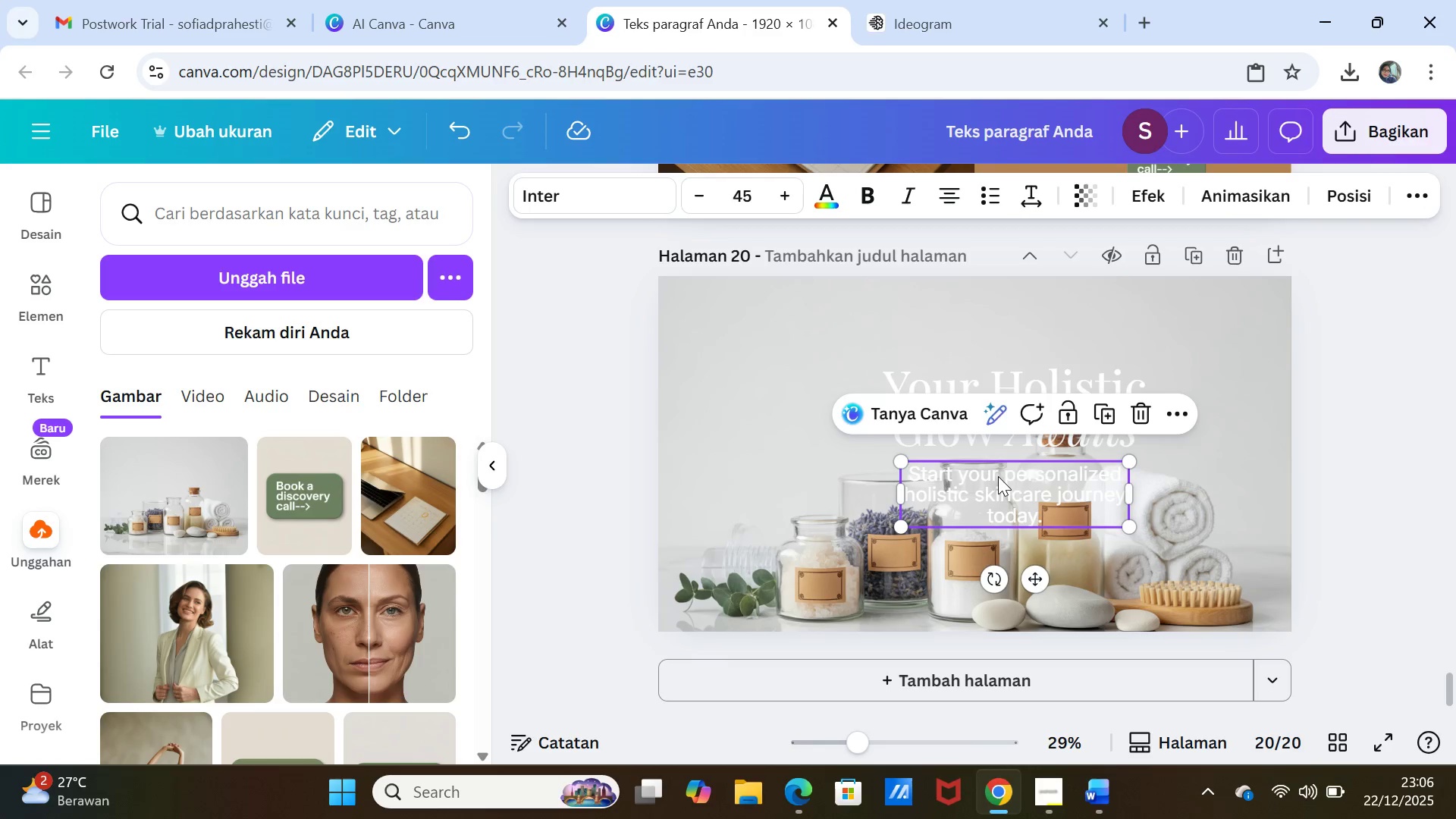 
double_click([998, 476])
 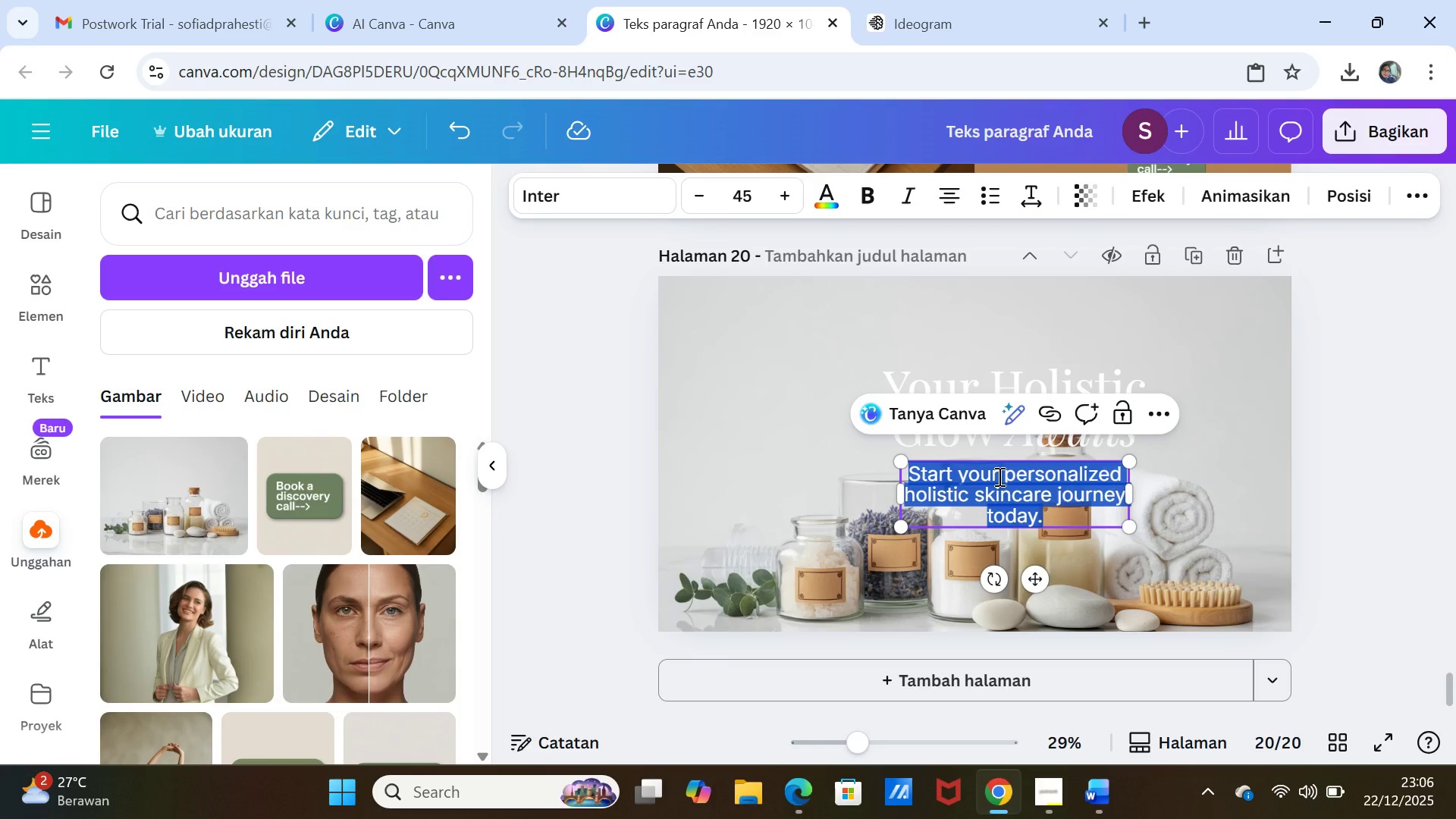 
key(Control+V)
 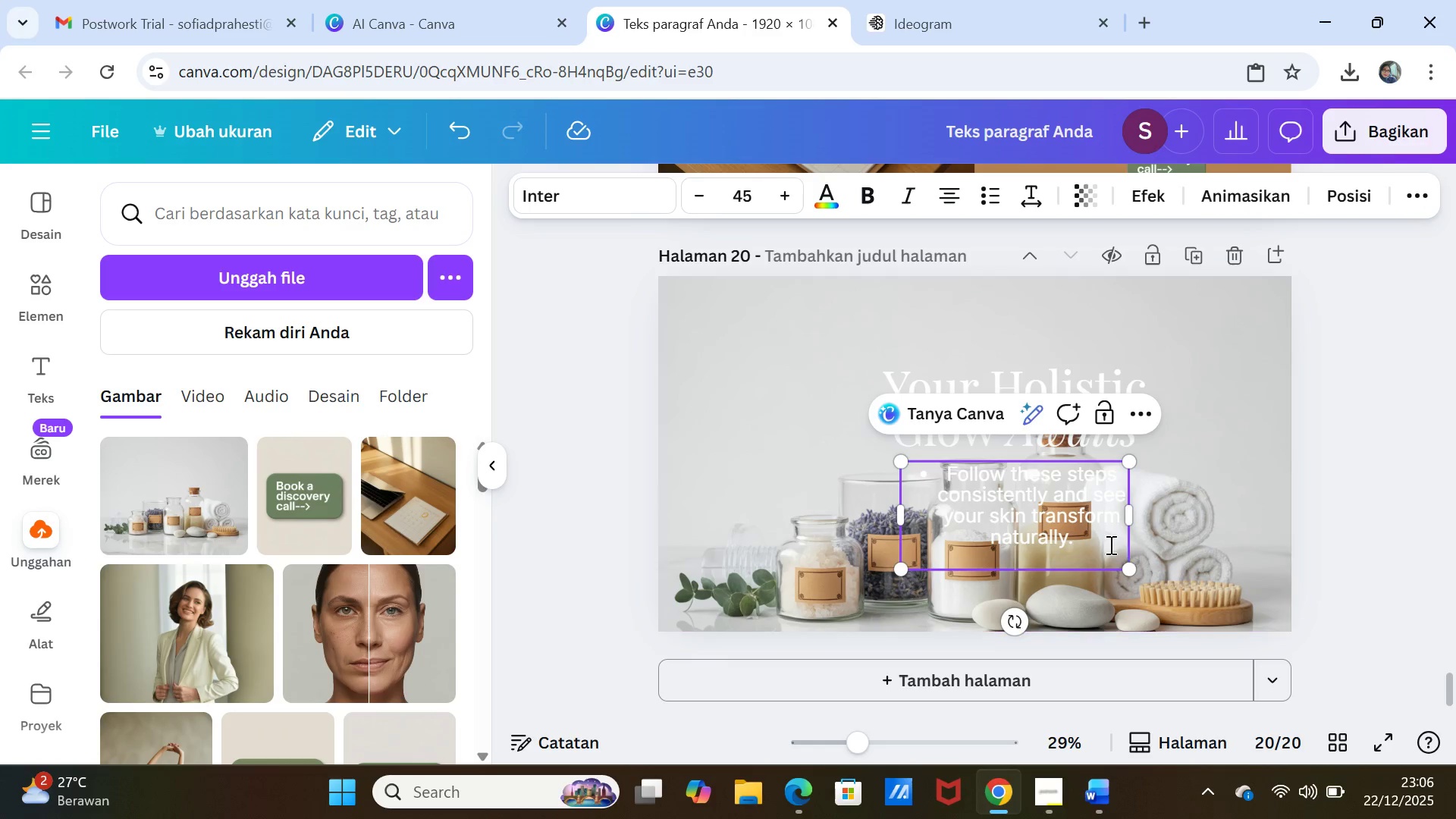 
left_click([1082, 560])
 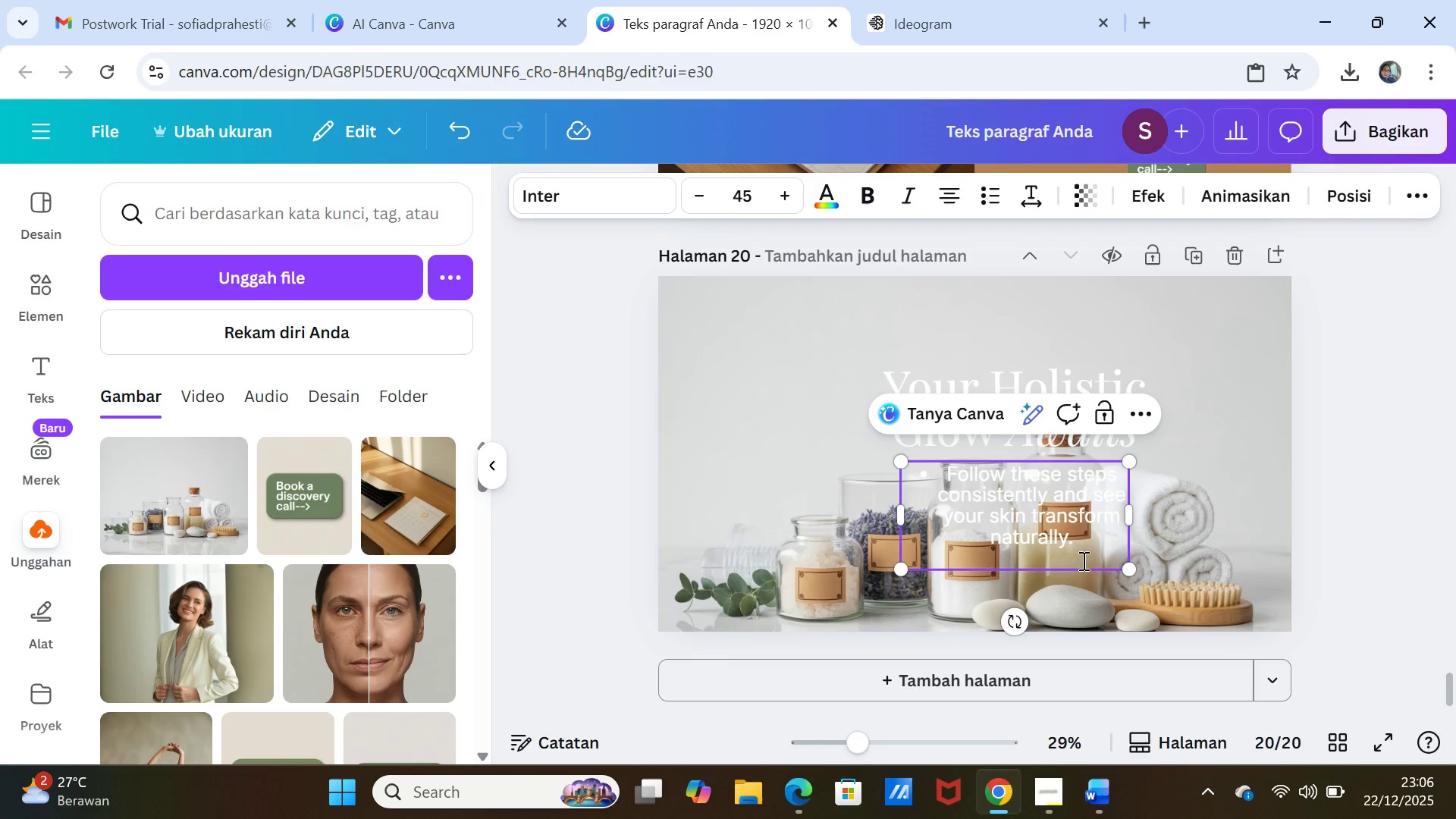 
key(Backspace)
 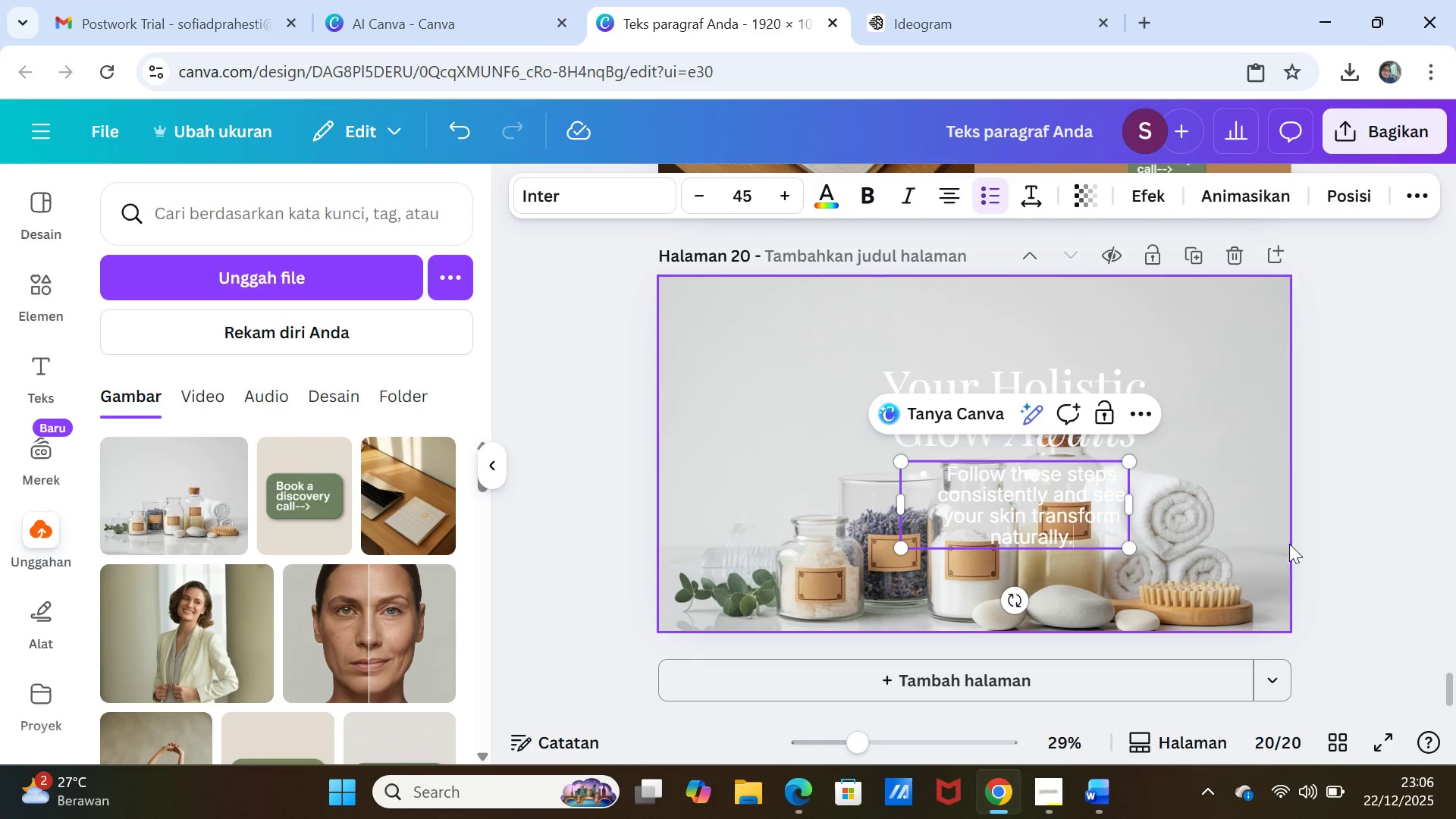 
left_click([1337, 536])
 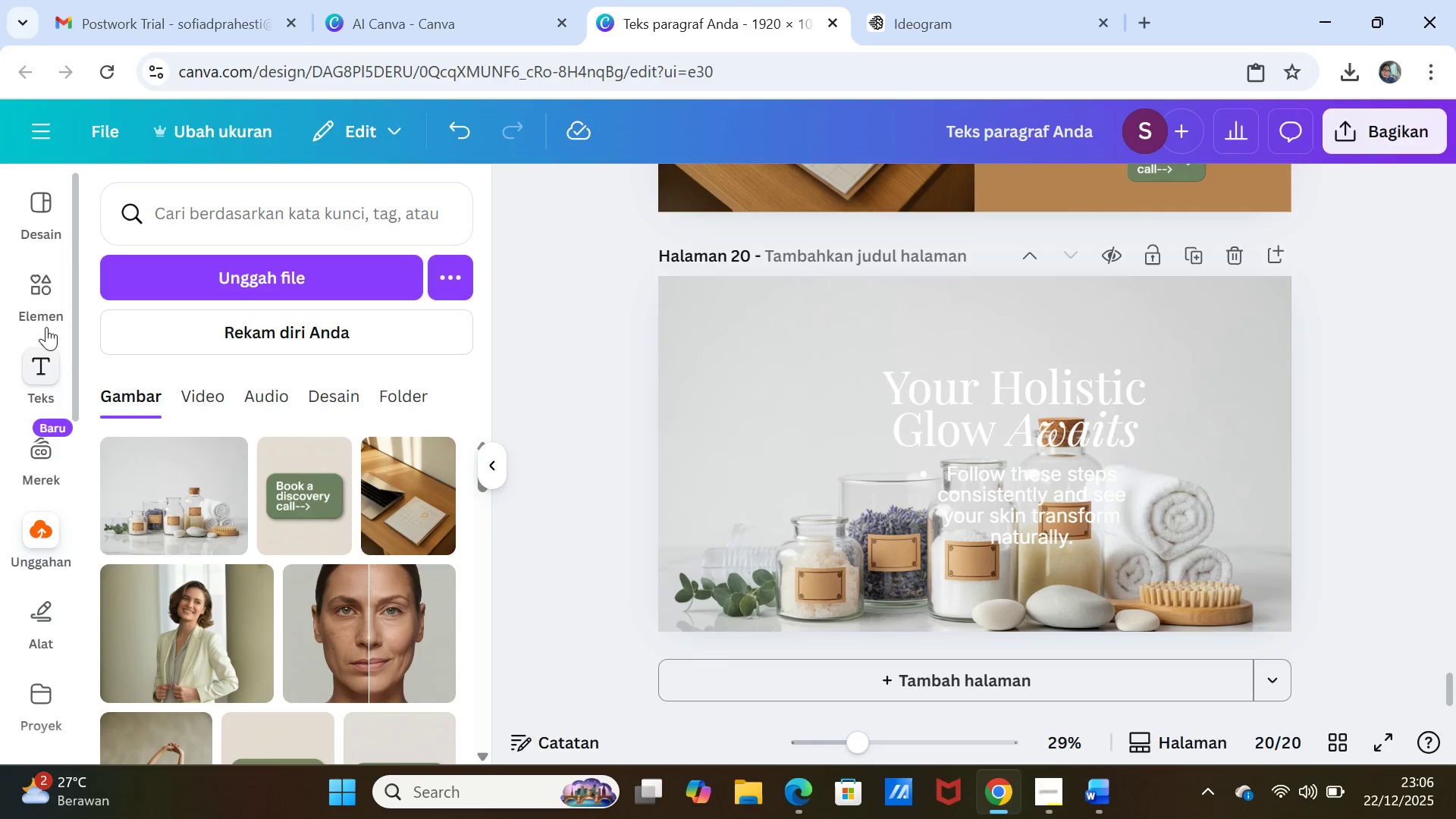 
left_click([36, 296])
 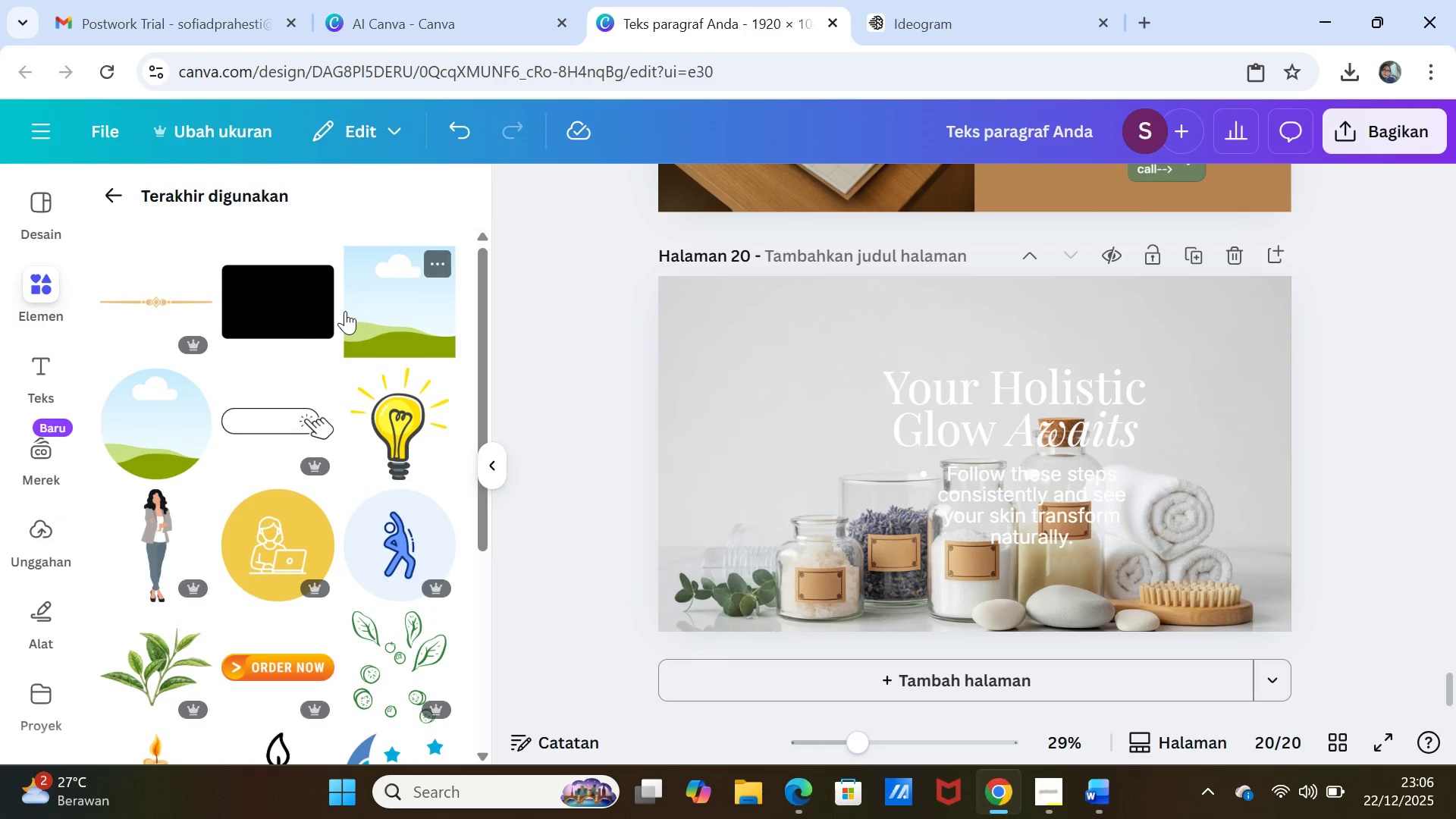 
left_click([295, 311])
 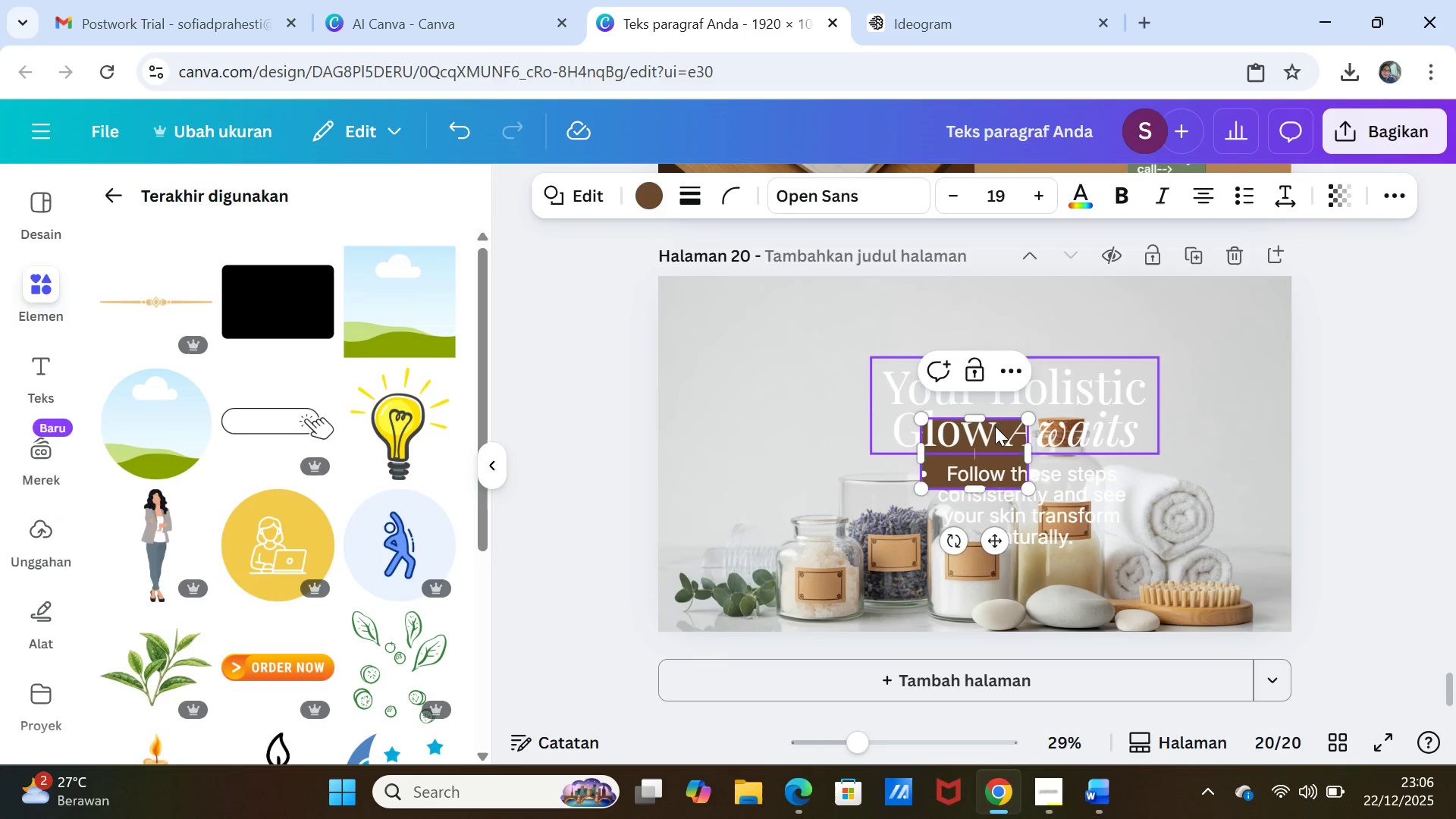 
left_click_drag(start_coordinate=[979, 419], to_coordinate=[977, 360])
 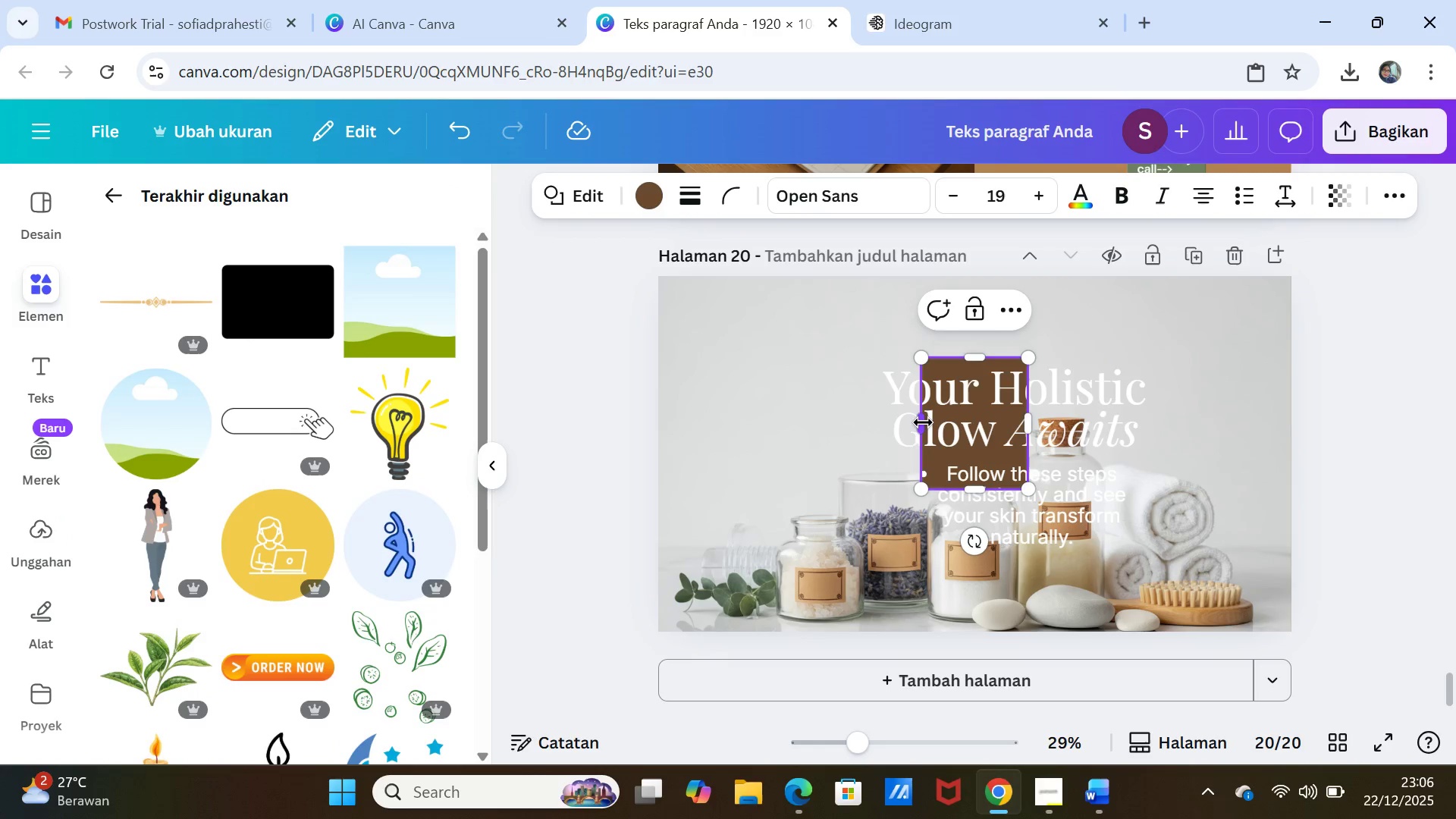 
left_click_drag(start_coordinate=[923, 422], to_coordinate=[876, 416])
 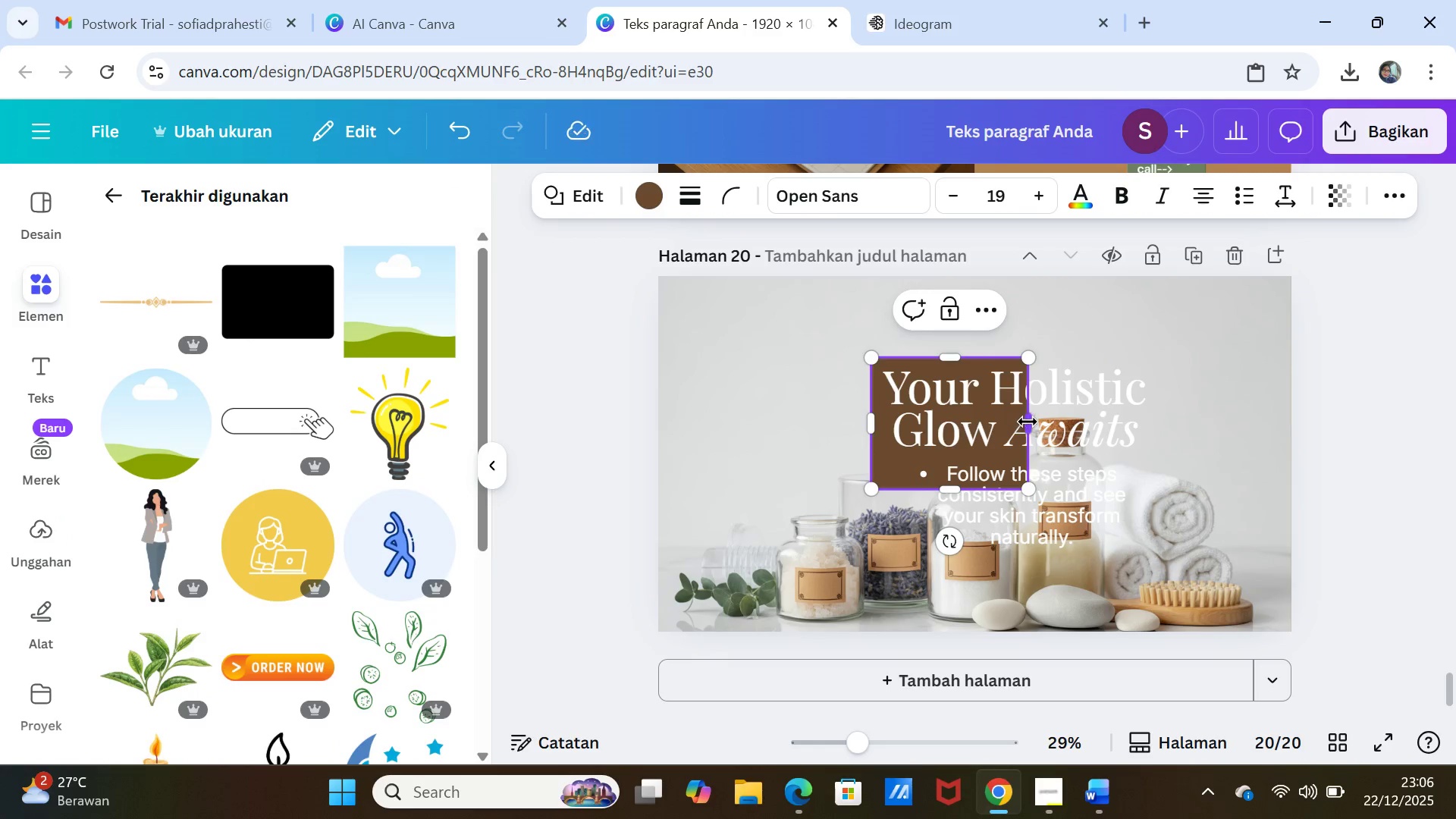 
left_click_drag(start_coordinate=[1033, 422], to_coordinate=[1163, 425])
 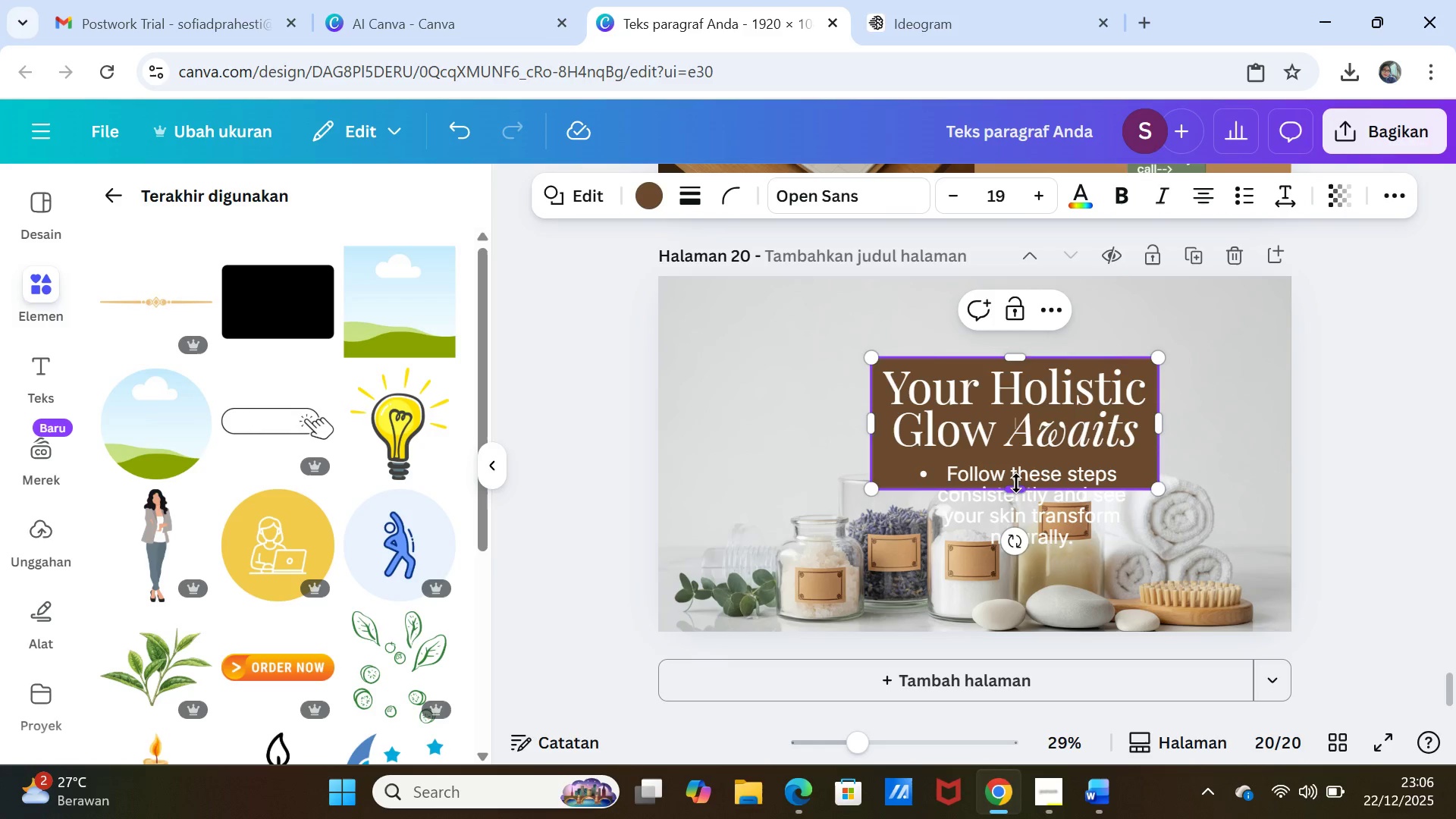 
left_click_drag(start_coordinate=[1015, 483], to_coordinate=[1015, 555])
 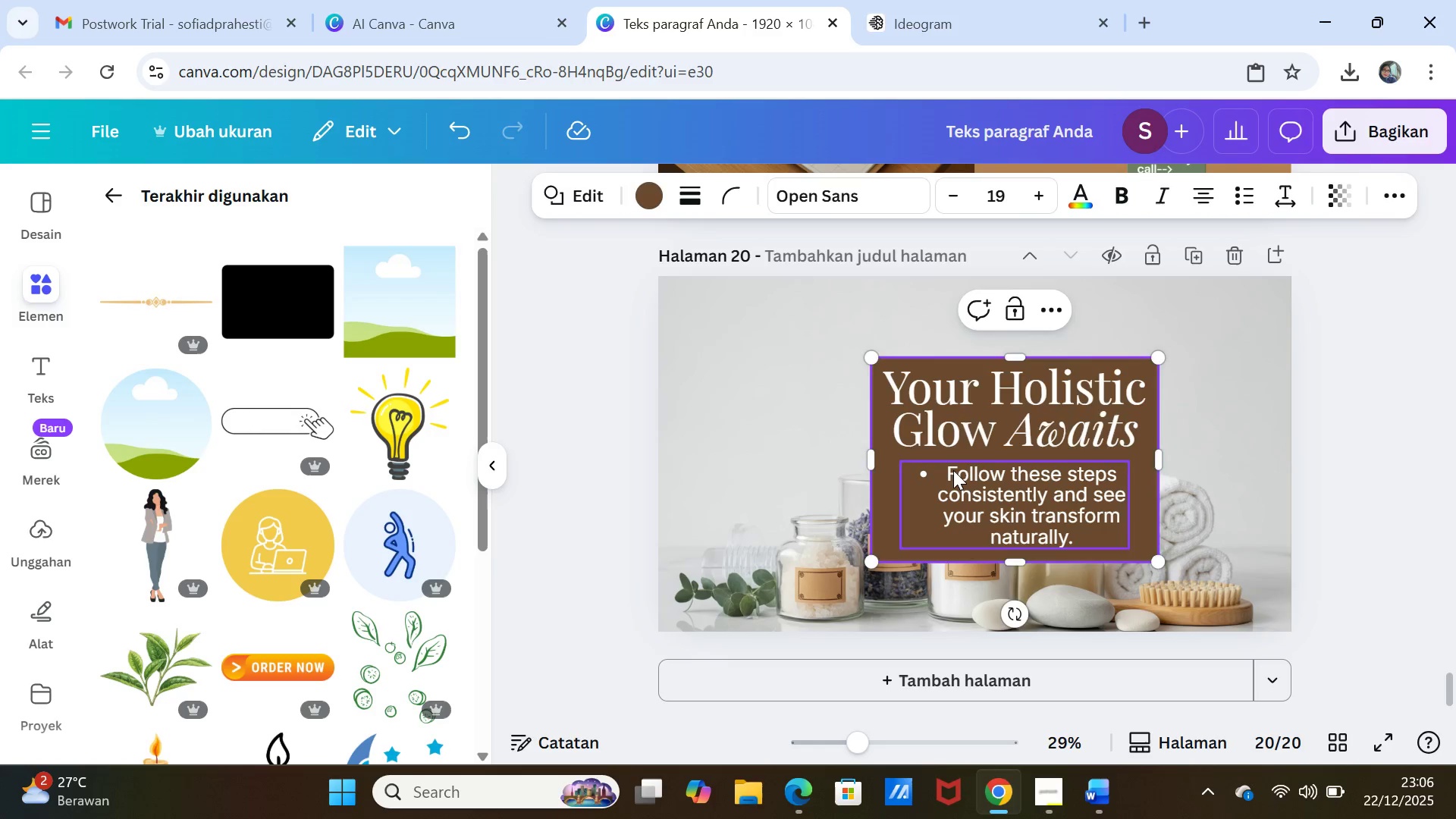 
left_click([952, 470])
 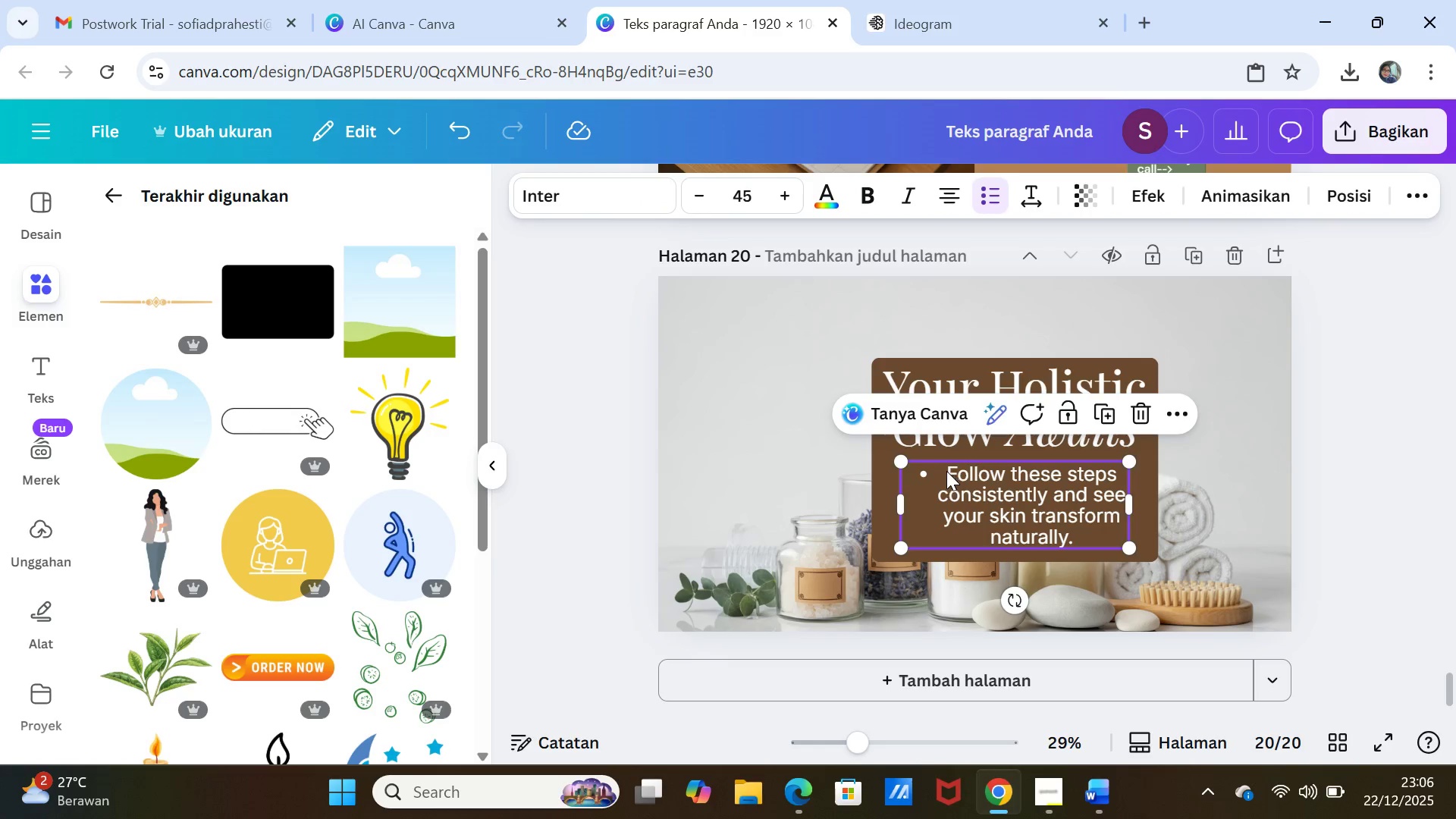 
left_click([940, 471])
 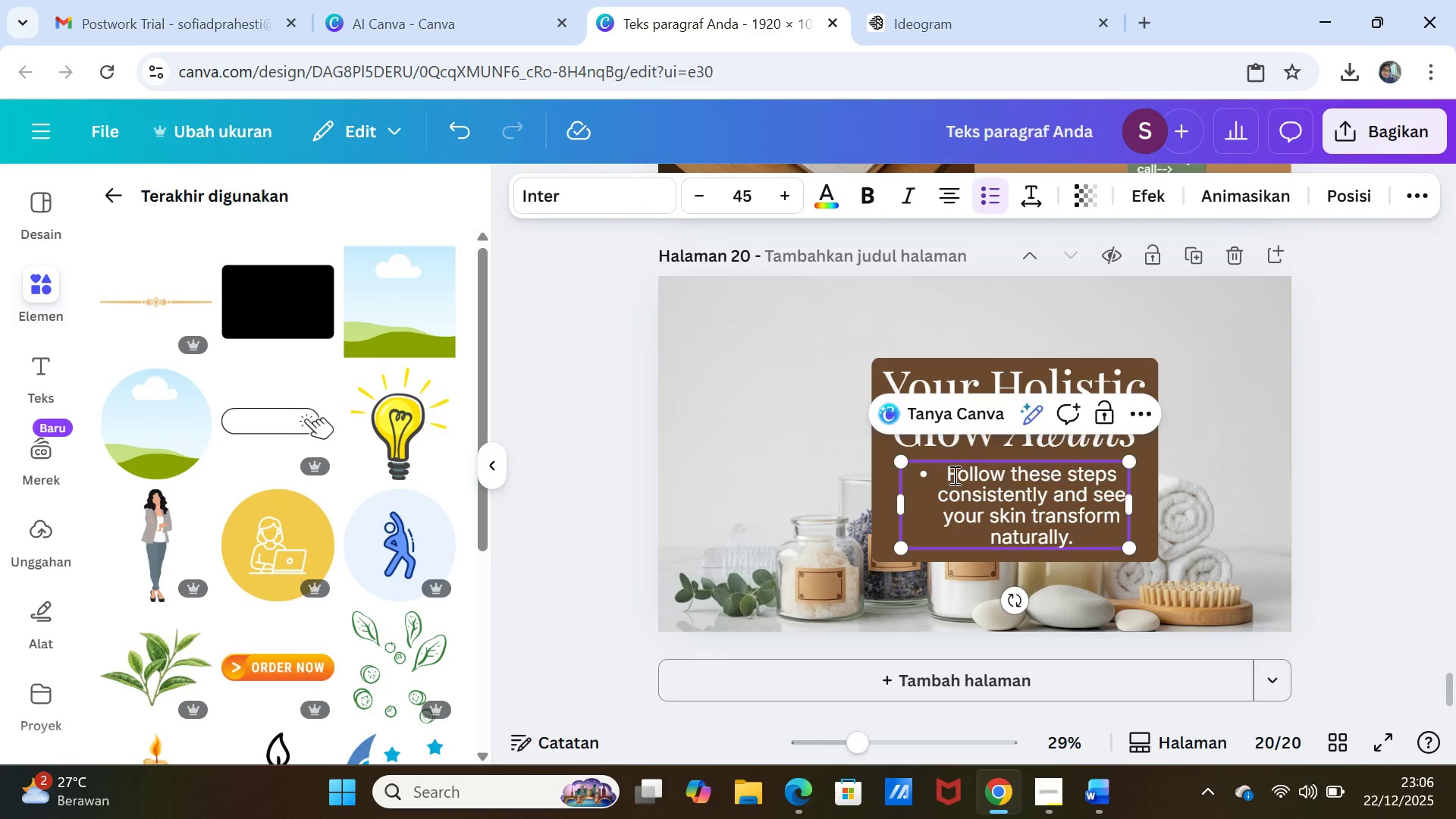 
key(Backspace)
 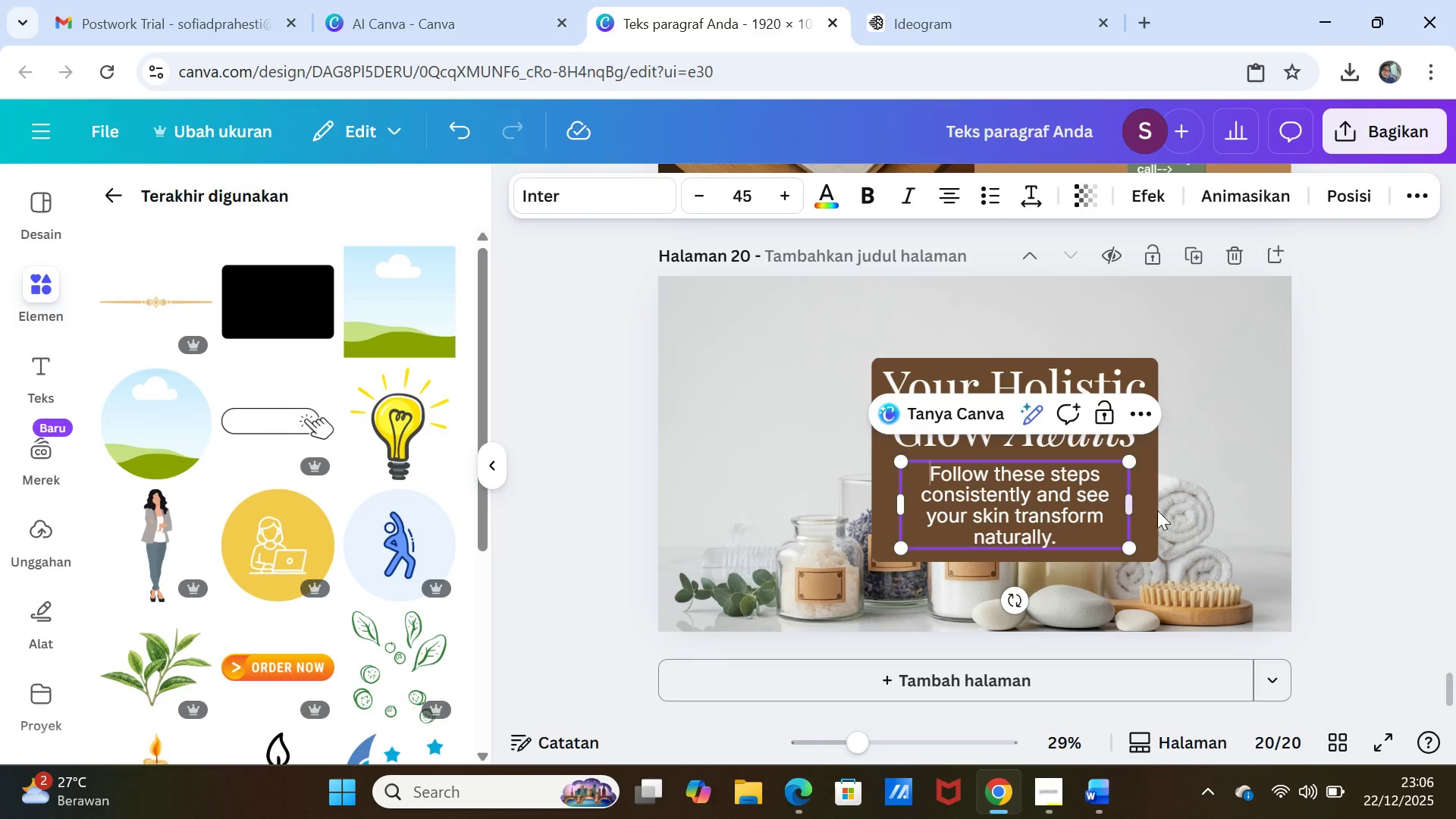 
left_click([1328, 519])
 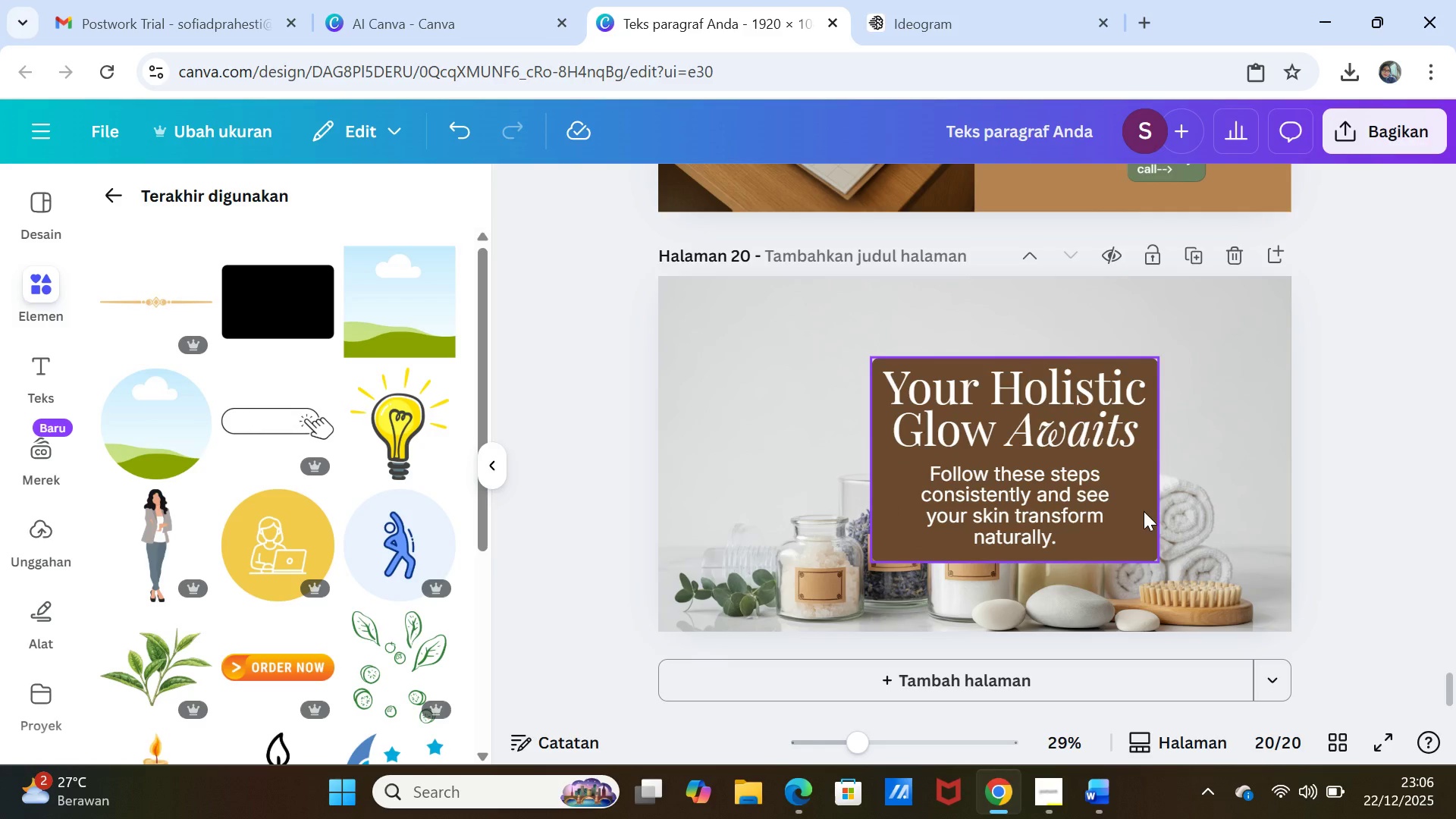 
left_click([1144, 511])
 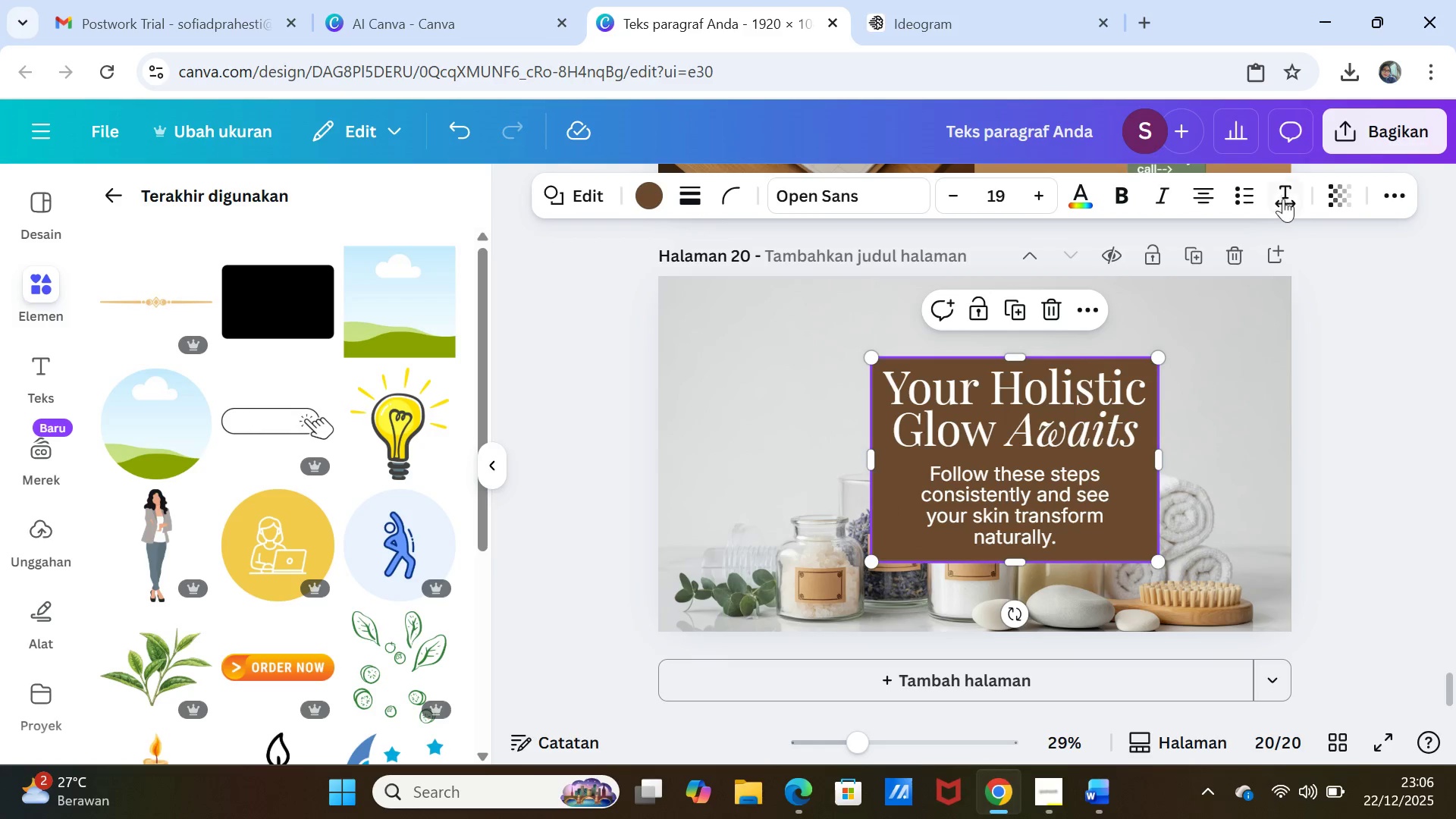 
left_click([1332, 192])
 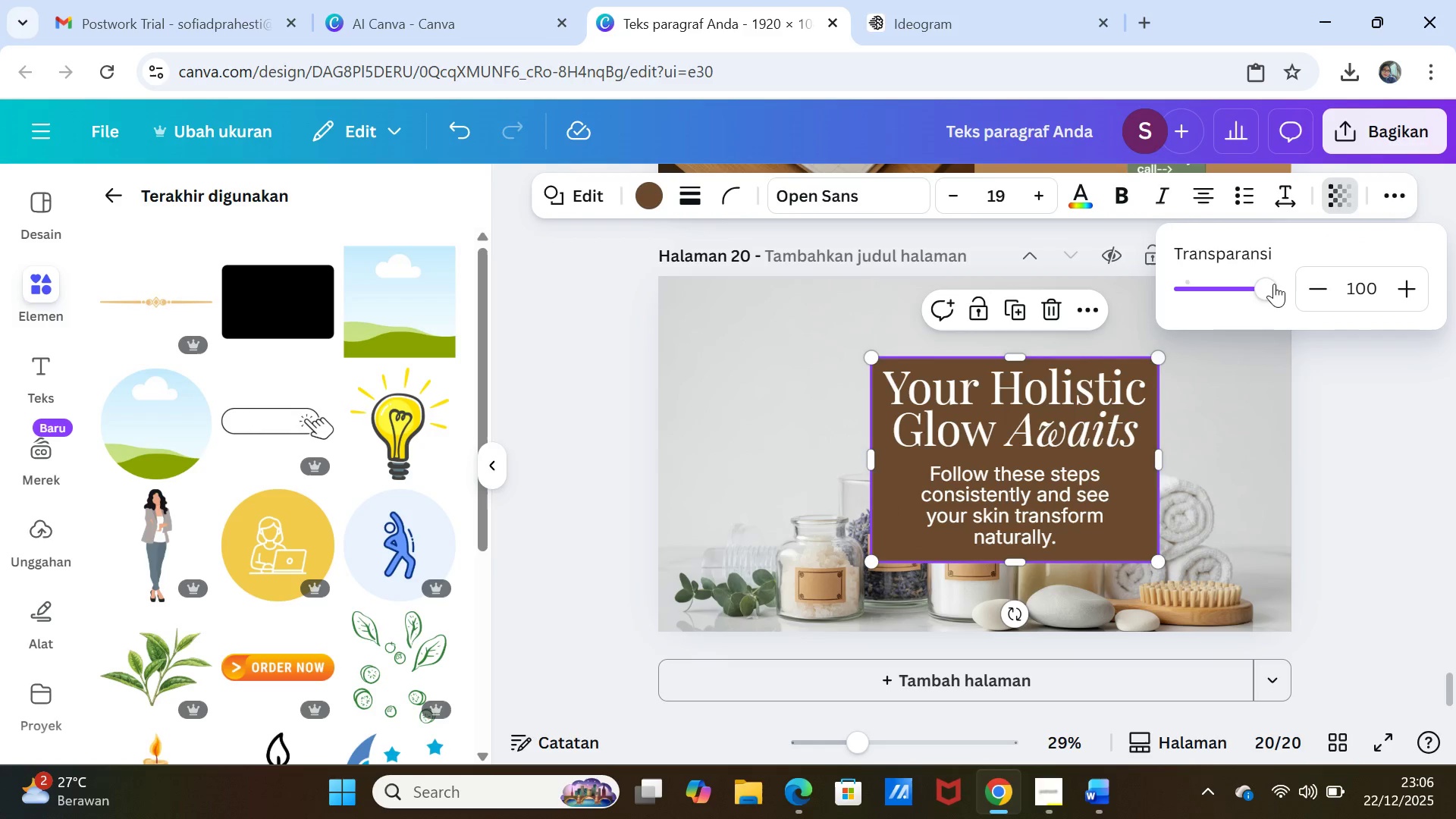 
left_click_drag(start_coordinate=[1263, 290], to_coordinate=[1225, 284])
 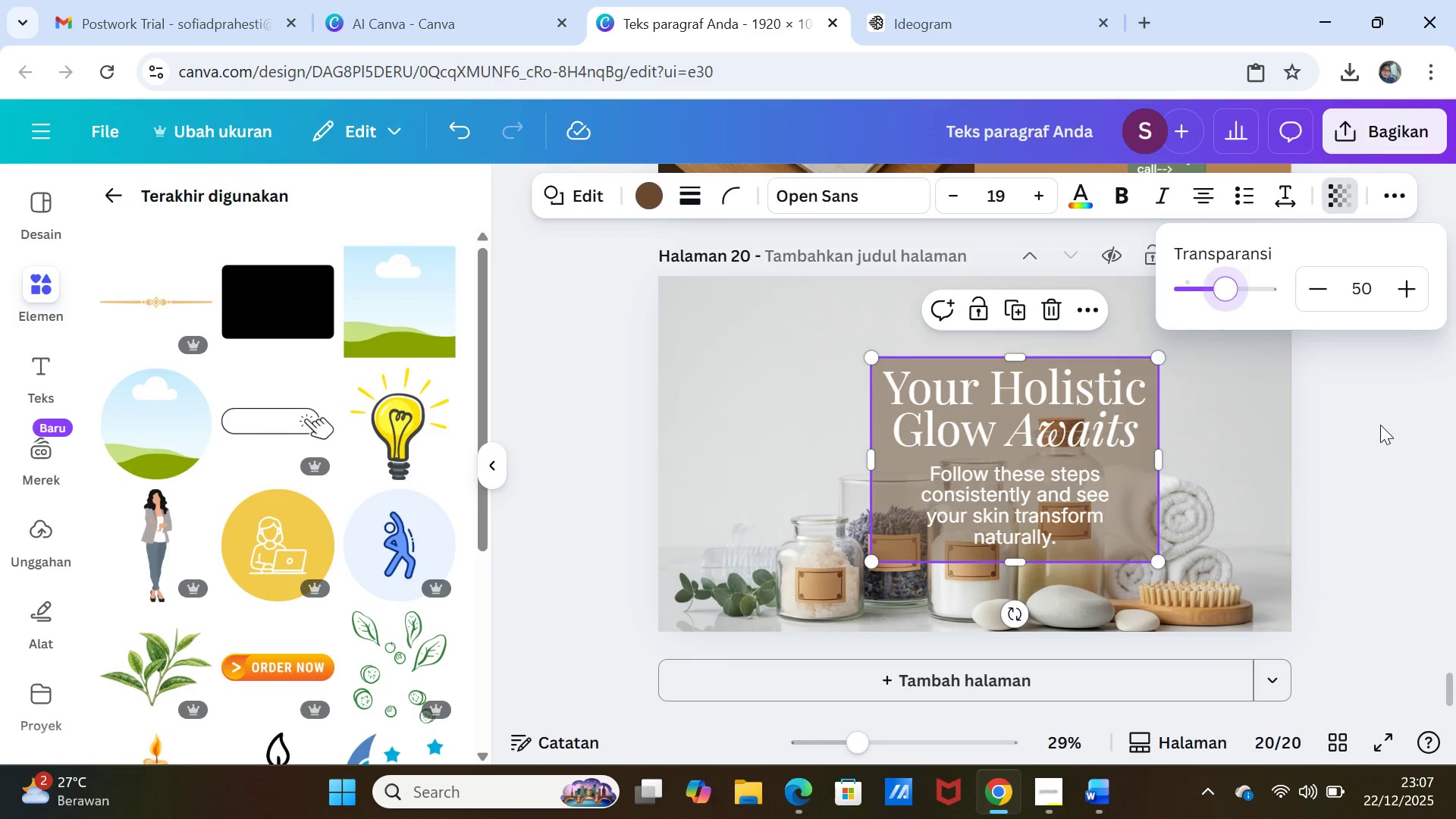 
left_click([1380, 425])
 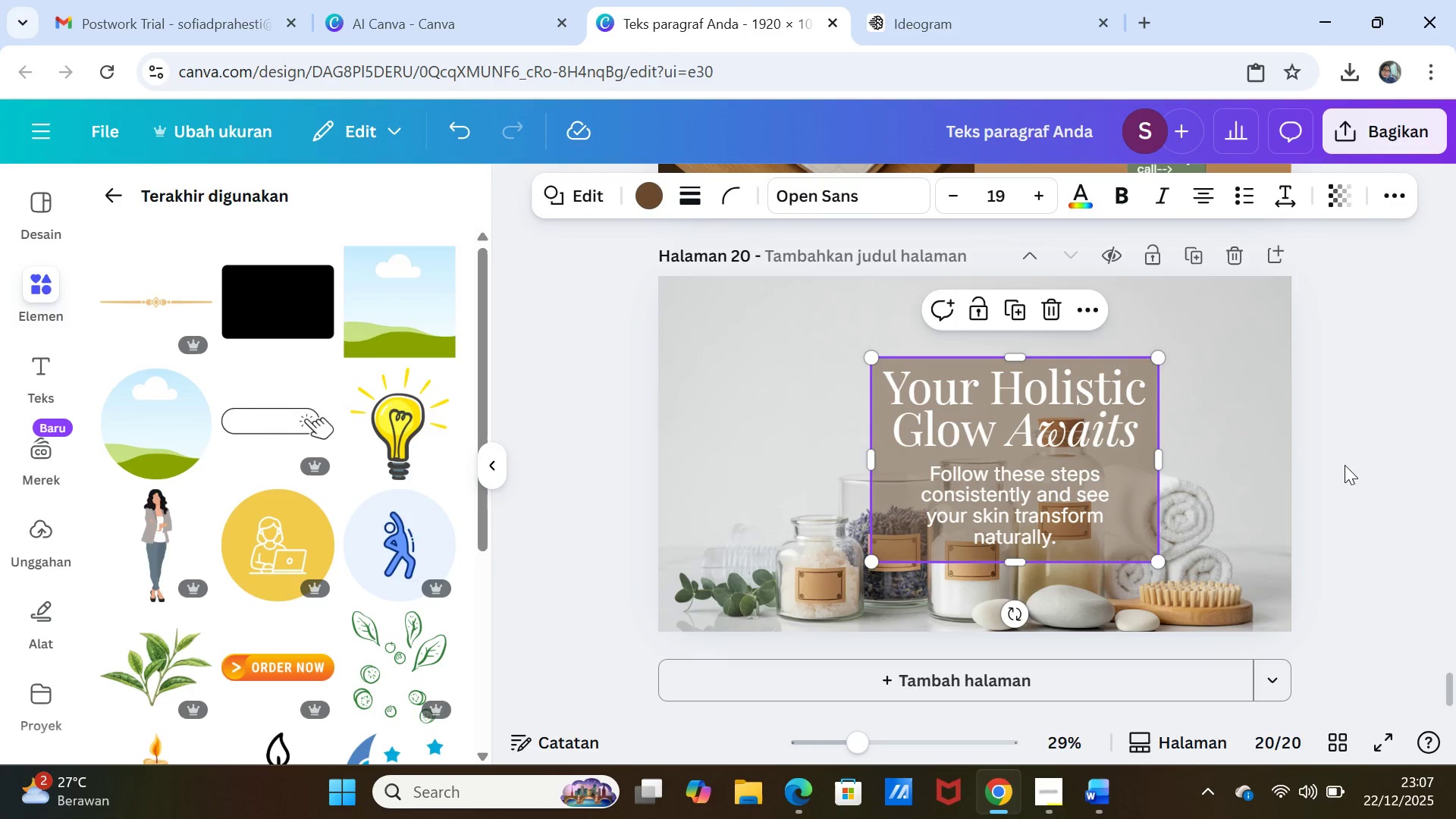 
left_click([1345, 465])
 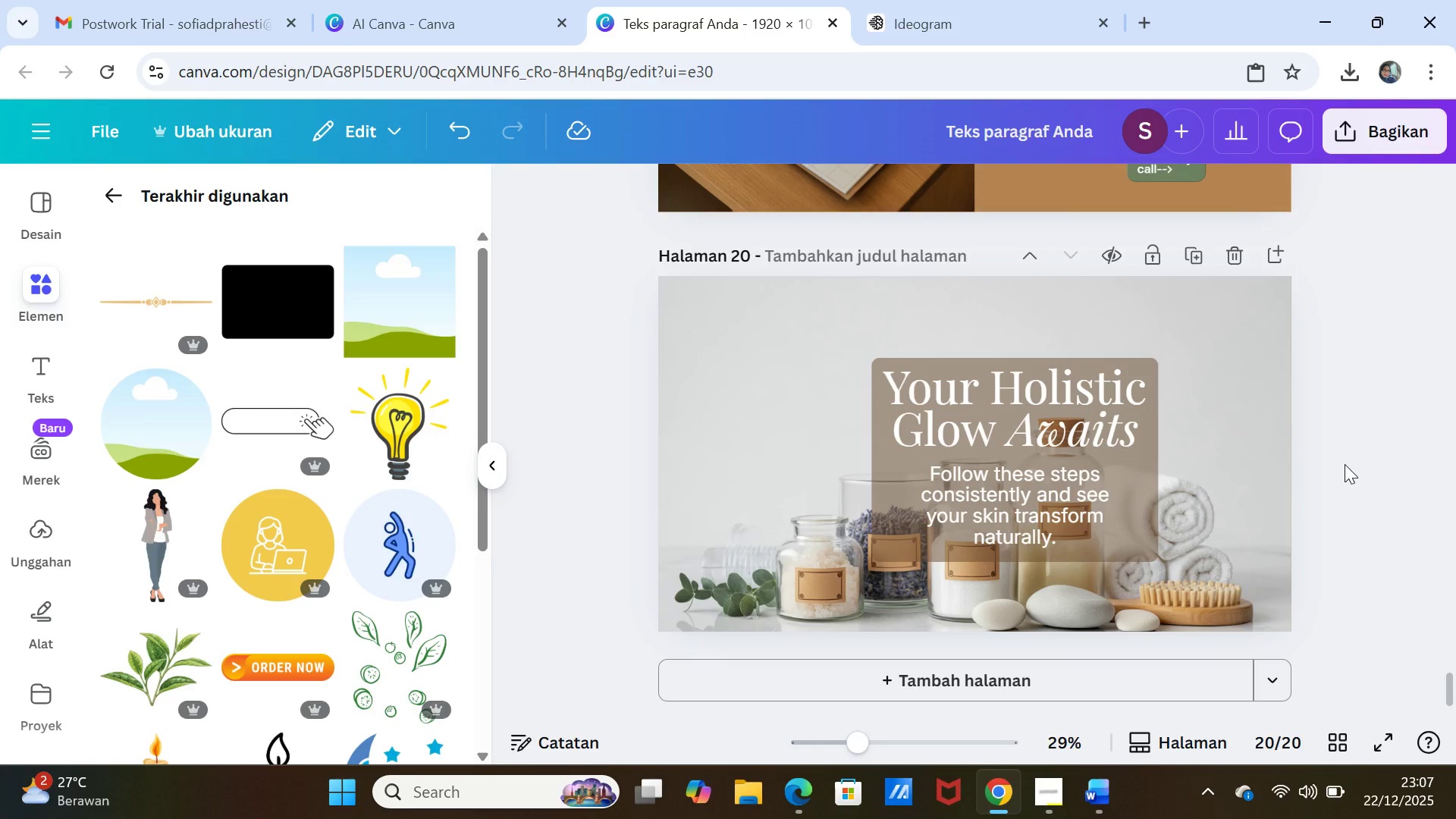 
scroll: coordinate [1345, 464], scroll_direction: down, amount: 3.0
 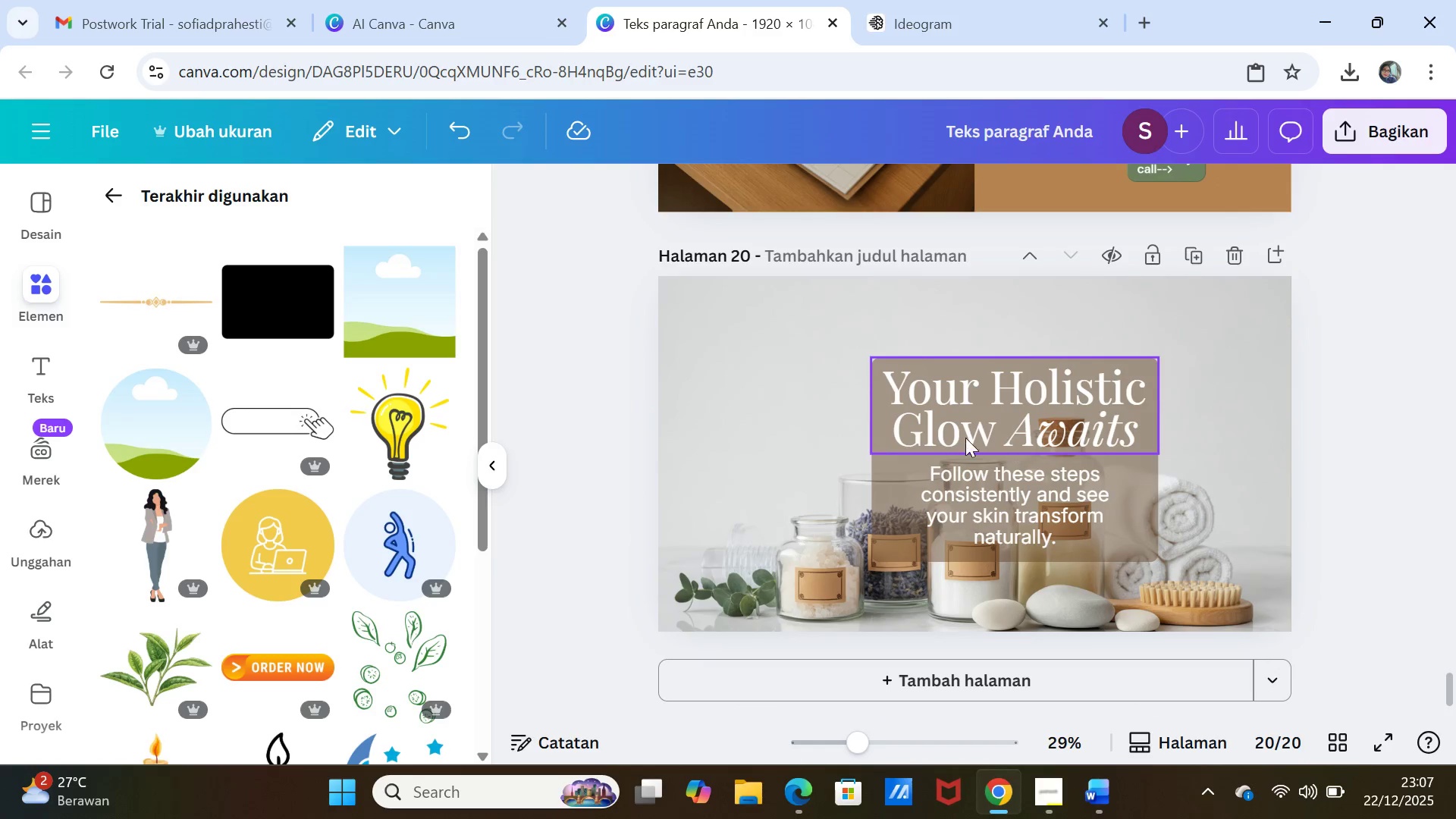 
left_click([962, 436])
 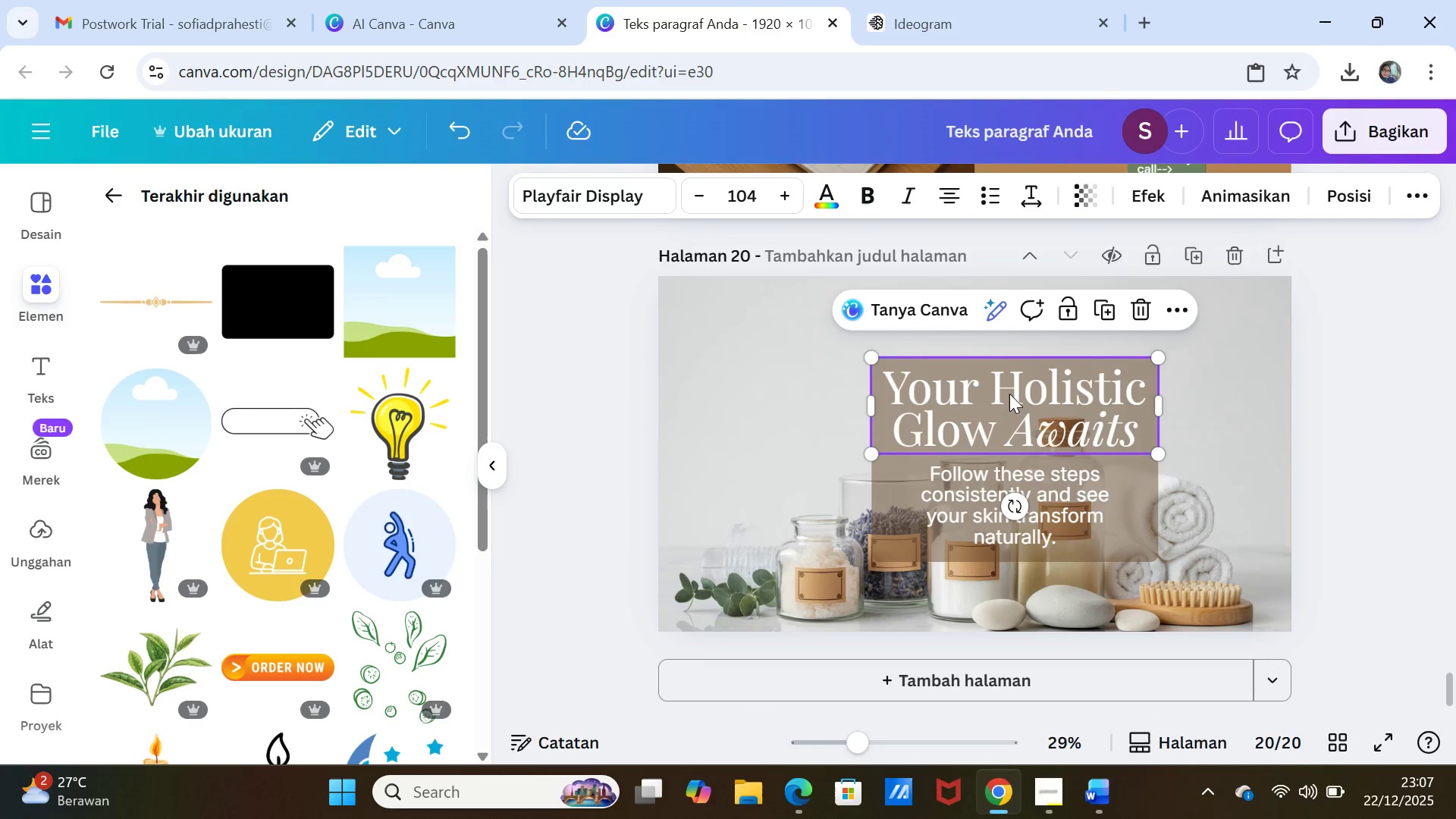 
double_click([1006, 390])
 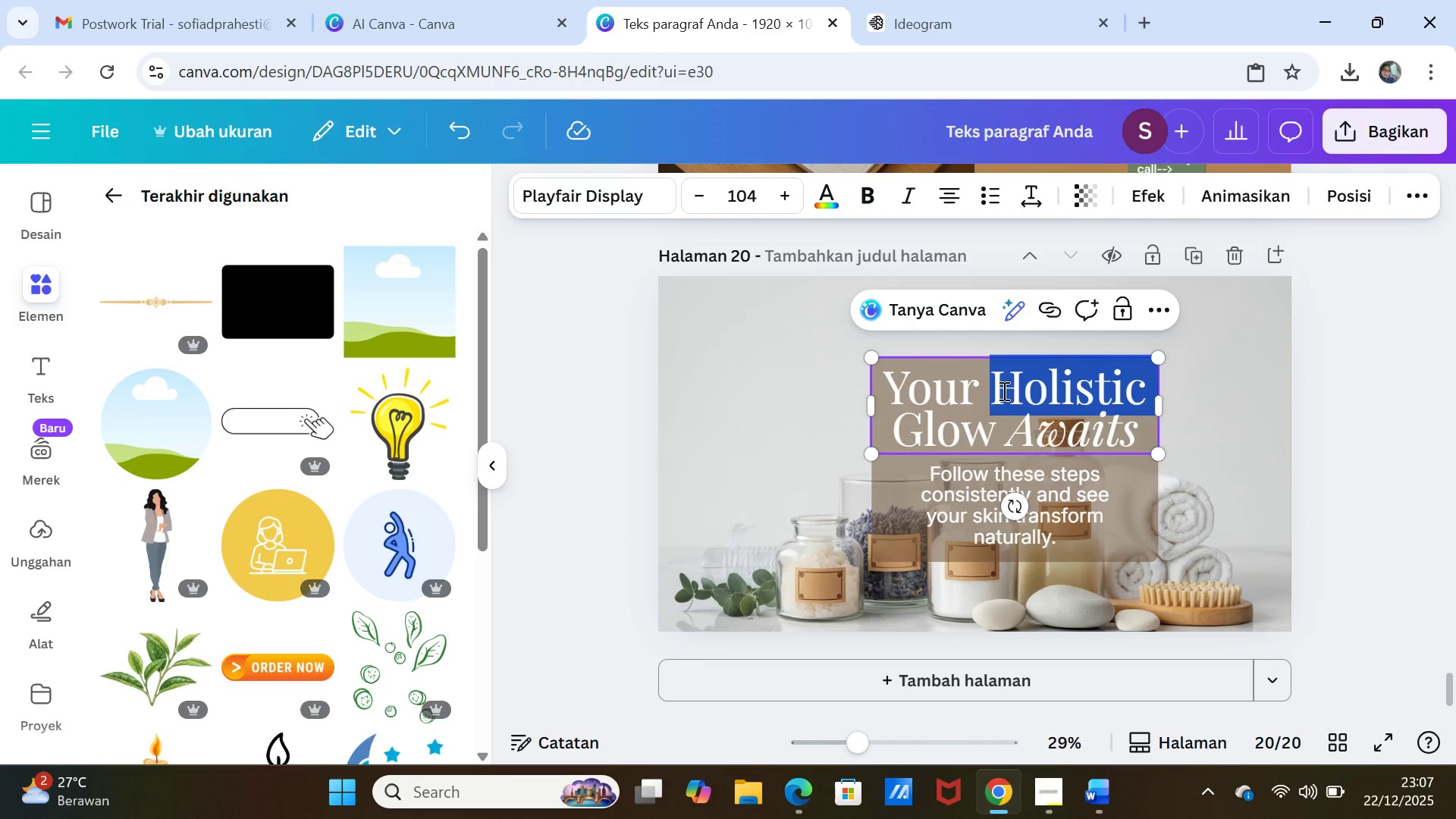 
key(Shift+ArrowDown)
 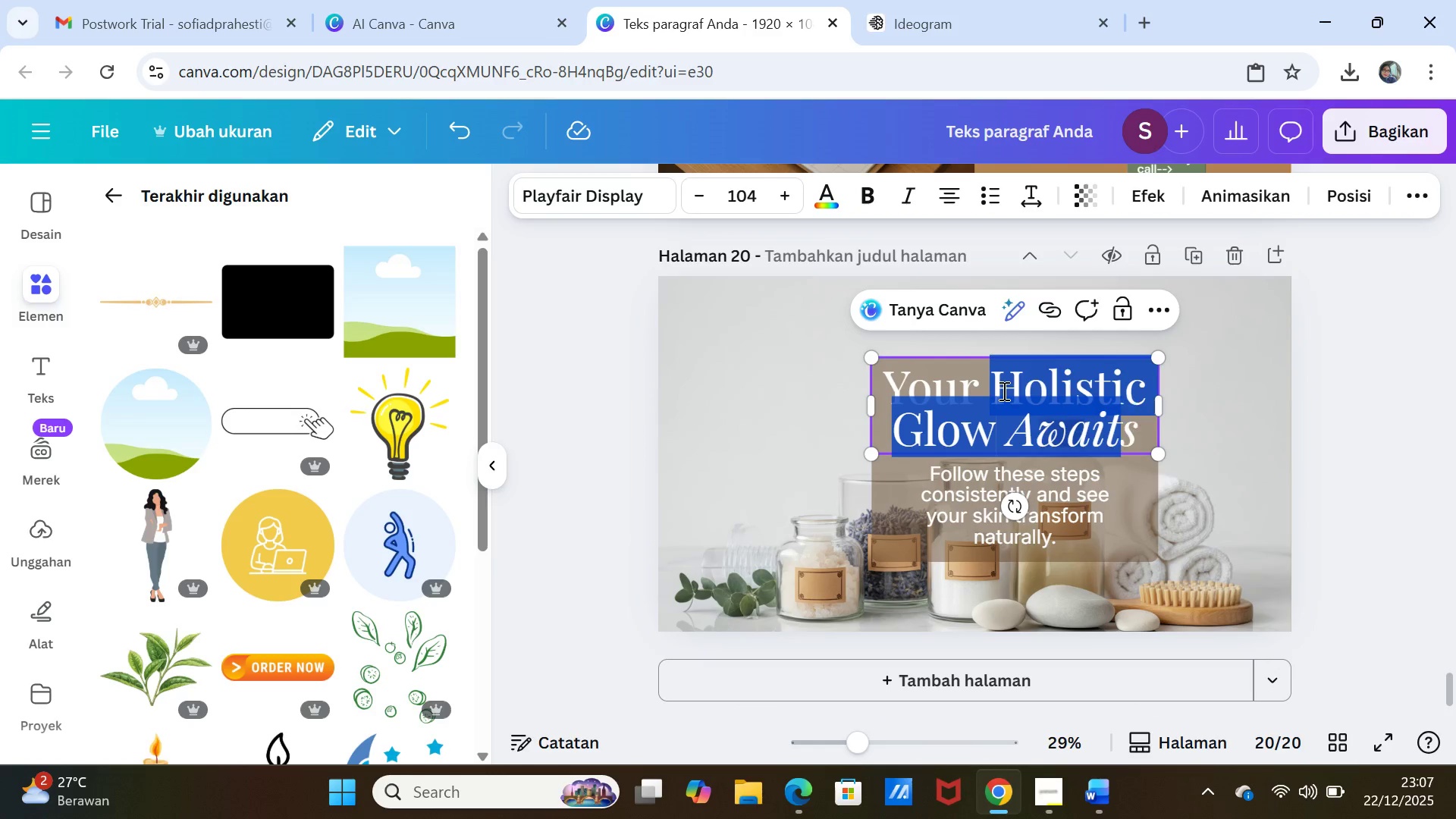 
key(Shift+ArrowLeft)
 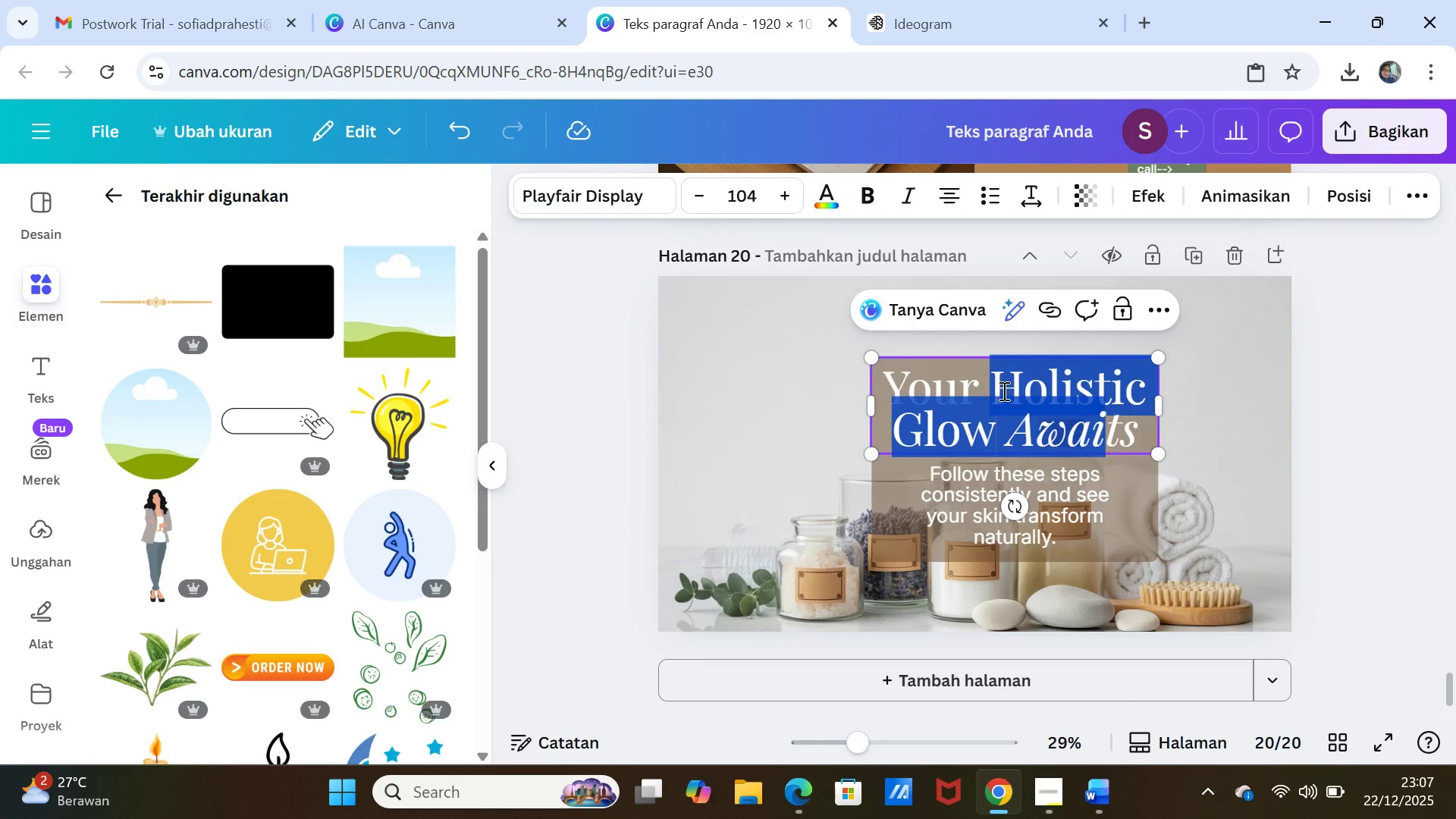 
key(Shift+ArrowLeft)
 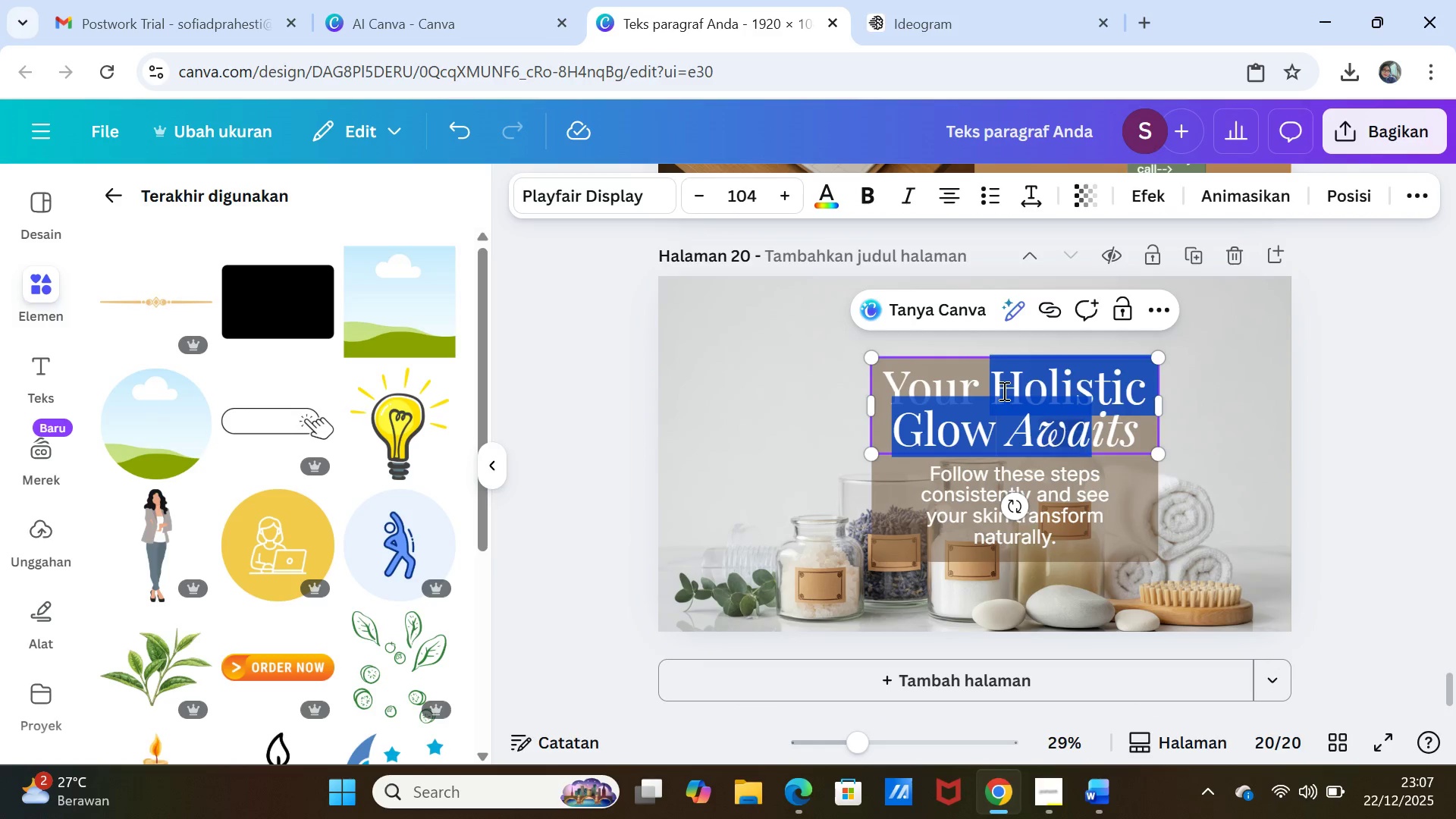 
key(Shift+ArrowLeft)
 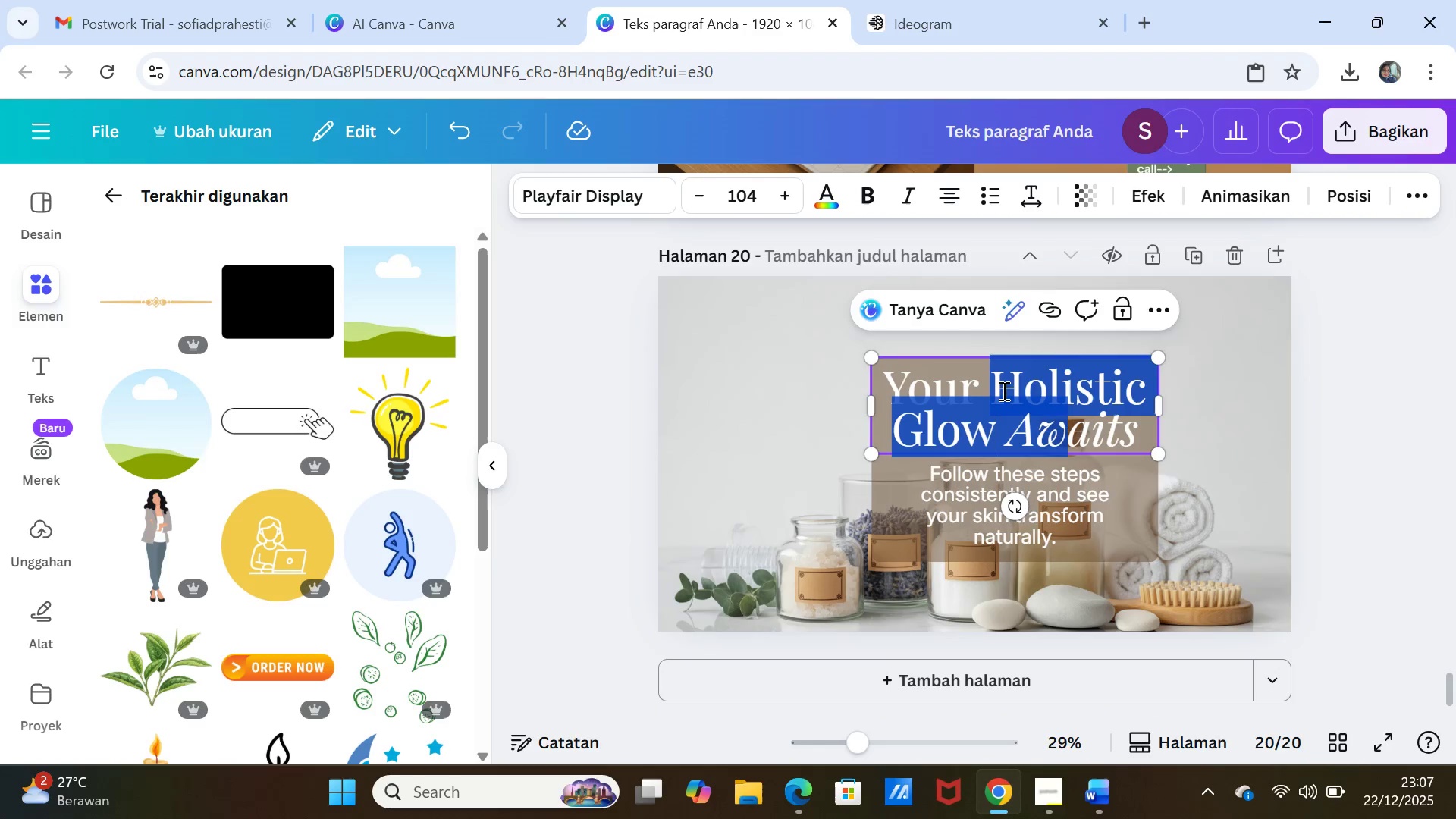 
key(Shift+ArrowLeft)
 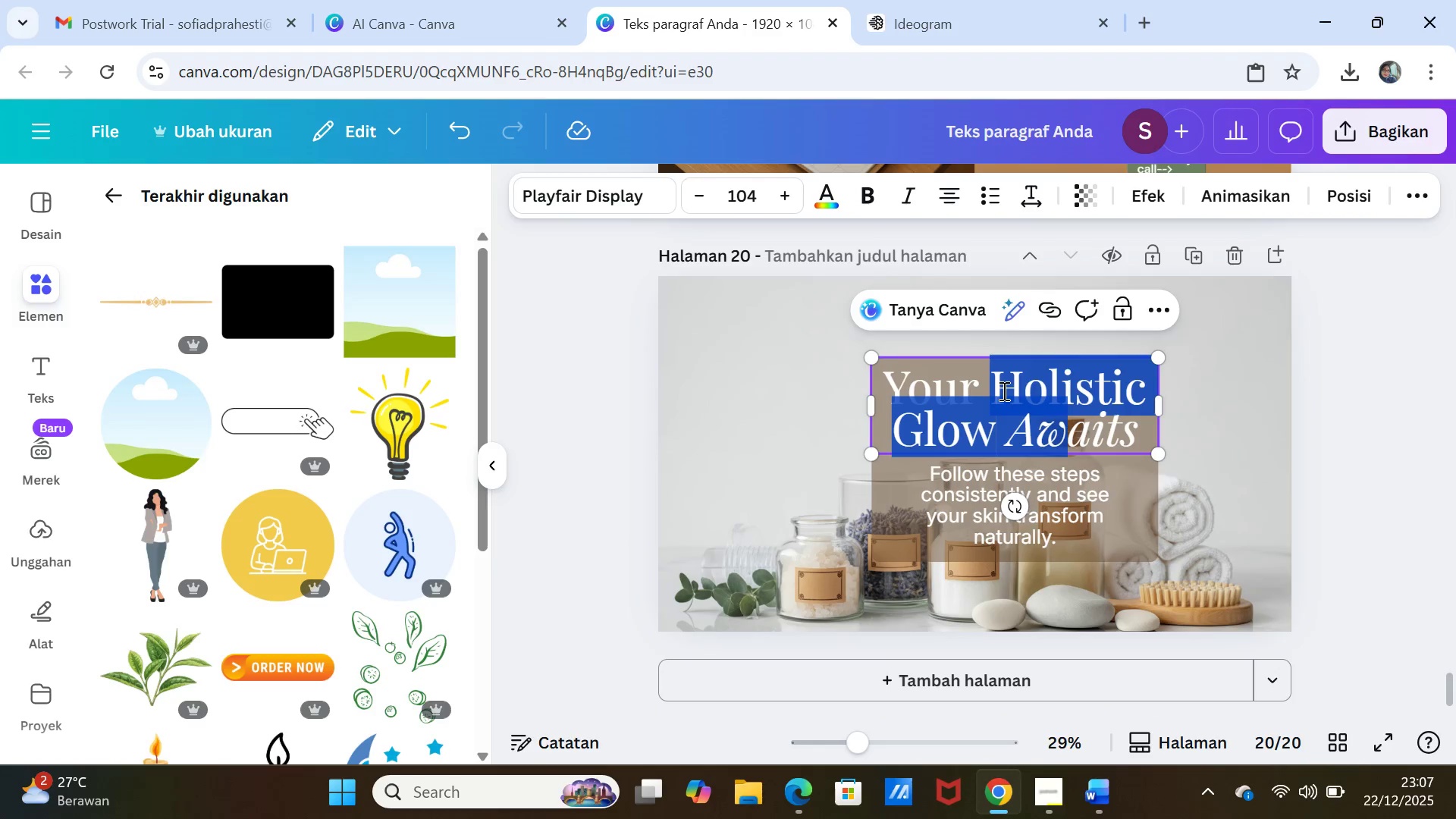 
key(Shift+ArrowLeft)
 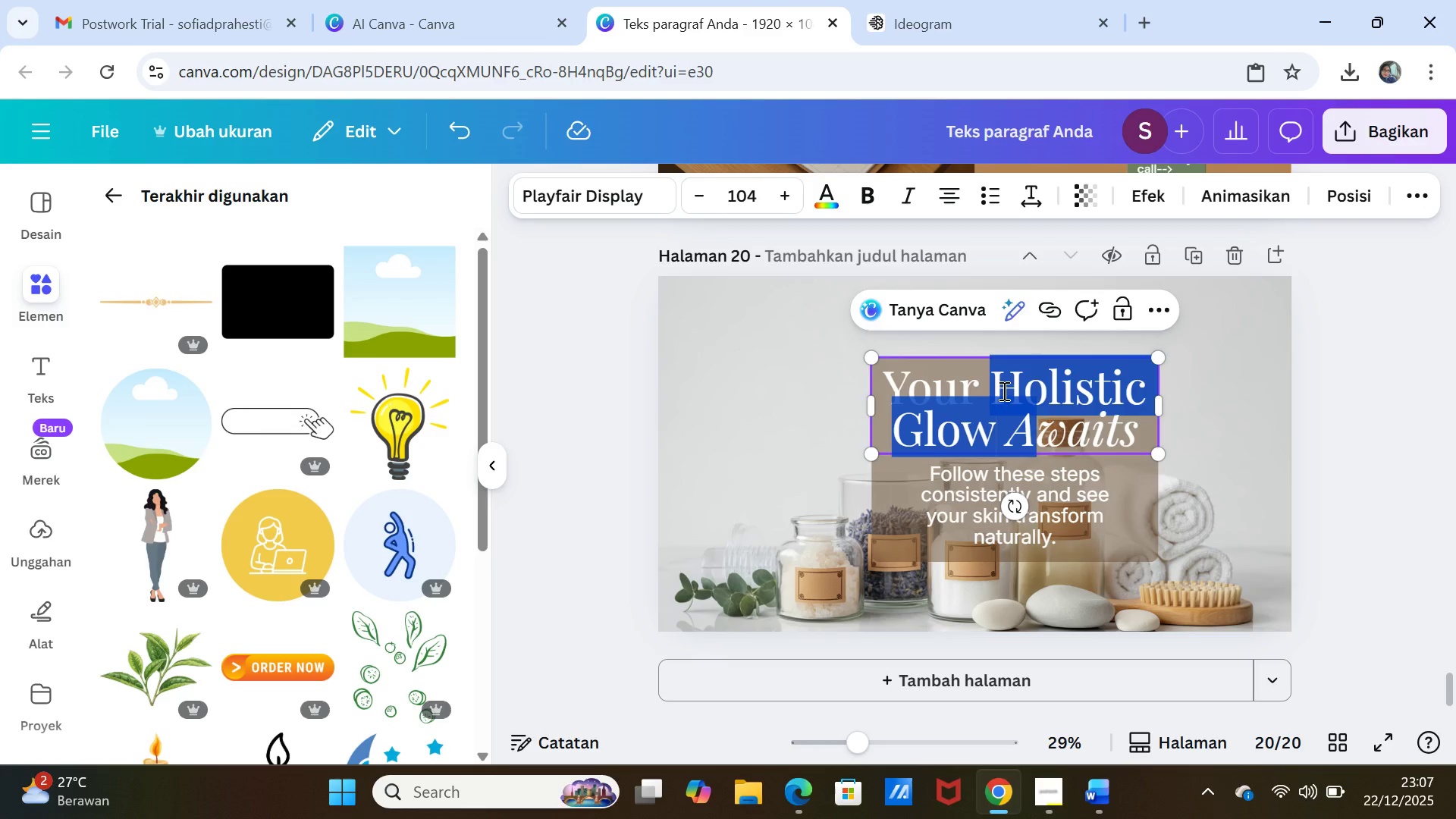 
key(Shift+ArrowLeft)
 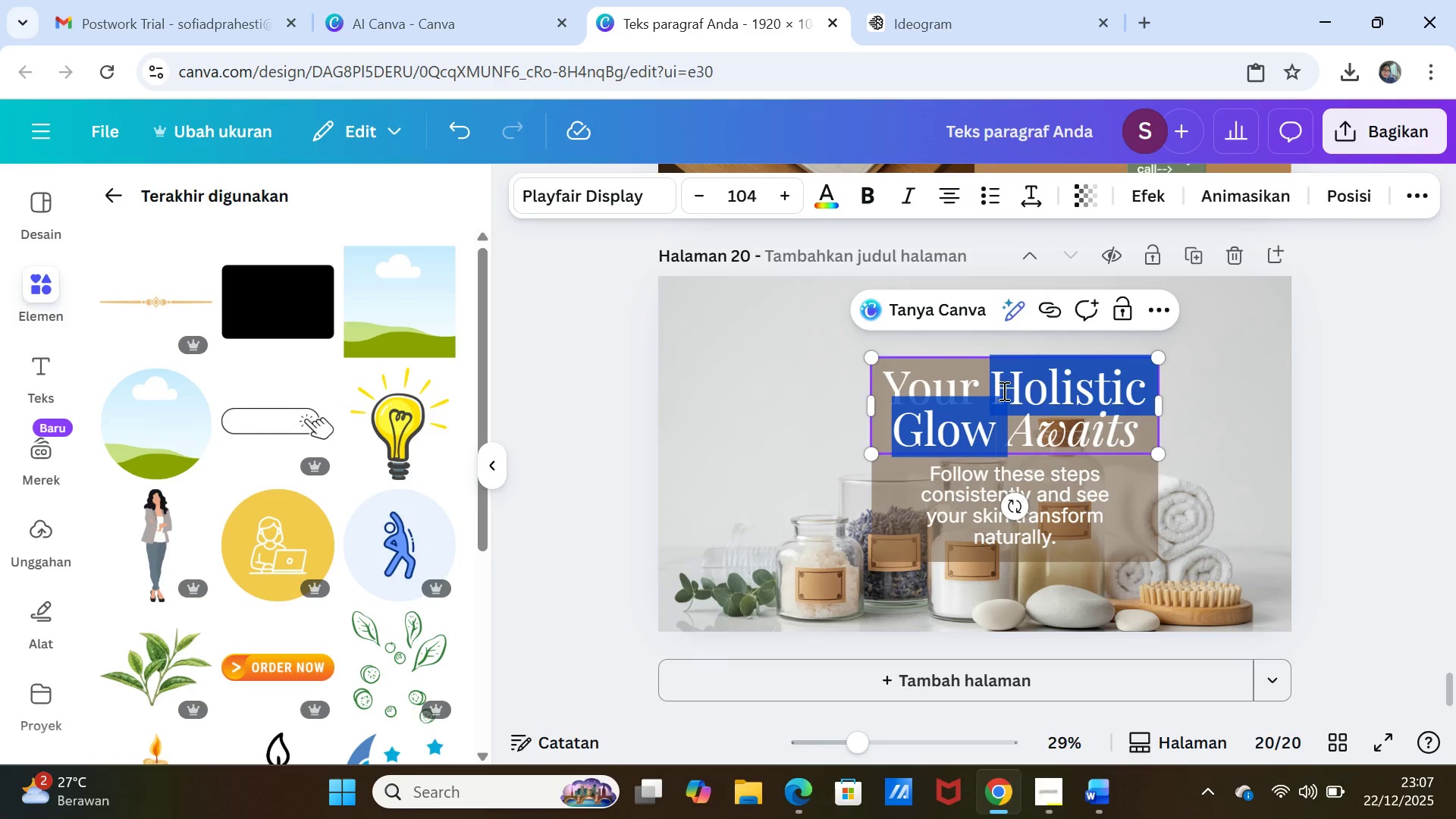 
key(Shift+ArrowLeft)
 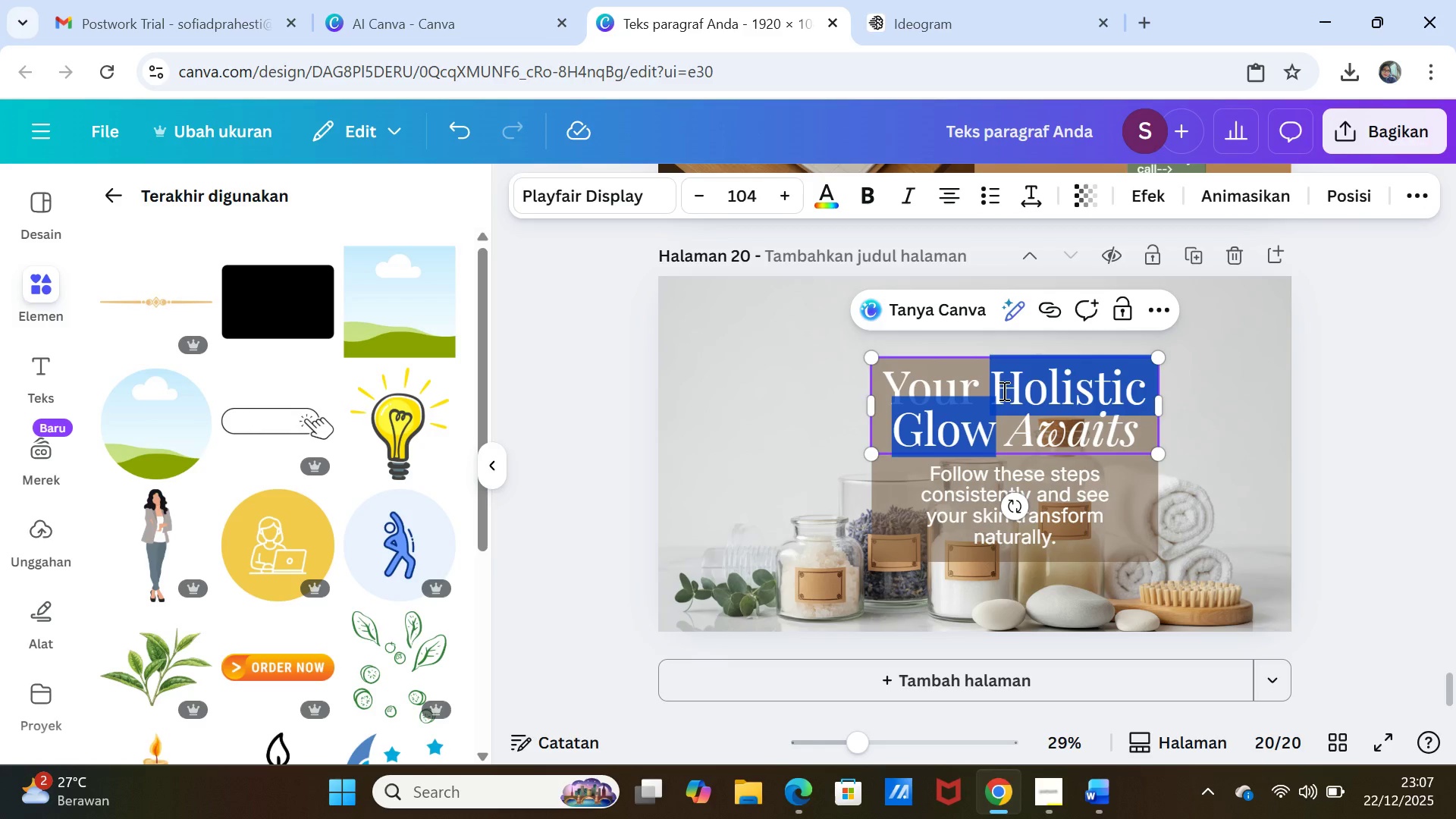 
key(Control+C)
 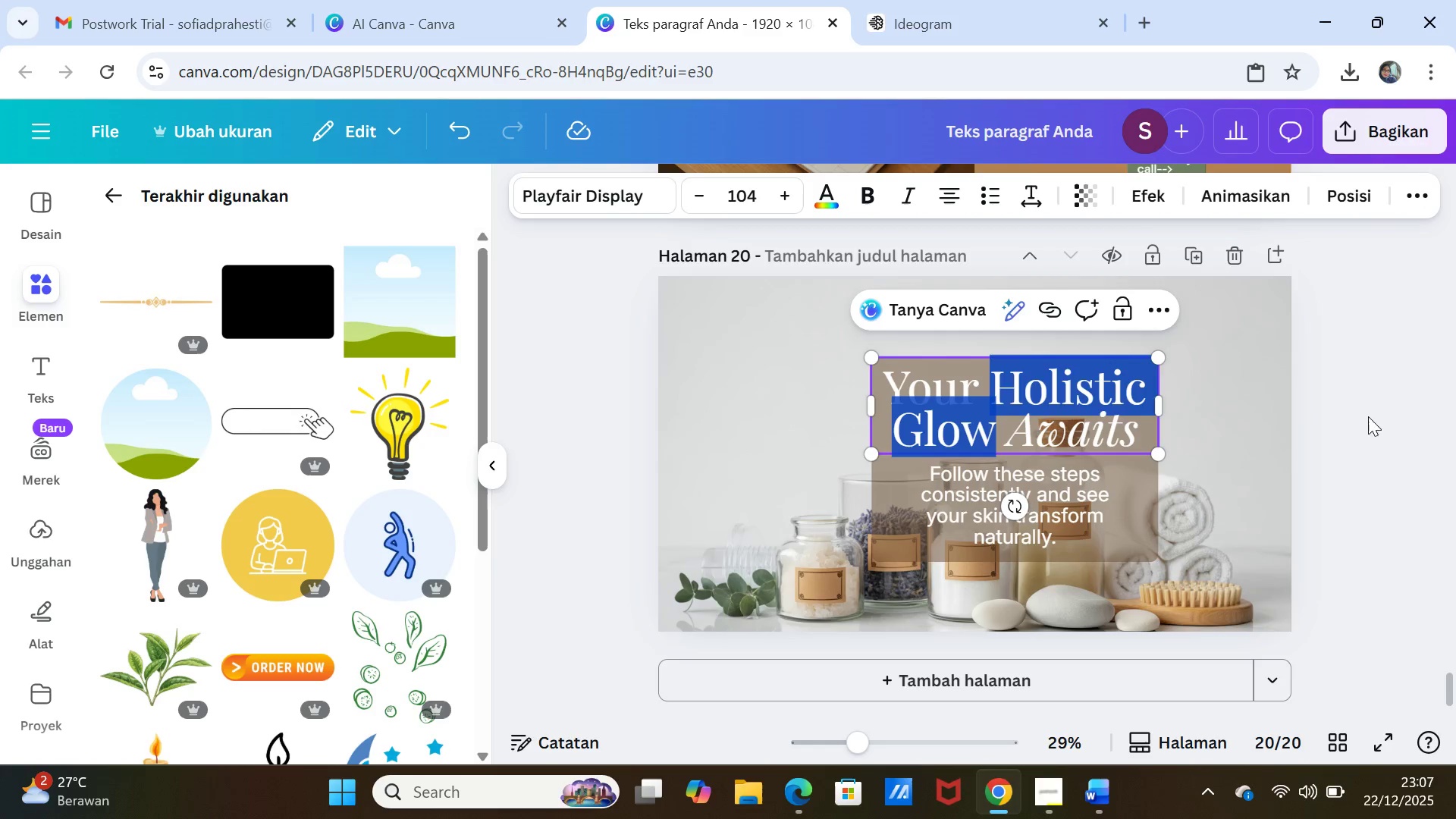 
scroll: coordinate [1367, 431], scroll_direction: up, amount: 74.0
 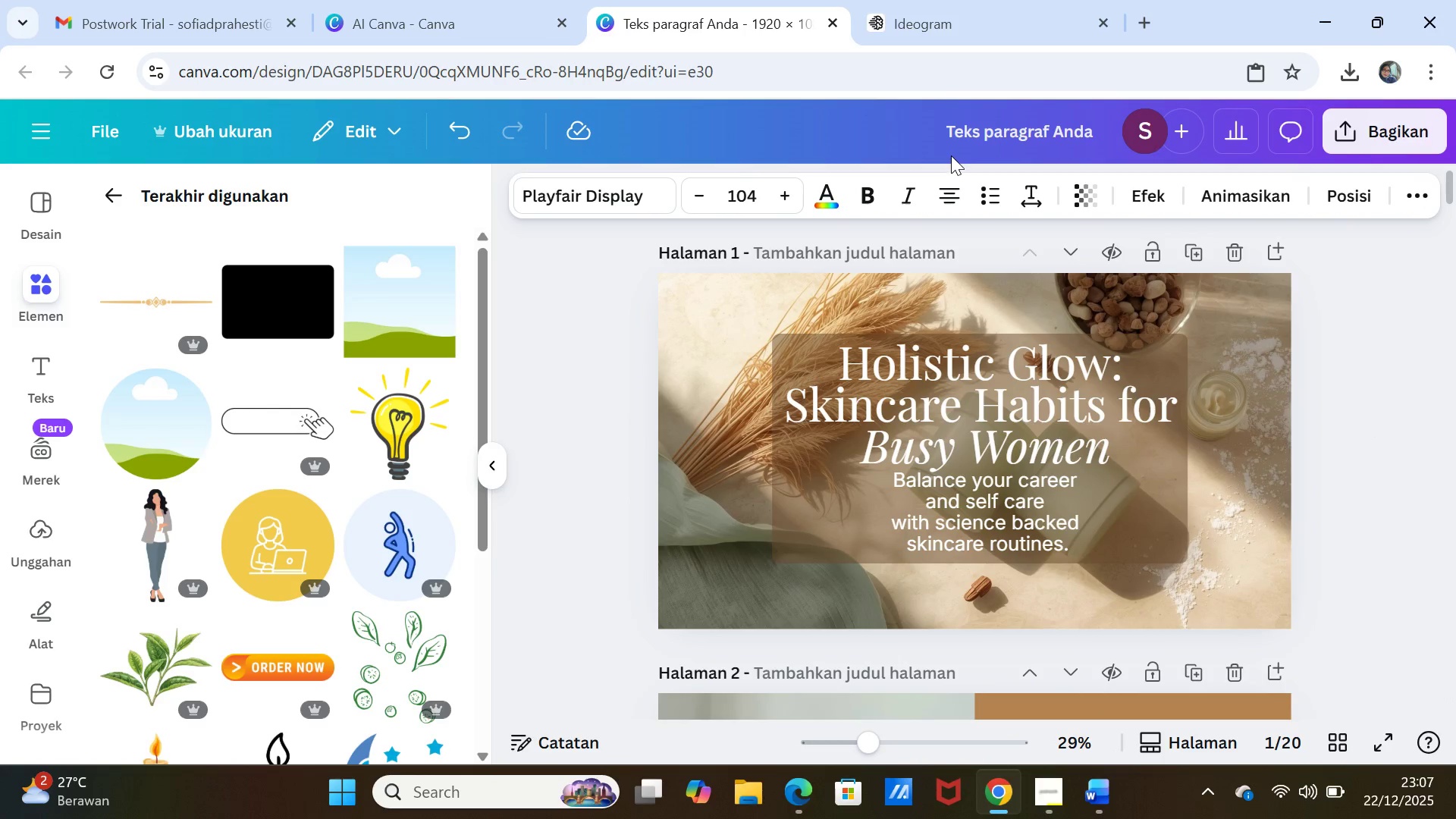 
left_click([952, 133])
 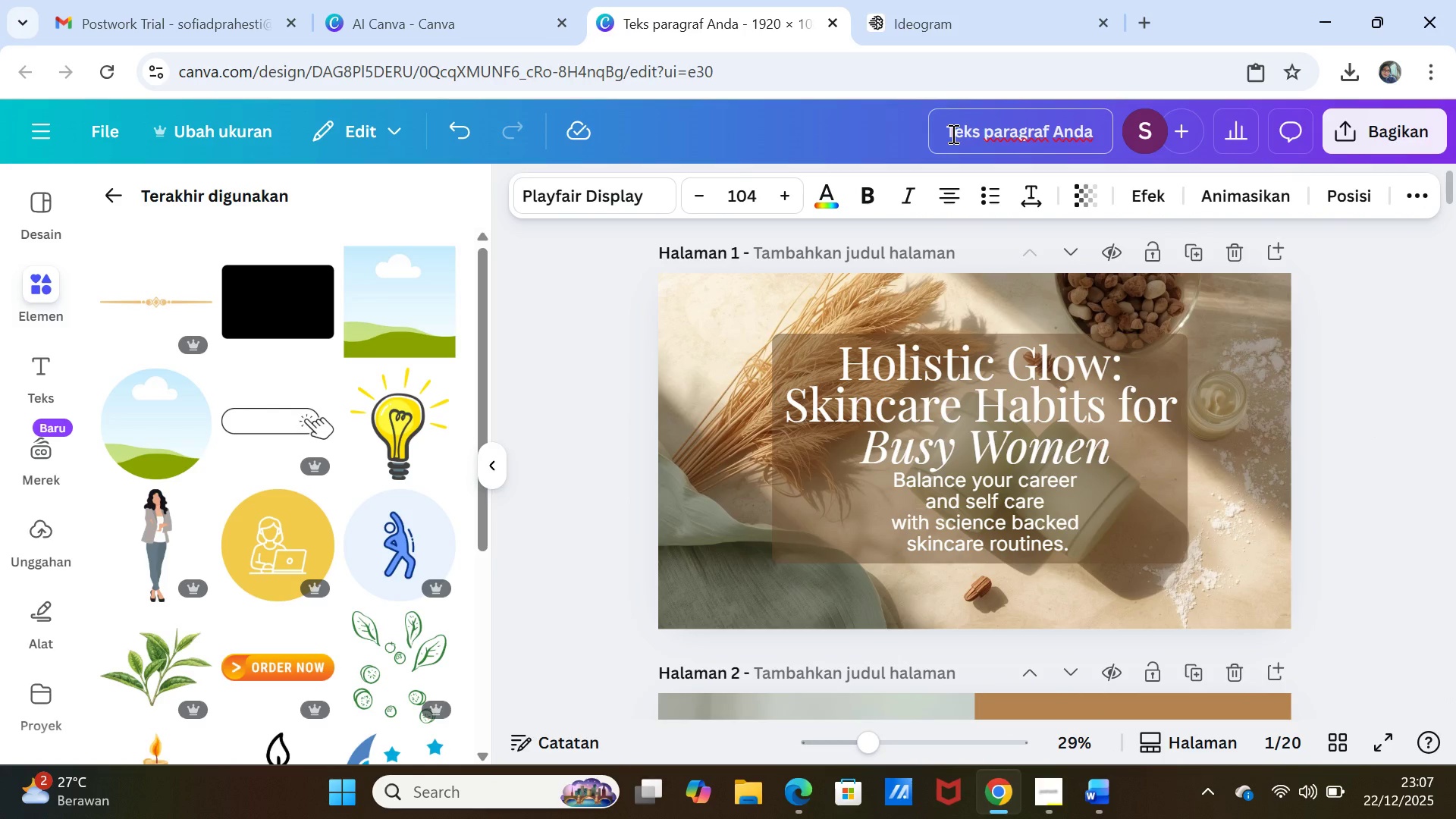 
double_click([952, 133])
 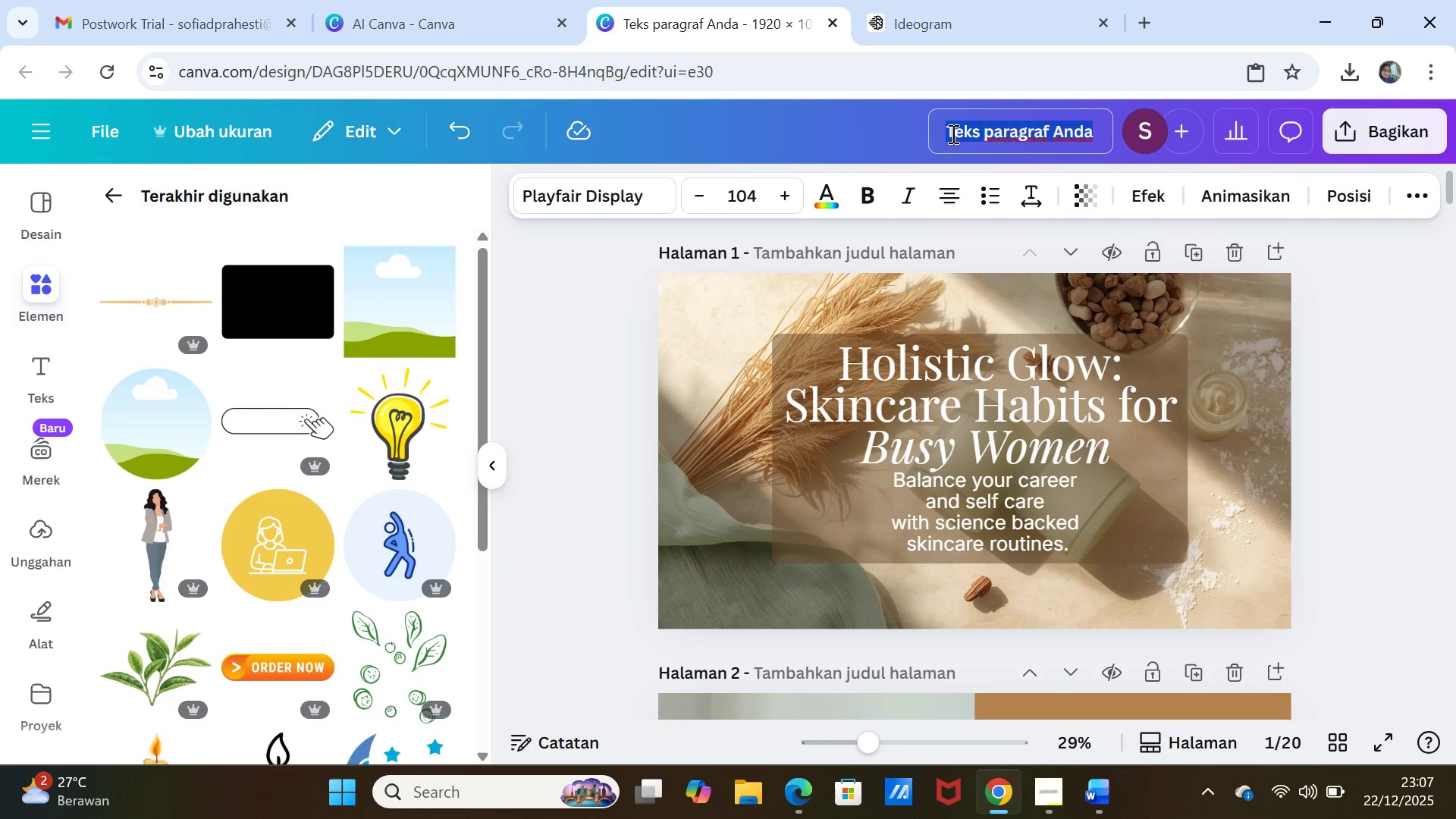 
triple_click([952, 133])
 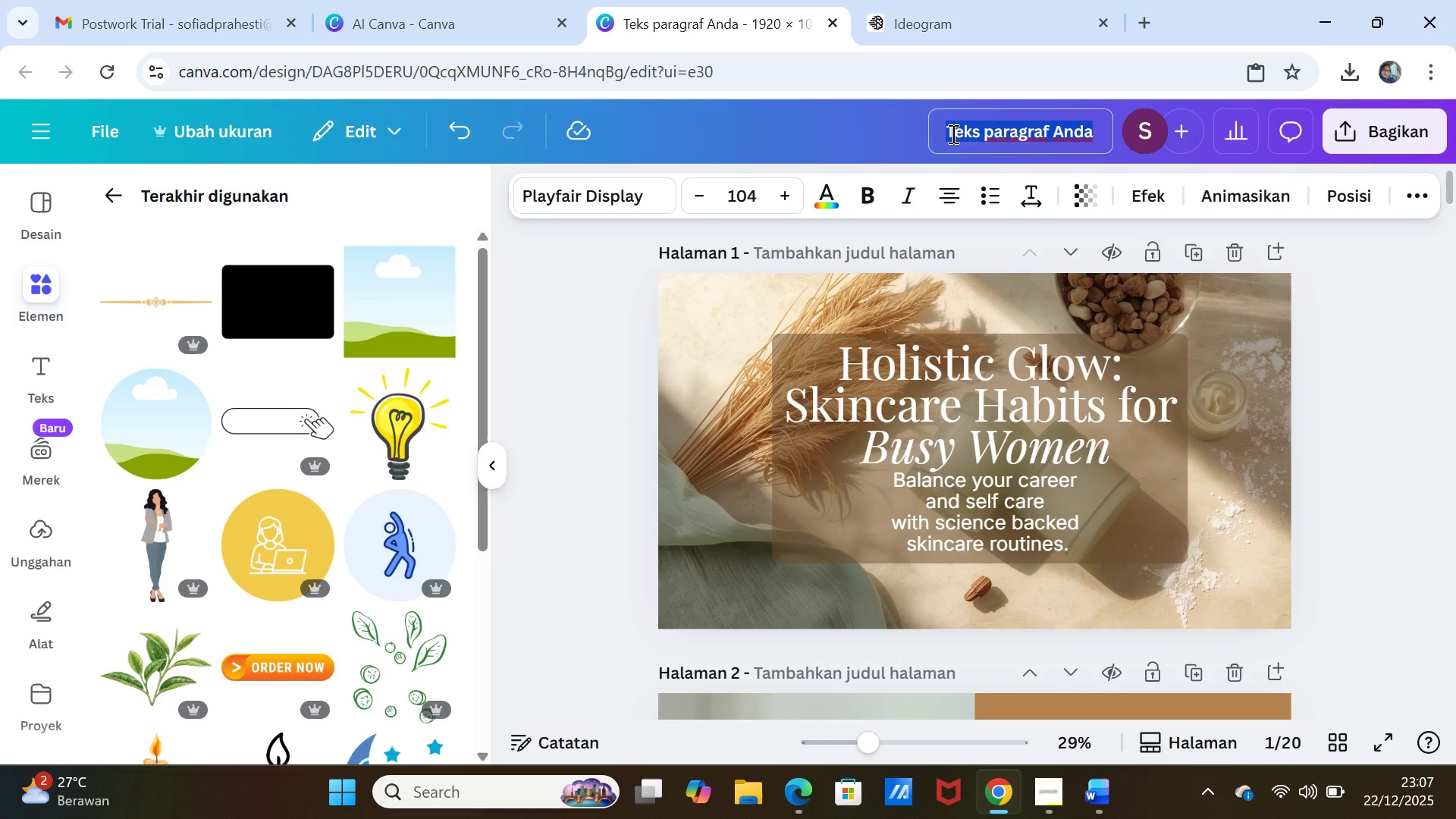 
key(Control+V)
 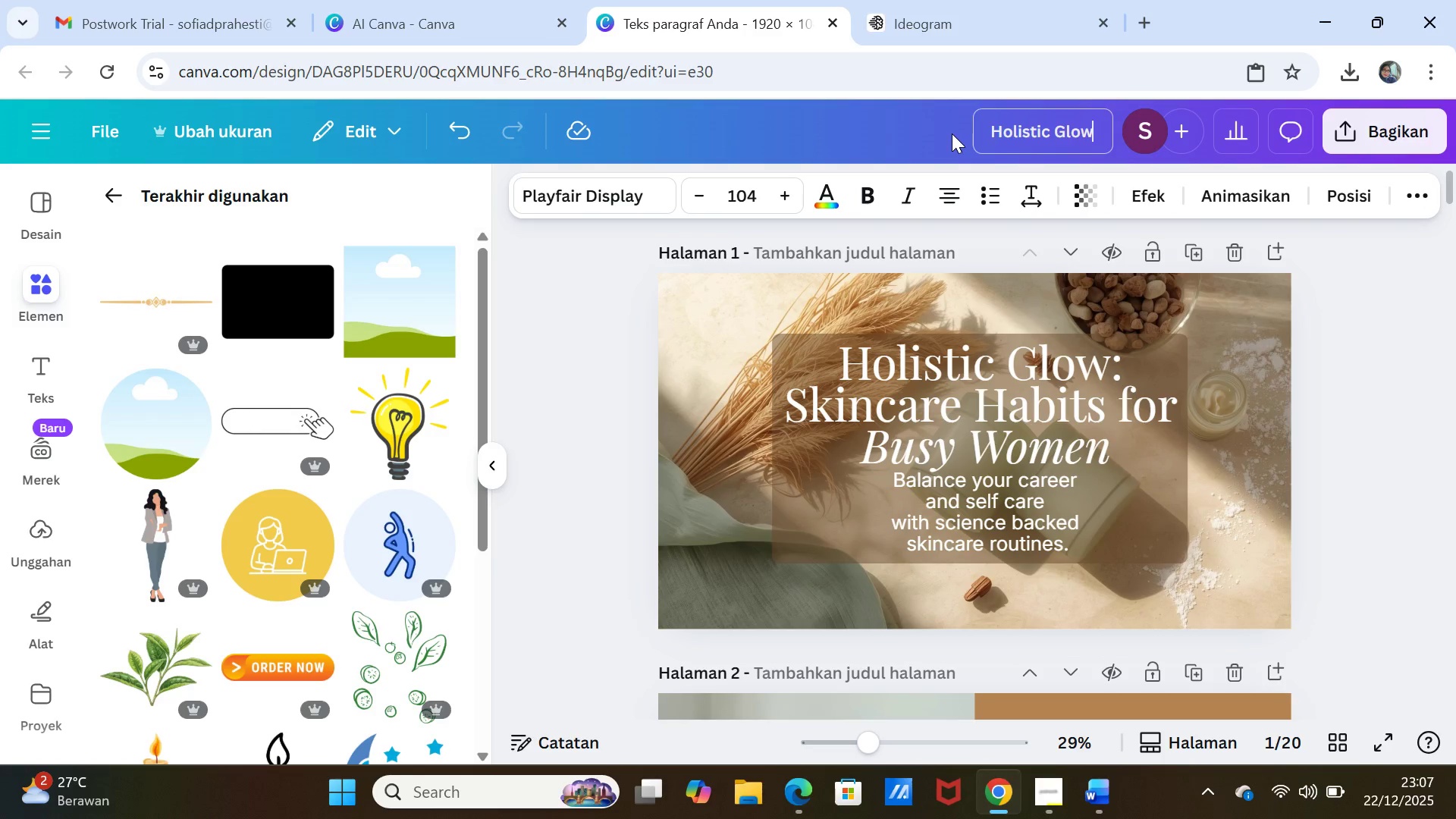 
type( For Bsut)
key(Backspace)
type(y WO)
key(Backspace)
type(omen)
 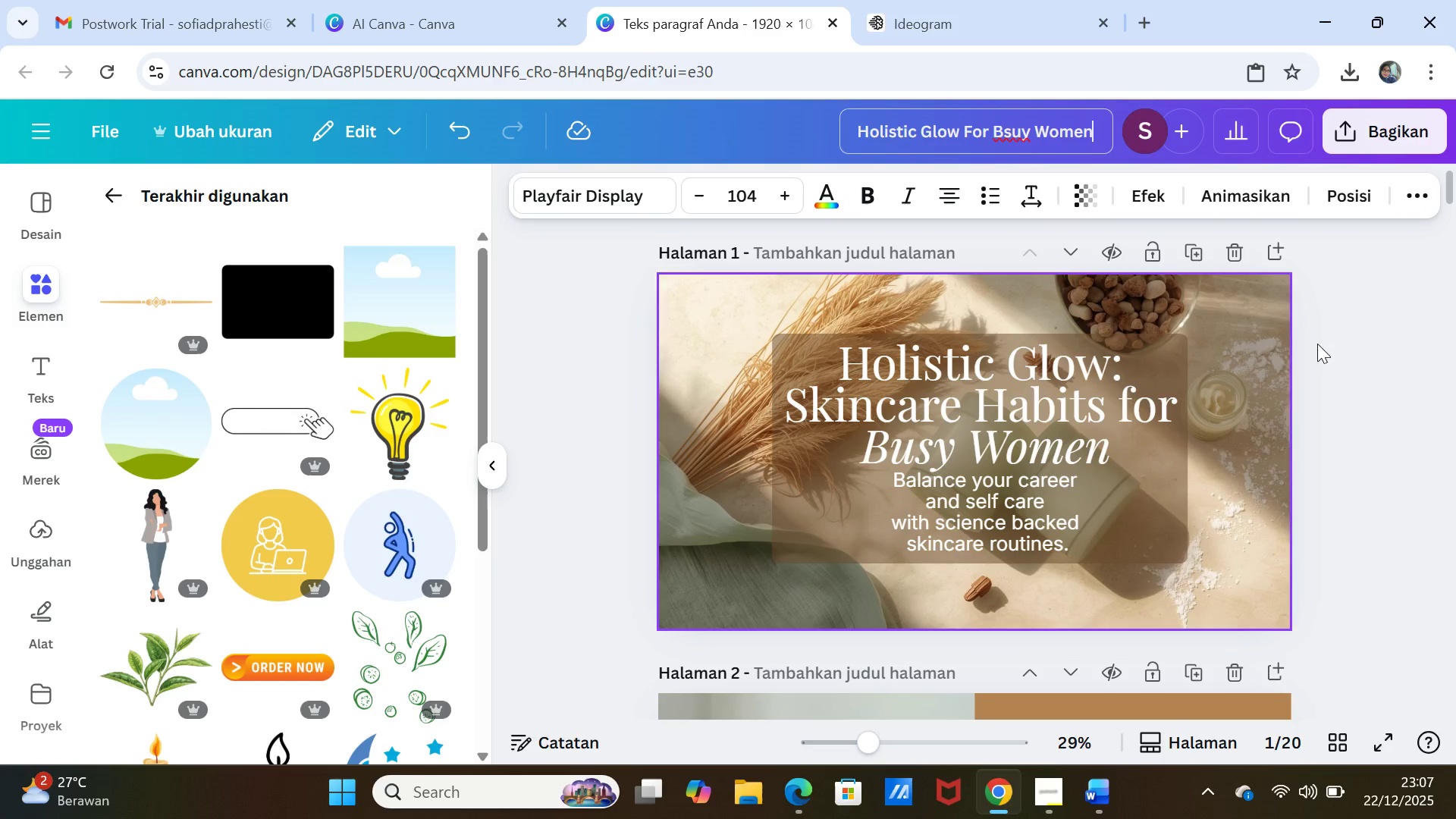 
left_click([1358, 381])
 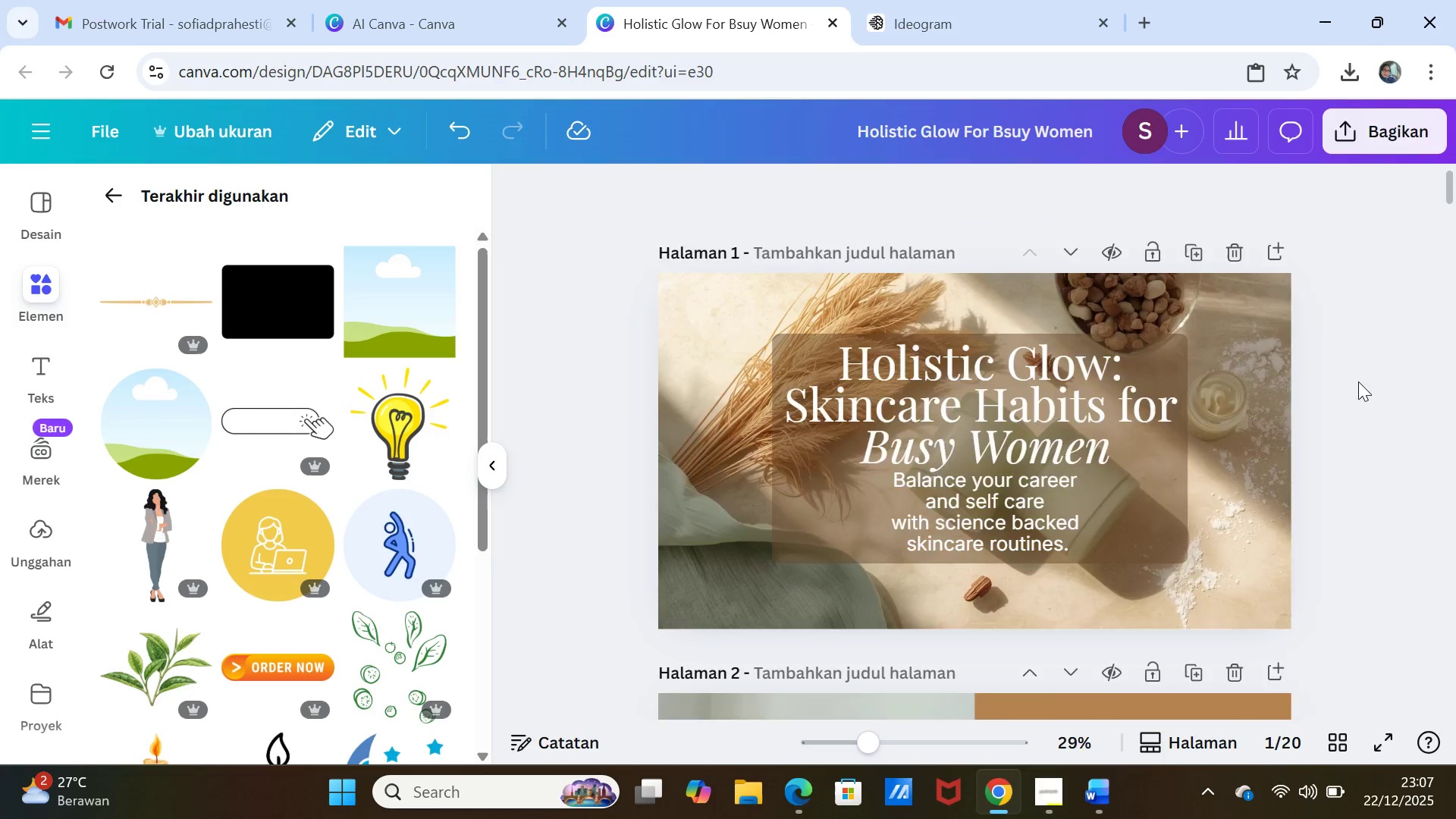 
scroll: coordinate [1354, 382], scroll_direction: down, amount: 12.0
 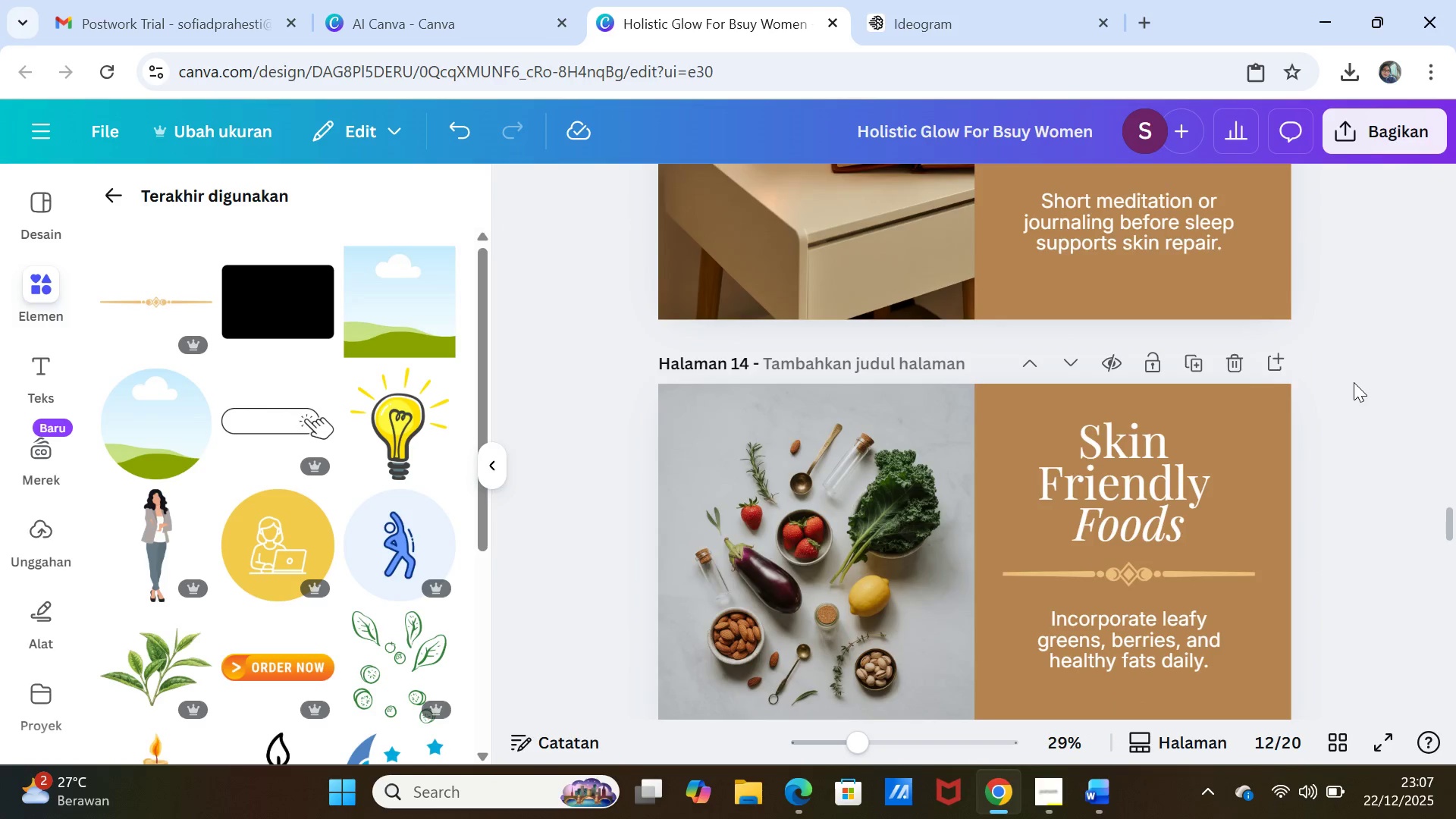 
left_click([1329, 747])
 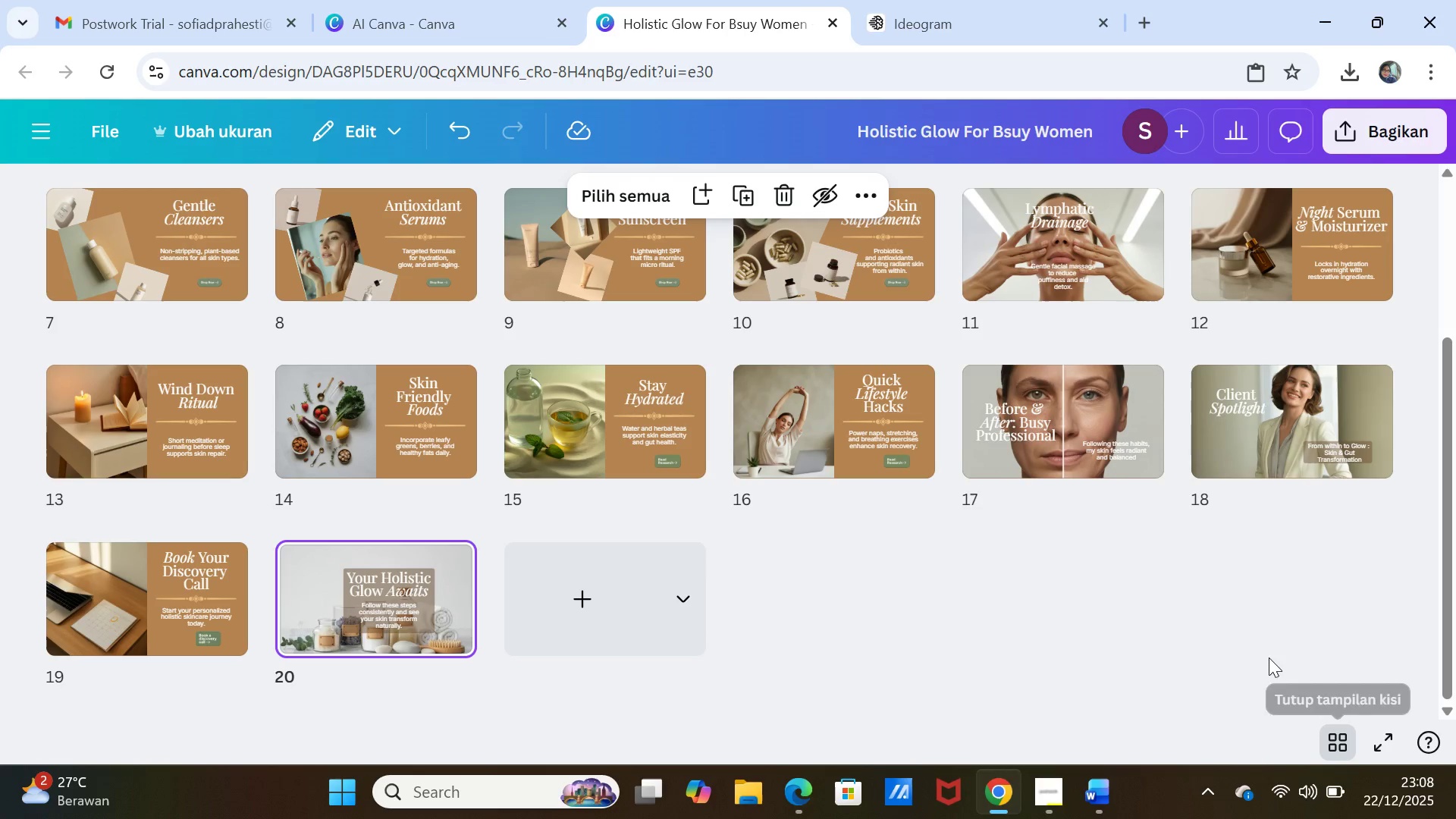 
wait(33.33)
 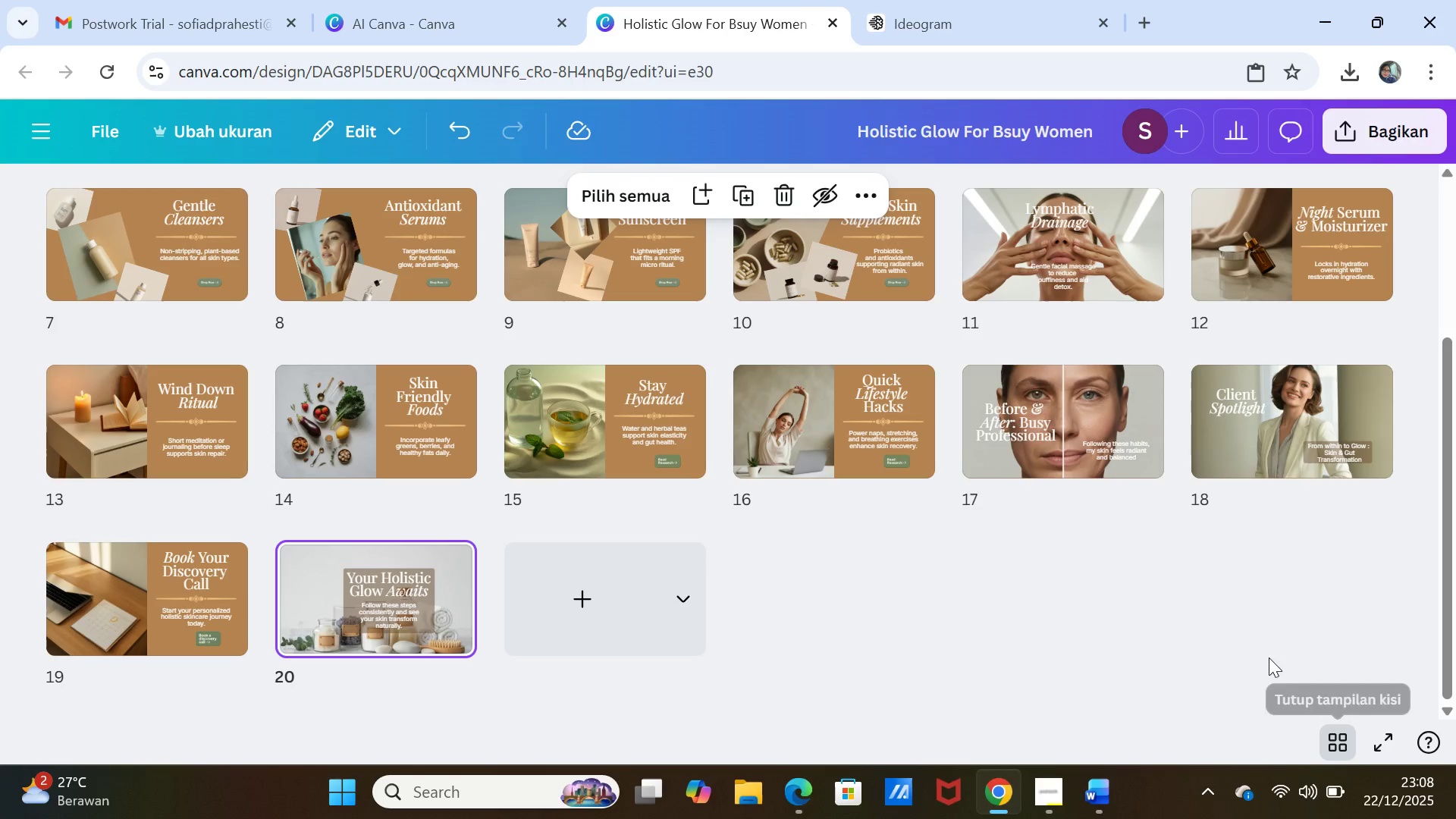 
left_click([1345, 742])
 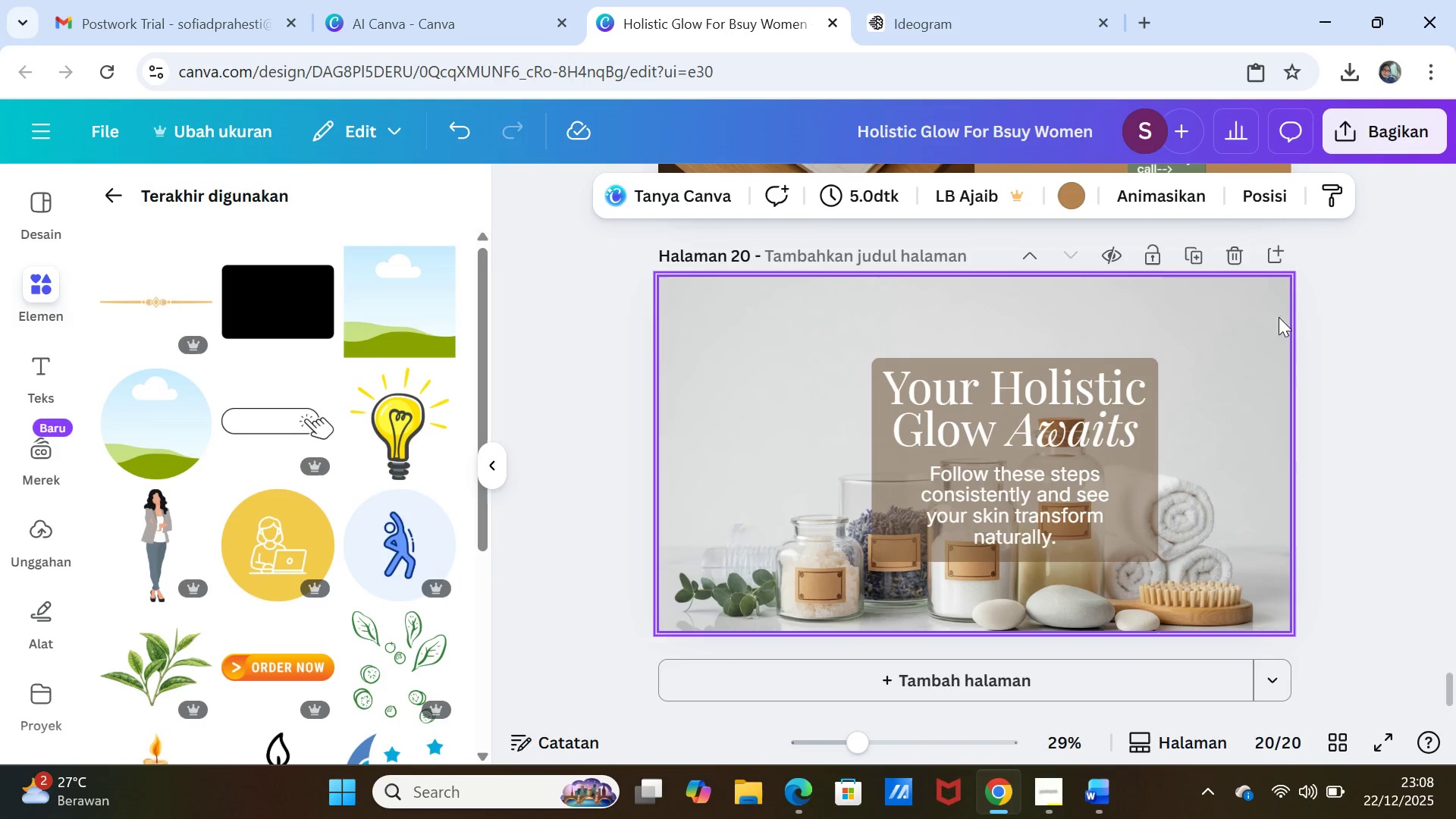 
left_click([1192, 246])
 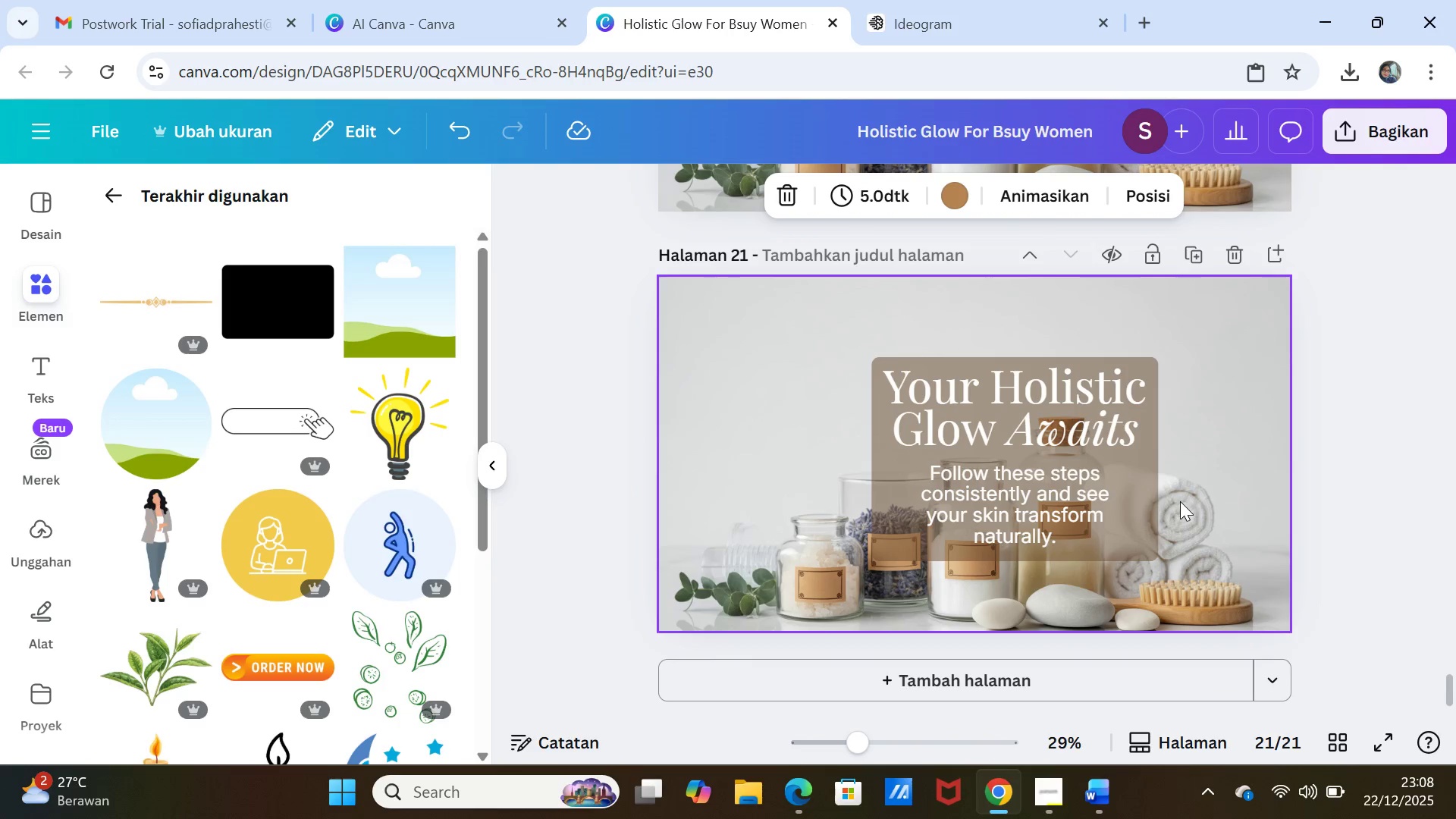 
left_click([1180, 501])
 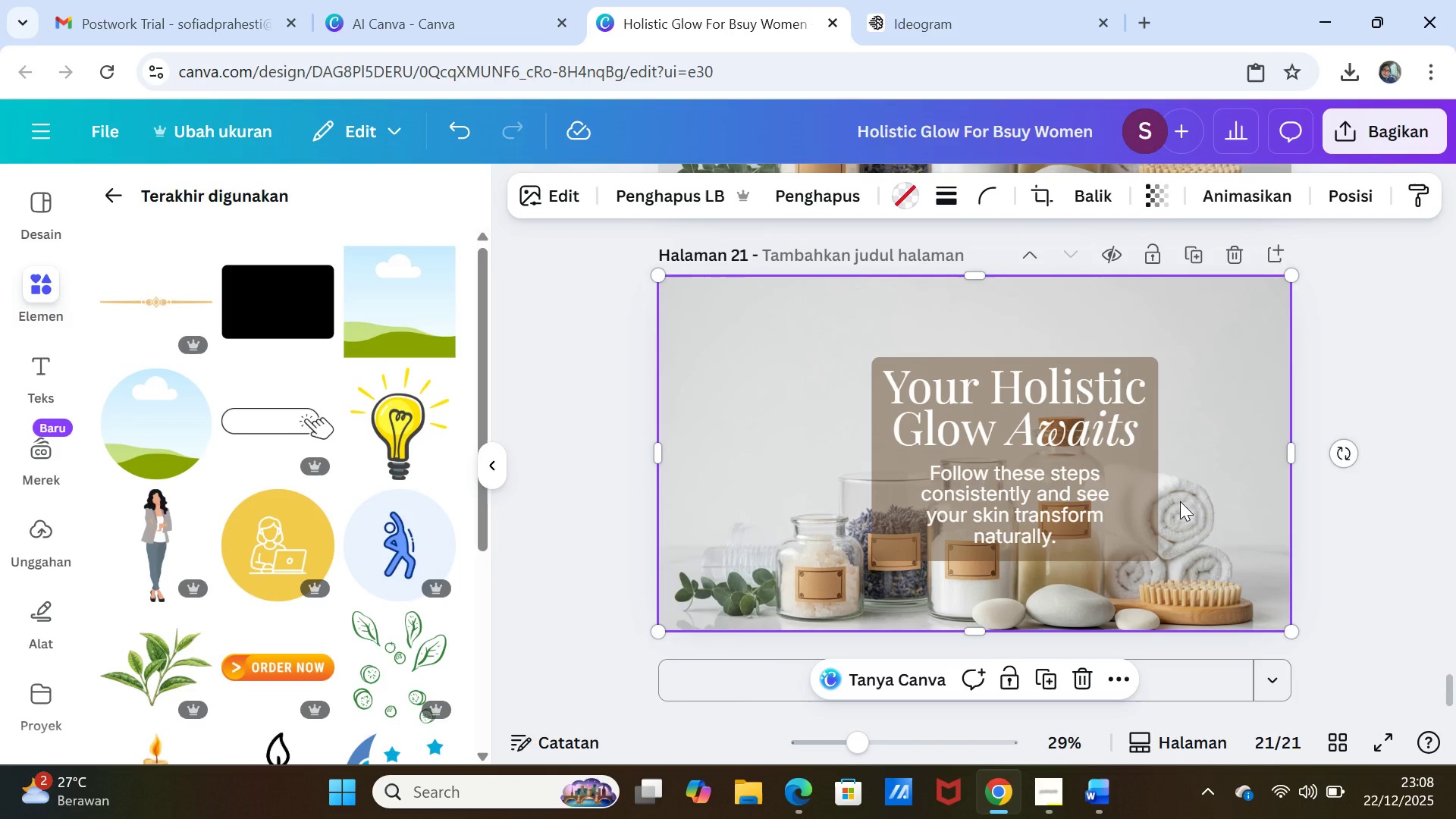 
key(Delete)
 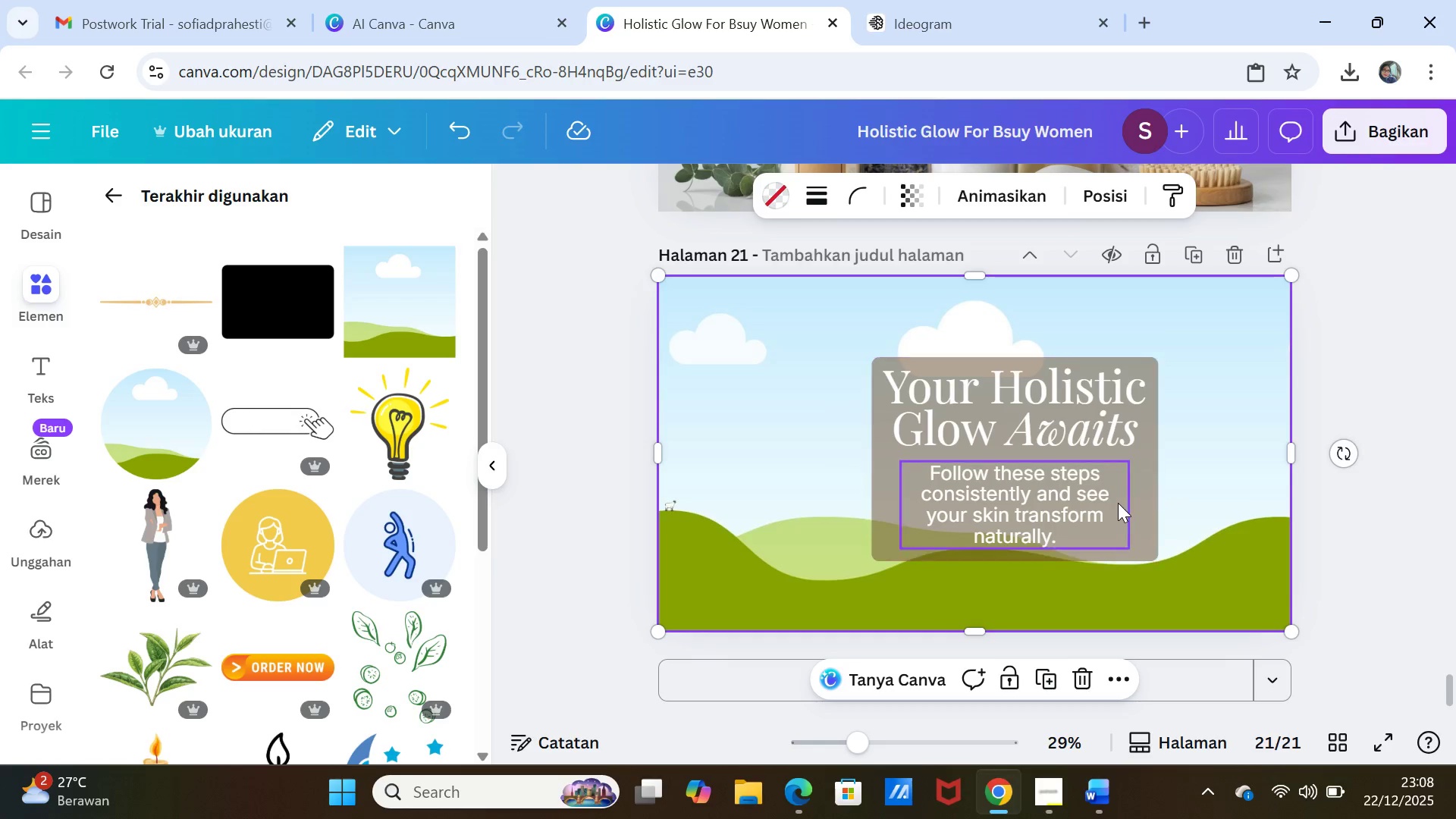 
left_click([1117, 502])
 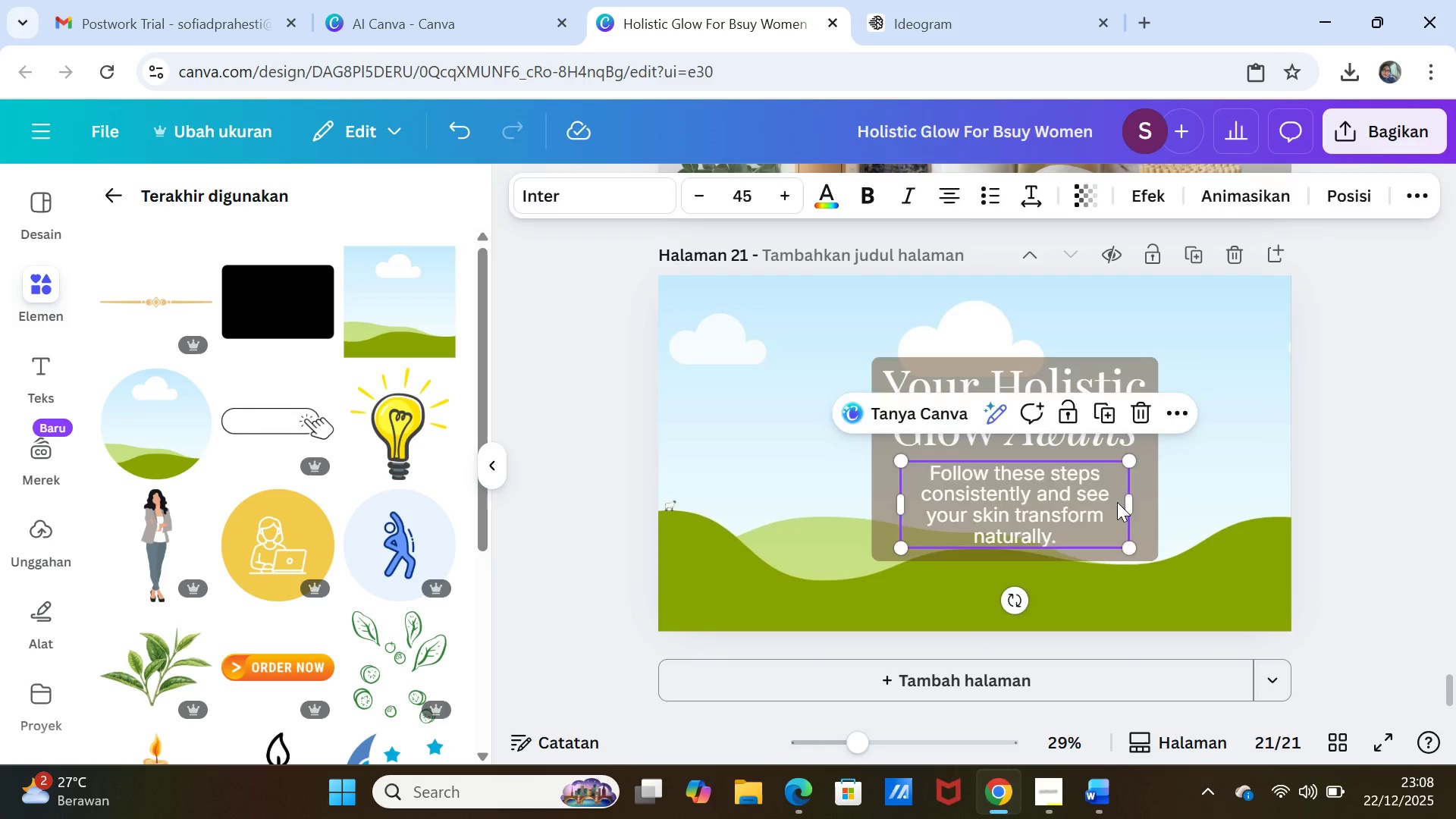 
key(Delete)
 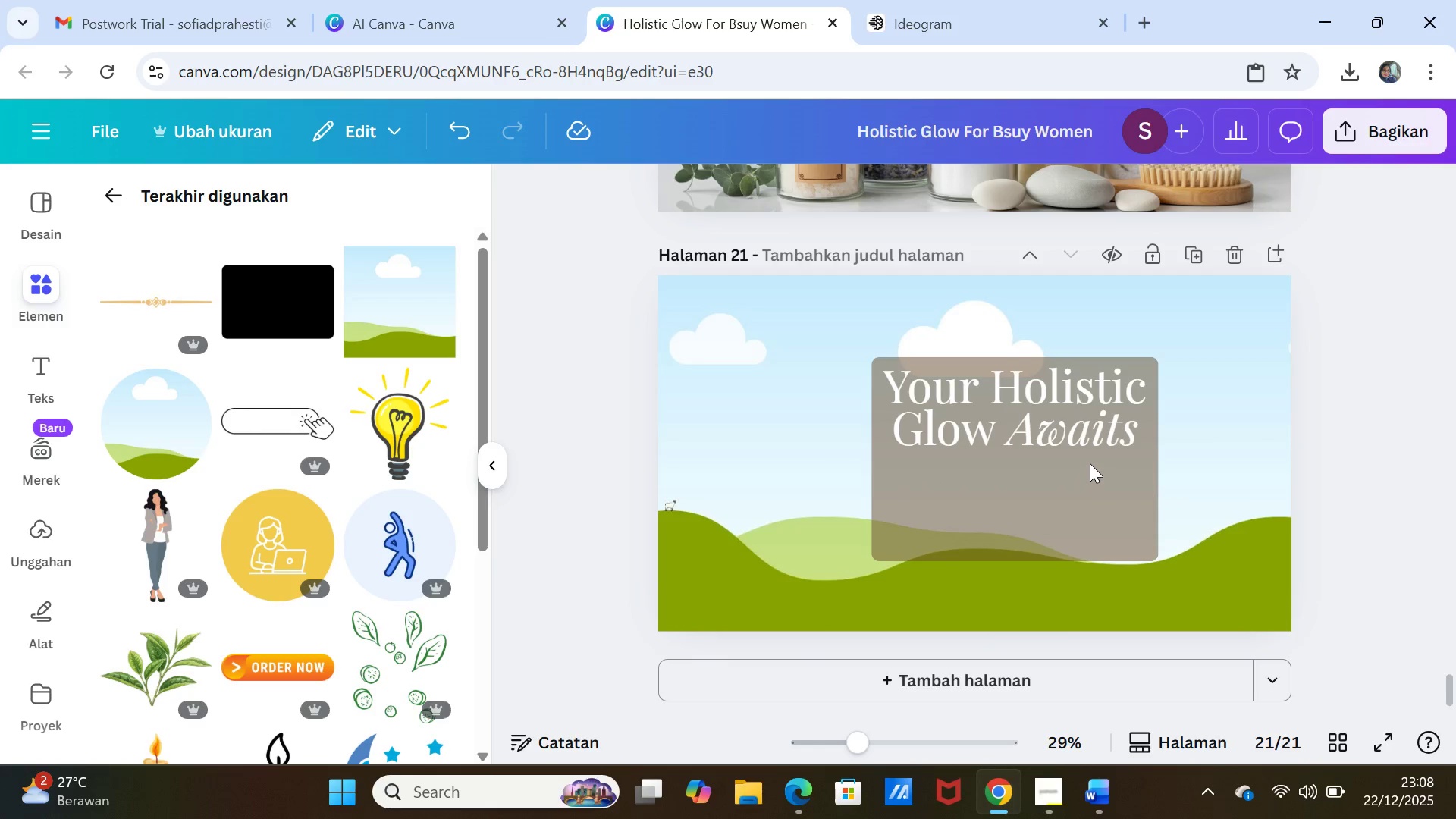 
left_click([1090, 463])
 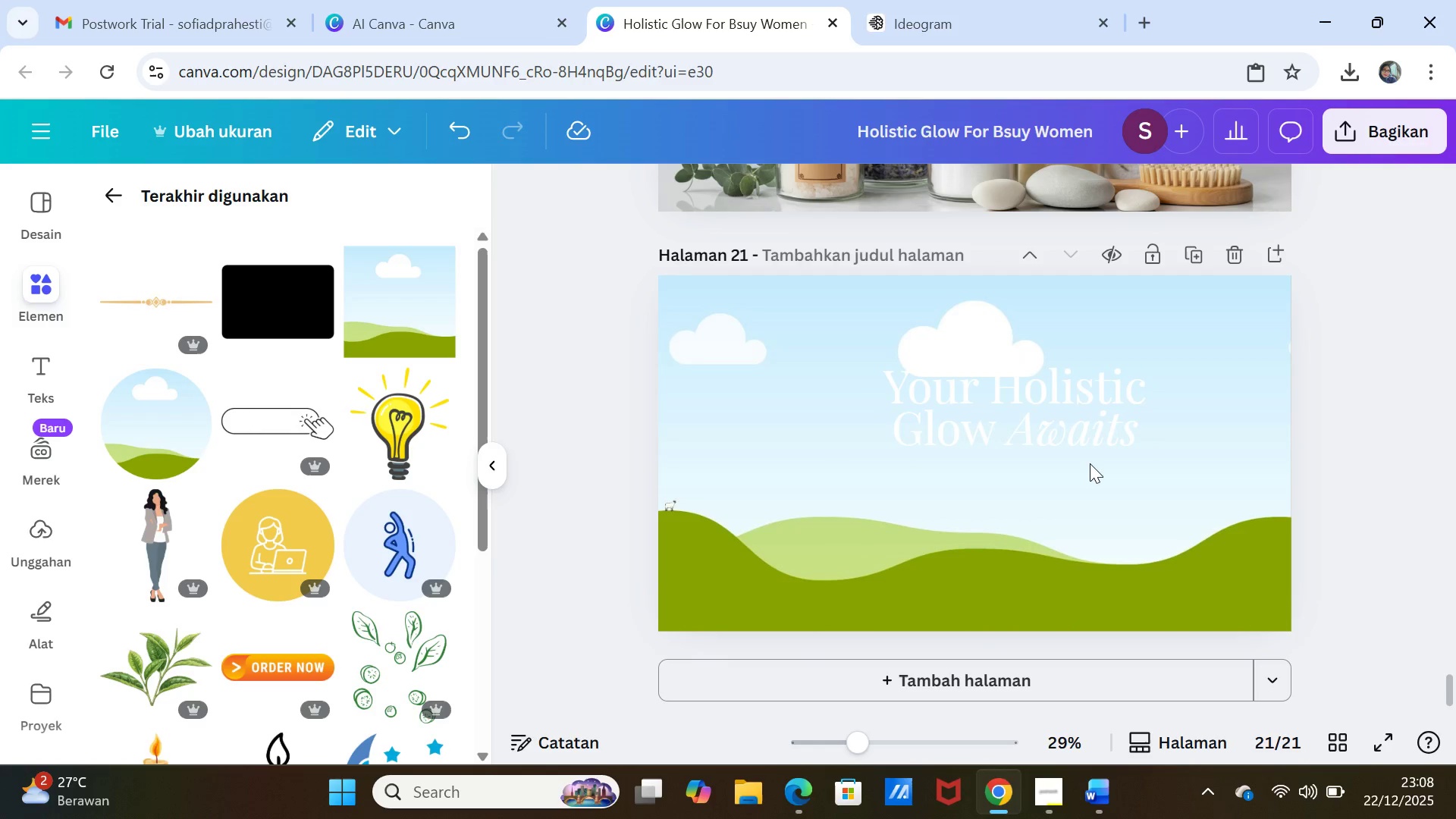 
key(Delete)
 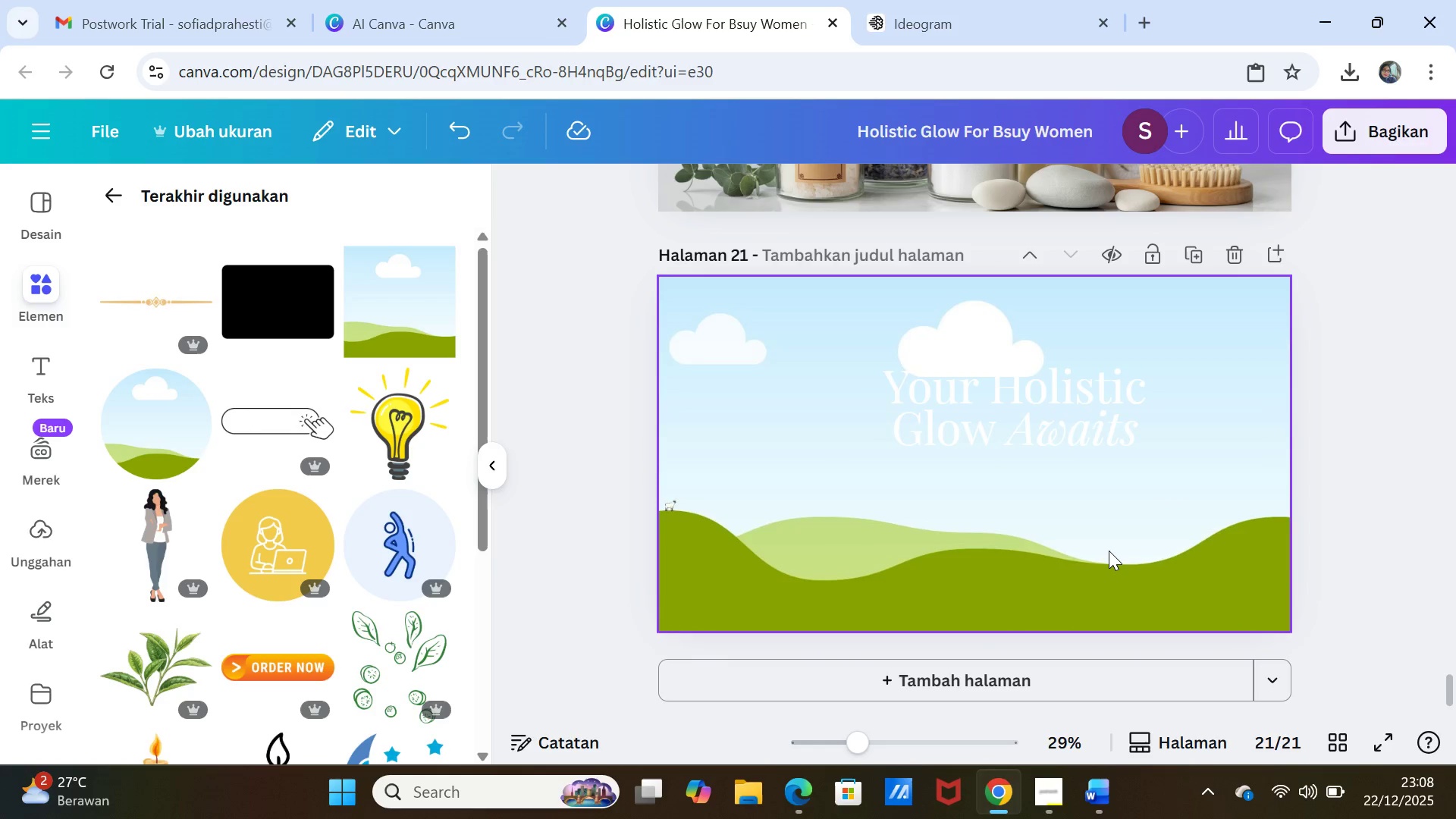 
left_click([1109, 551])
 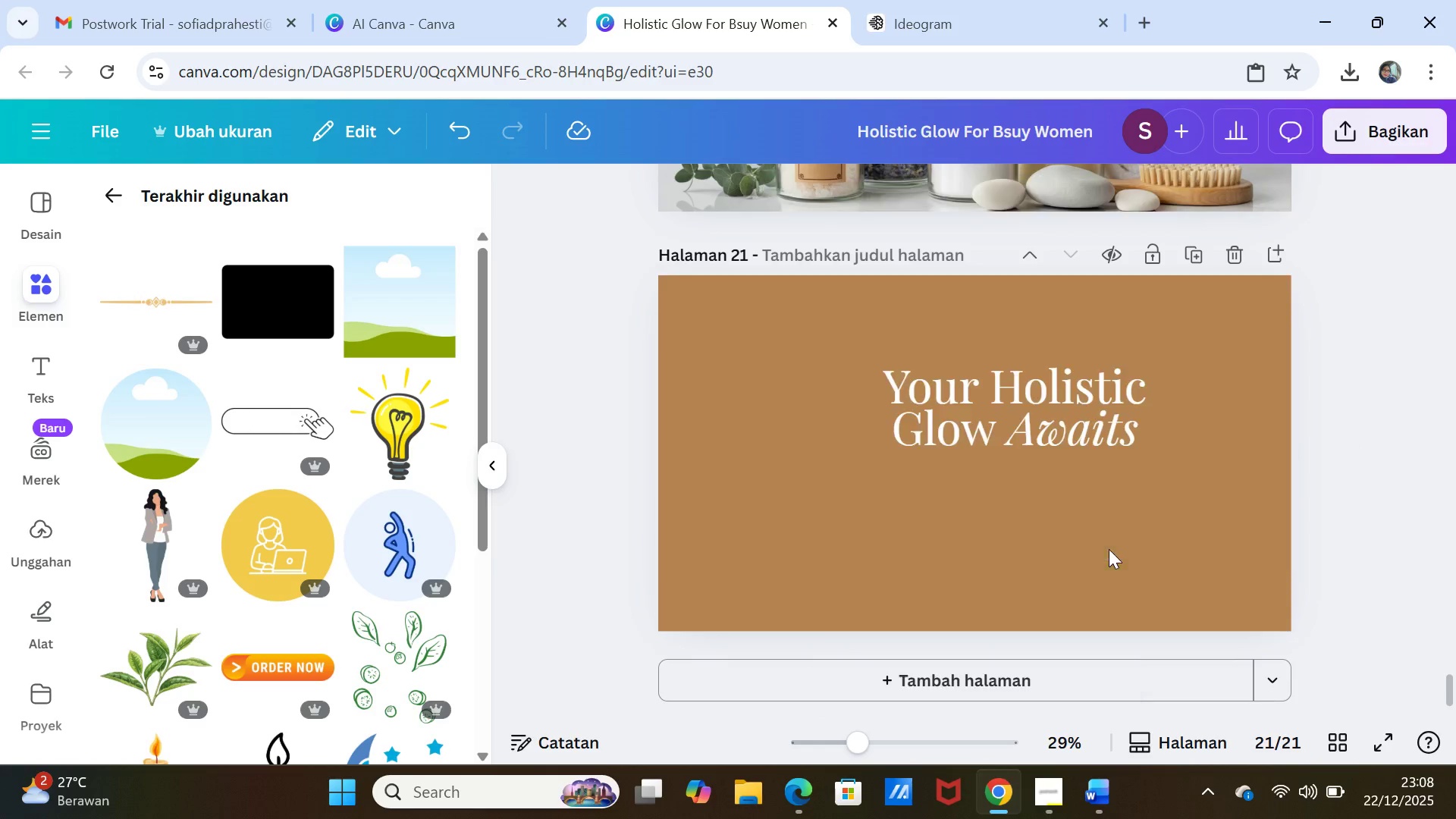 
key(Delete)
 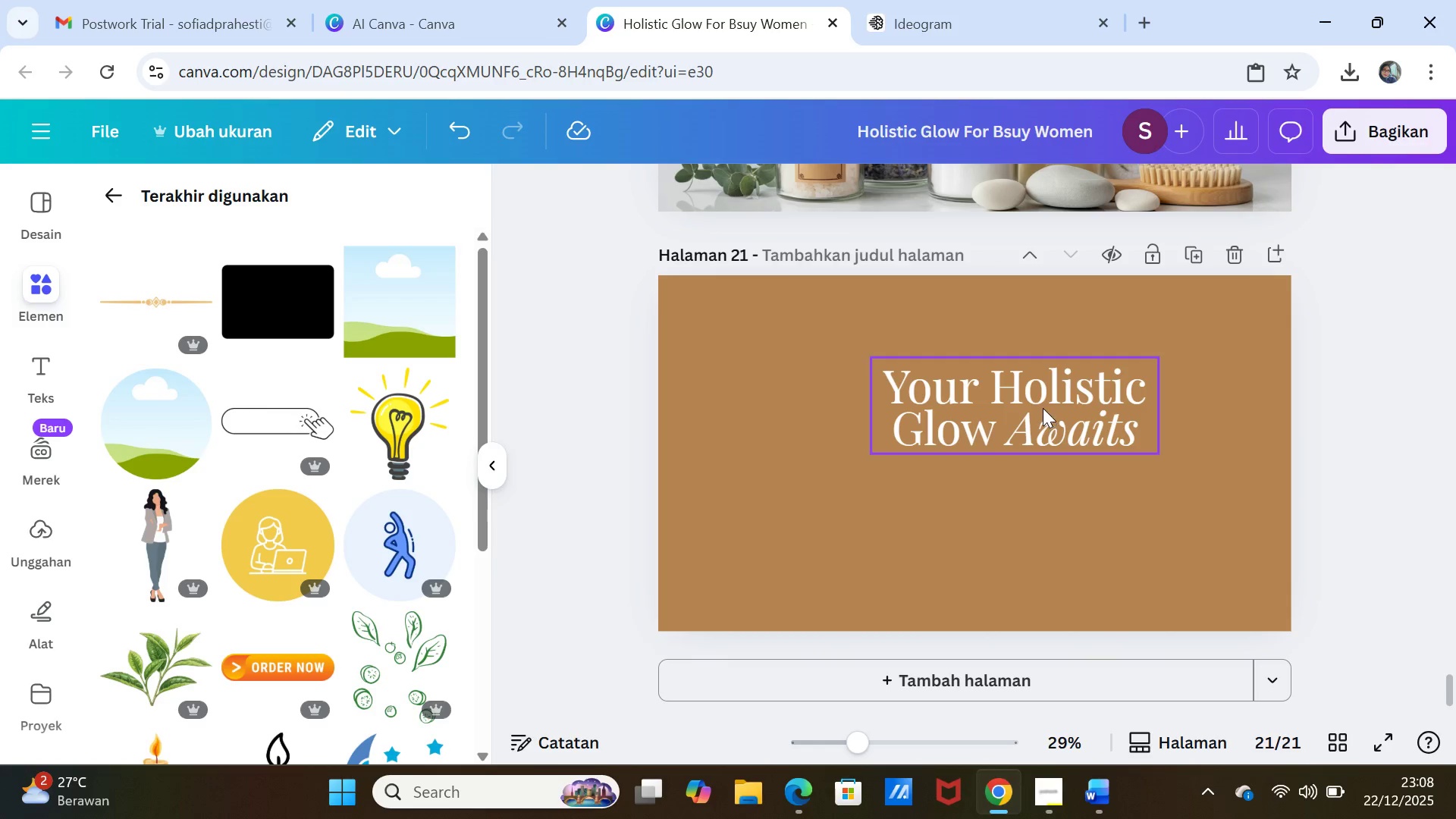 
left_click([1043, 408])
 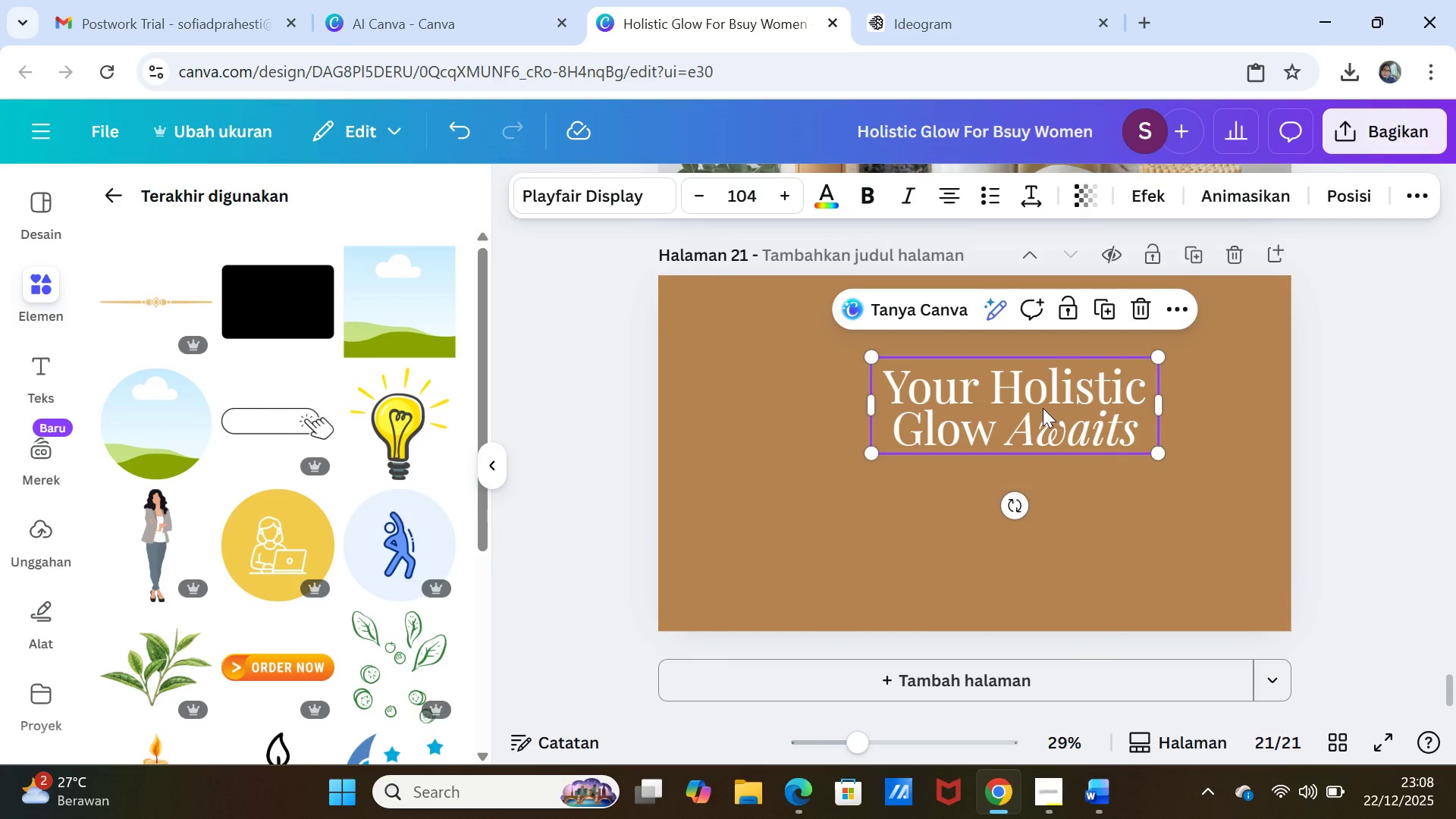 
key(Delete)
 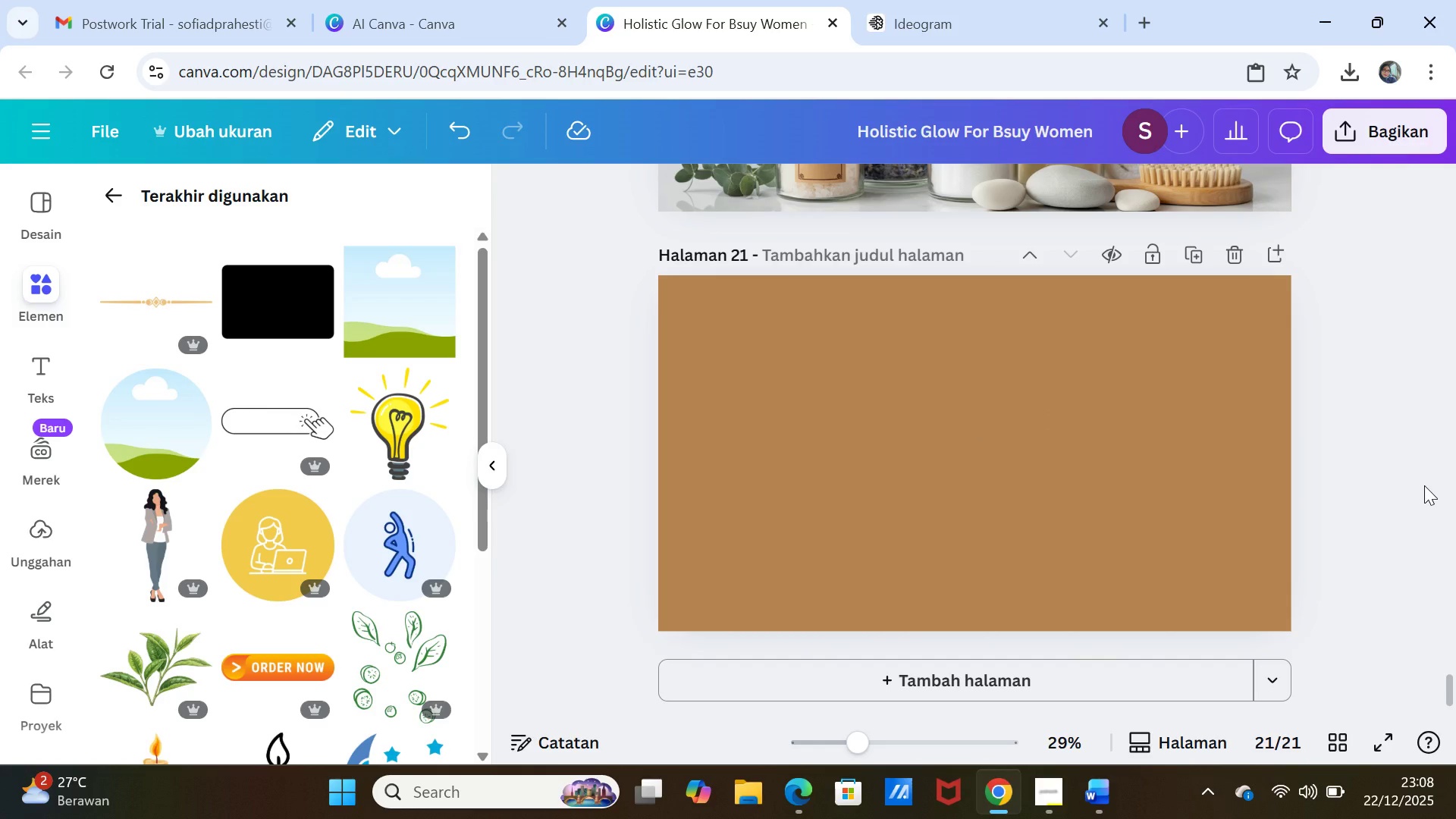 
left_click([1424, 485])
 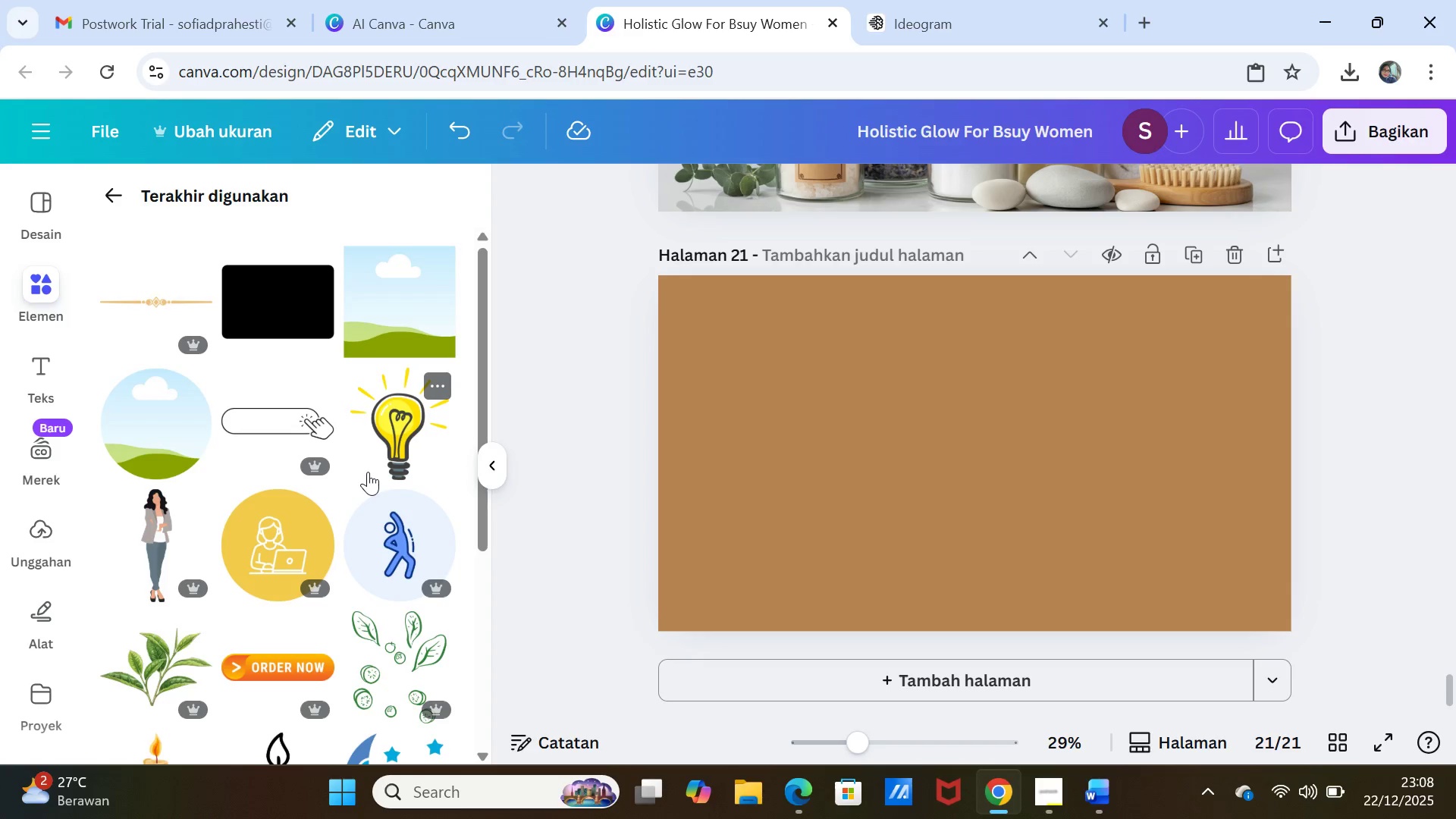 
wait(8.8)
 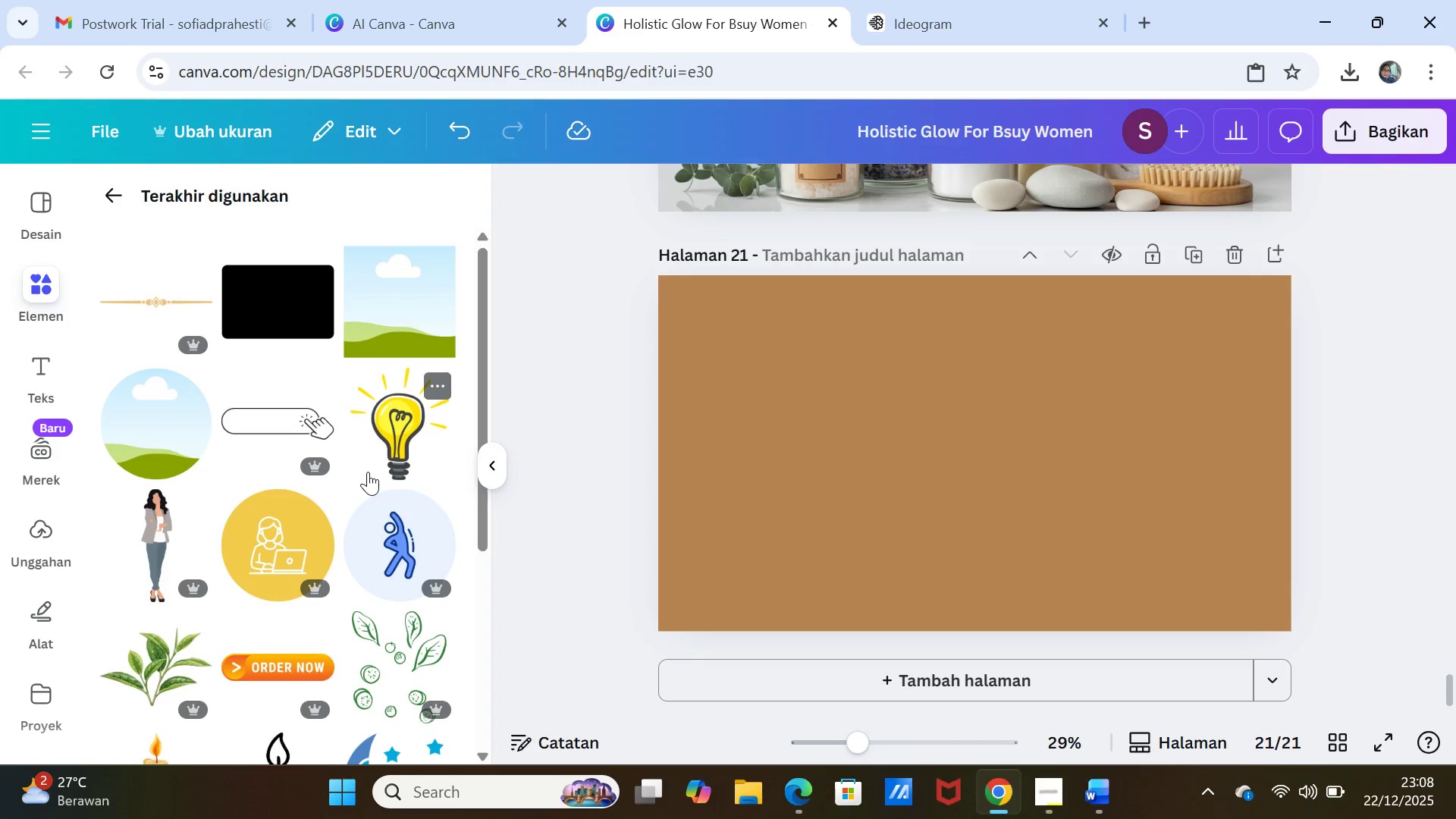 
mouse_move([73, 546])
 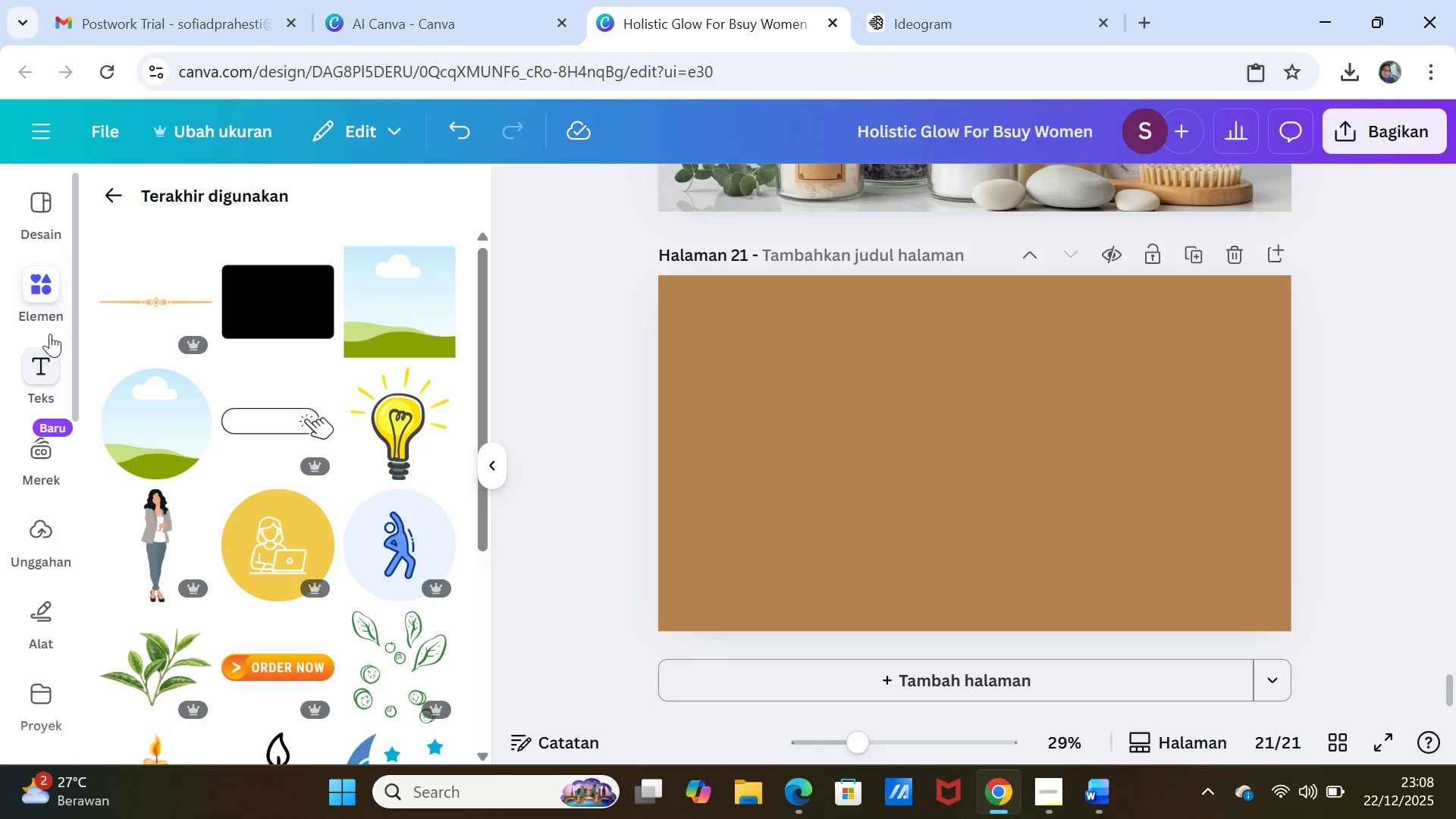 
left_click([41, 285])
 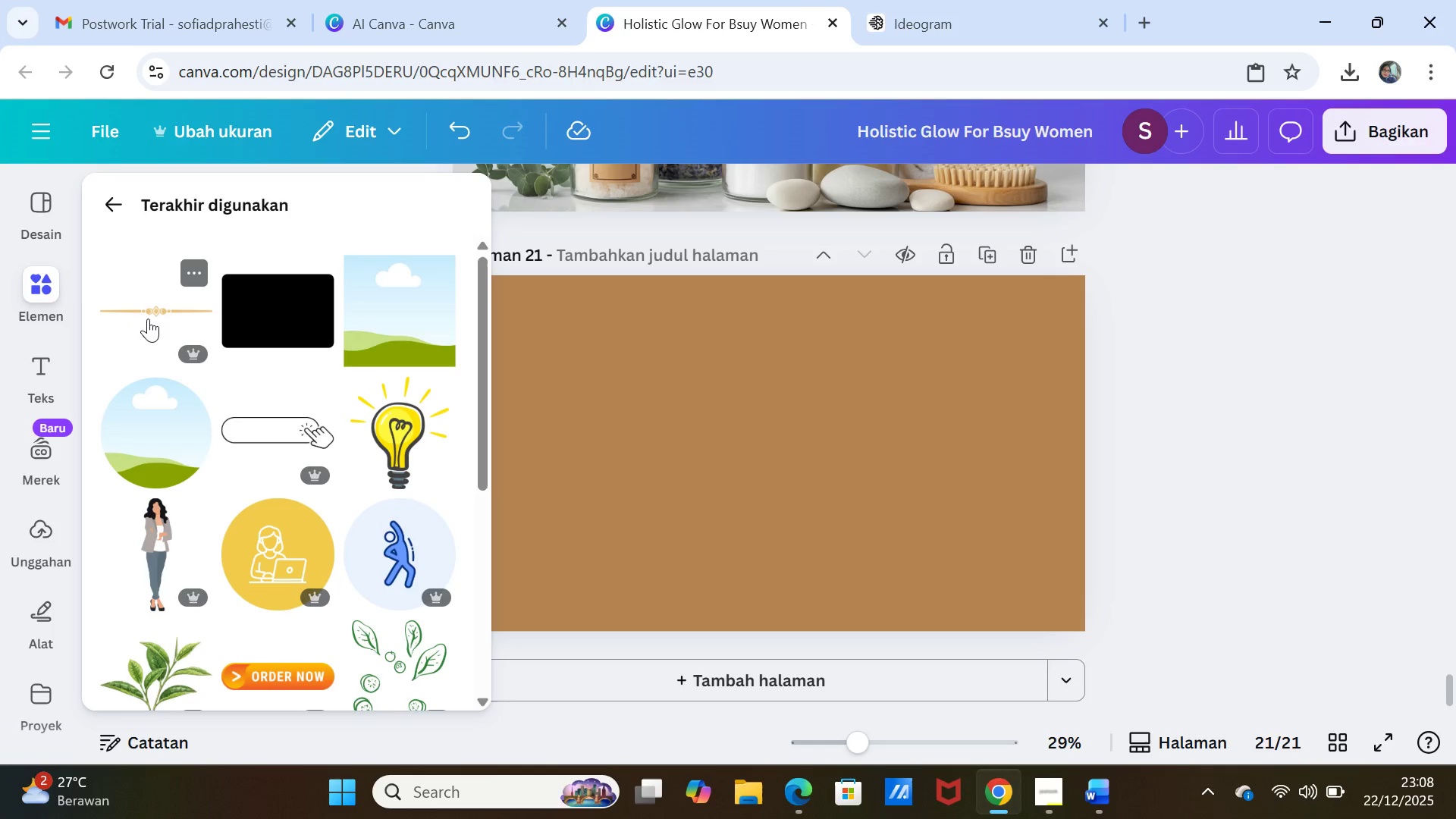 
left_click([113, 197])
 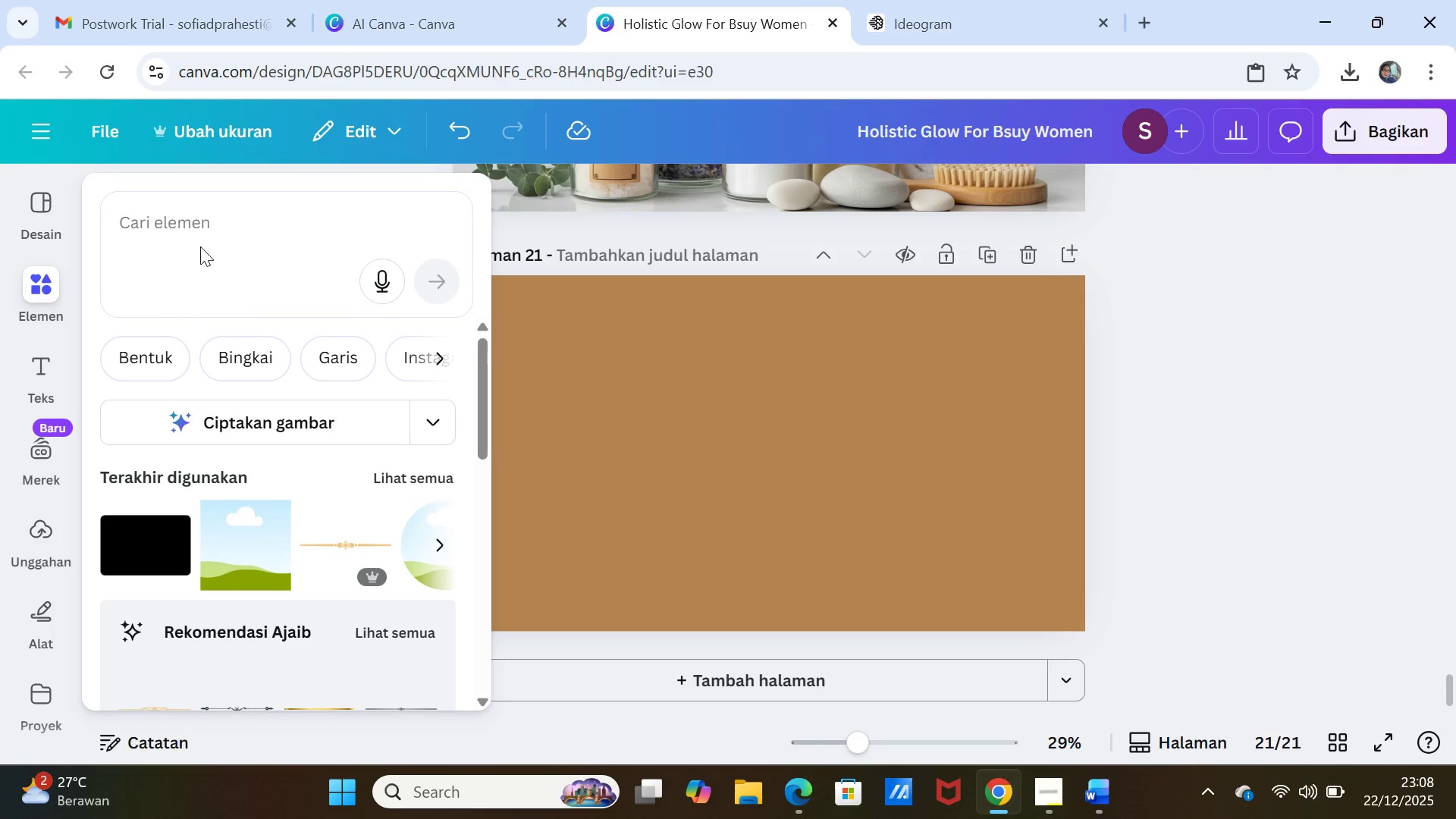 
left_click([200, 237])
 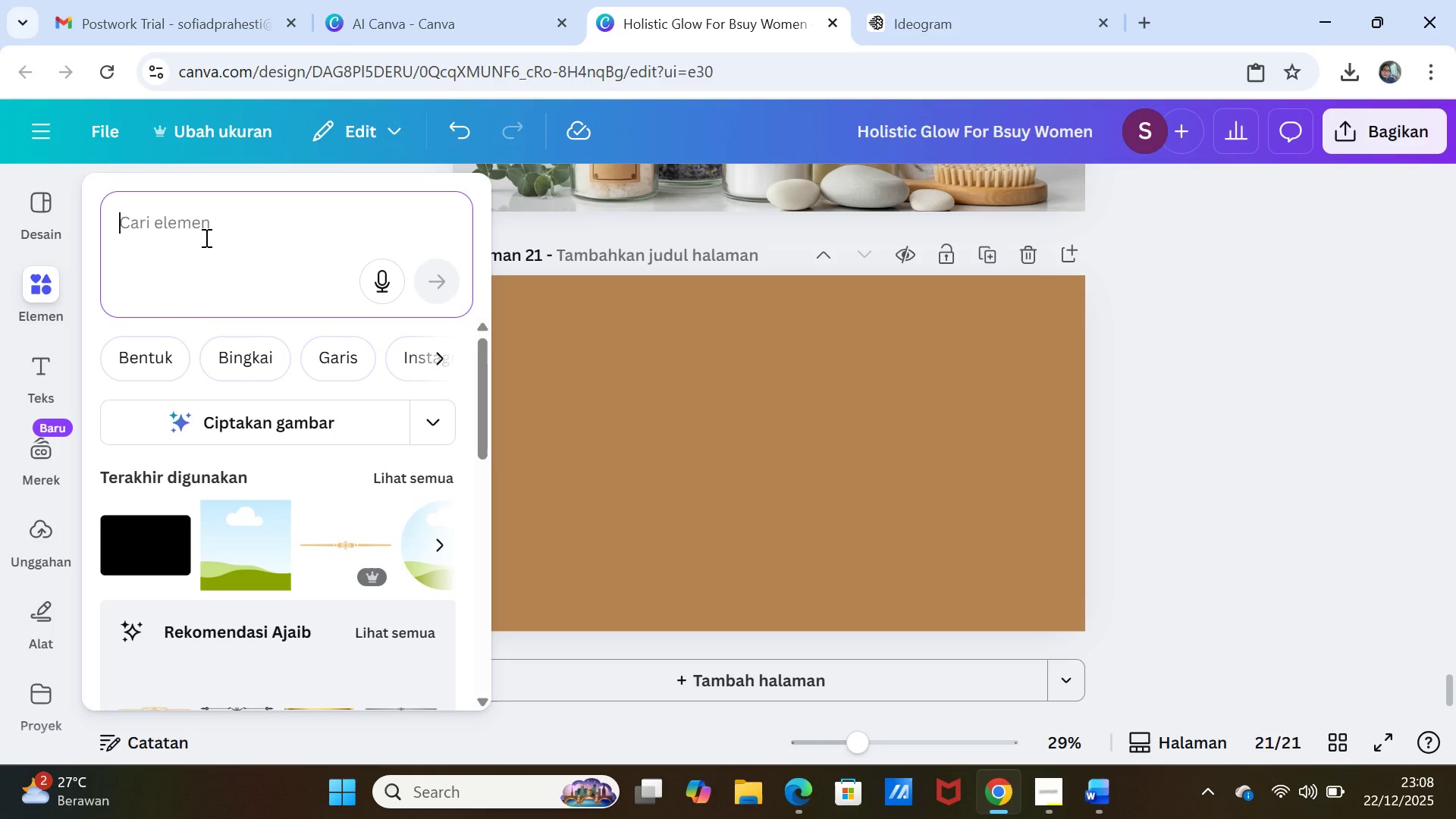 
type(grid)
 